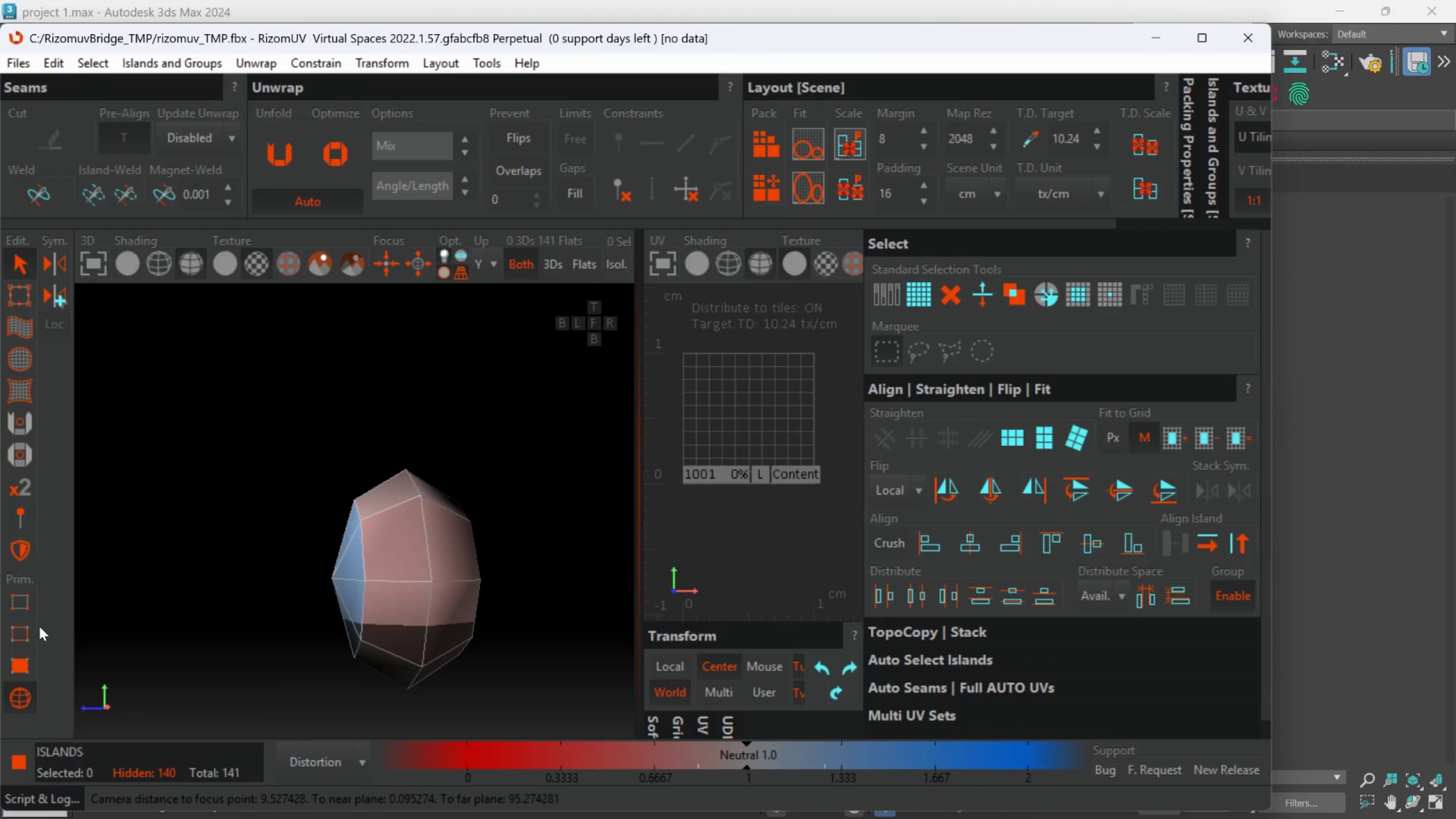 
left_click([36, 627])
 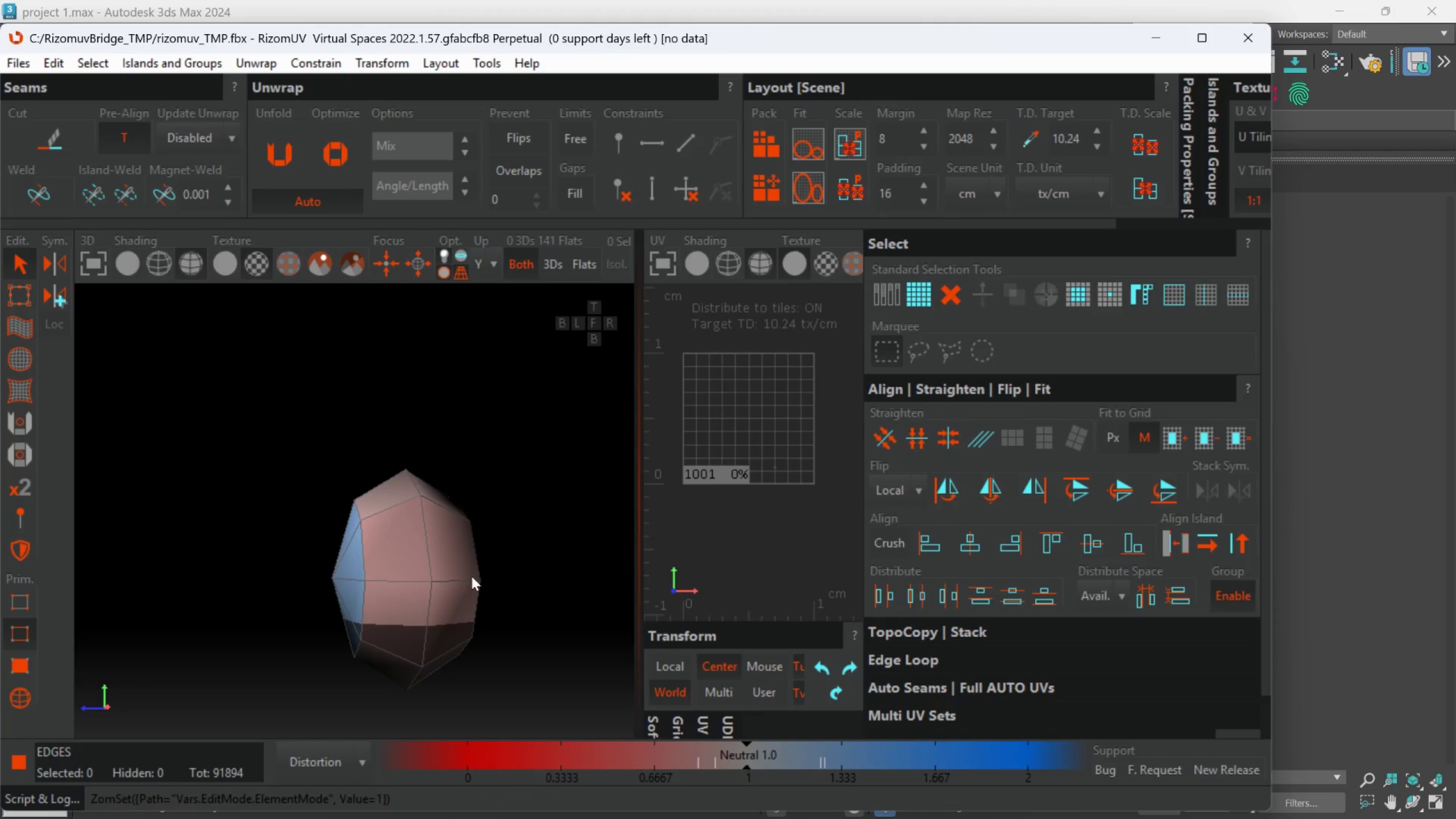 
scroll: coordinate [453, 579], scroll_direction: up, amount: 1.0
 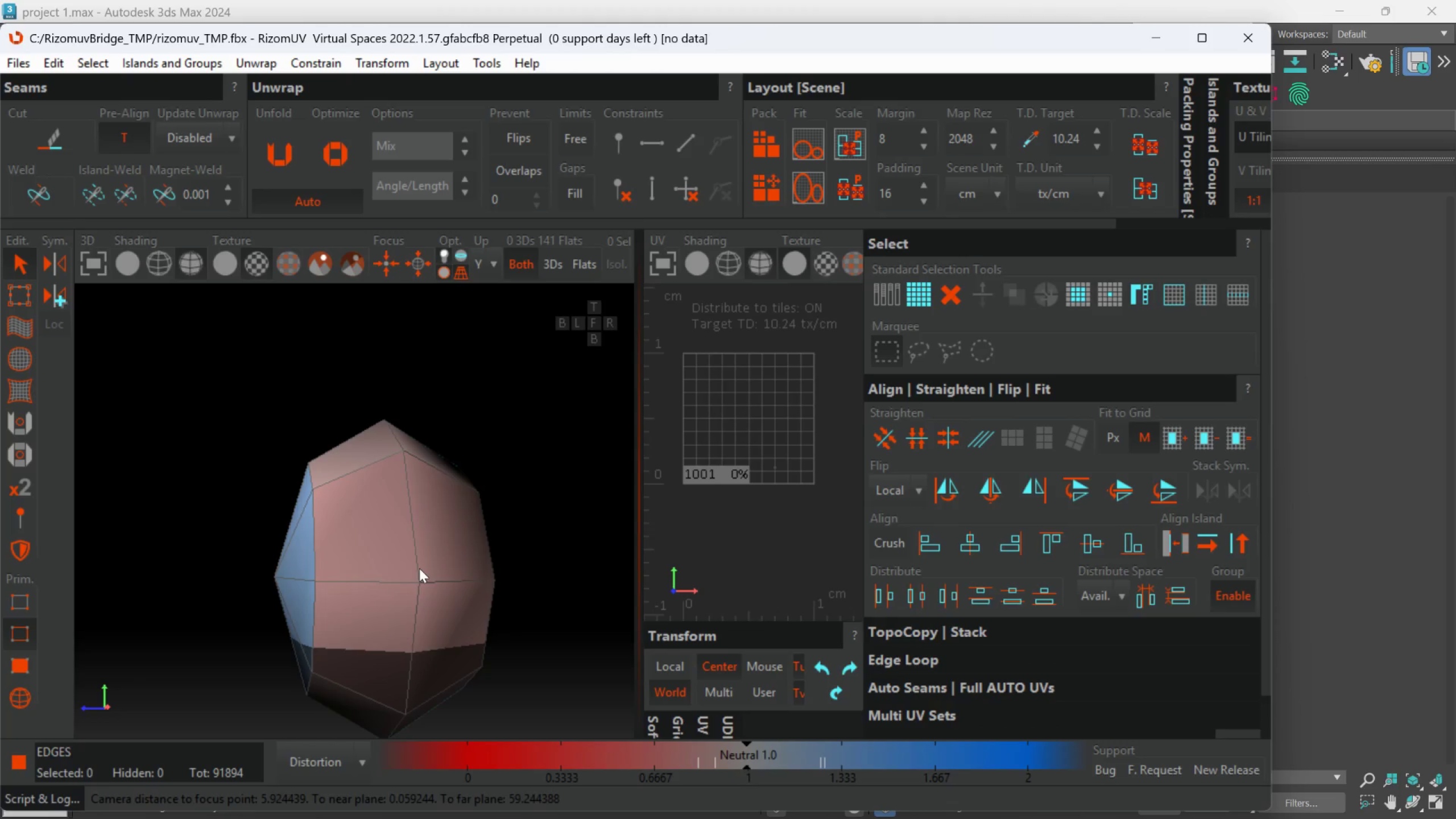 
double_click([419, 568])
 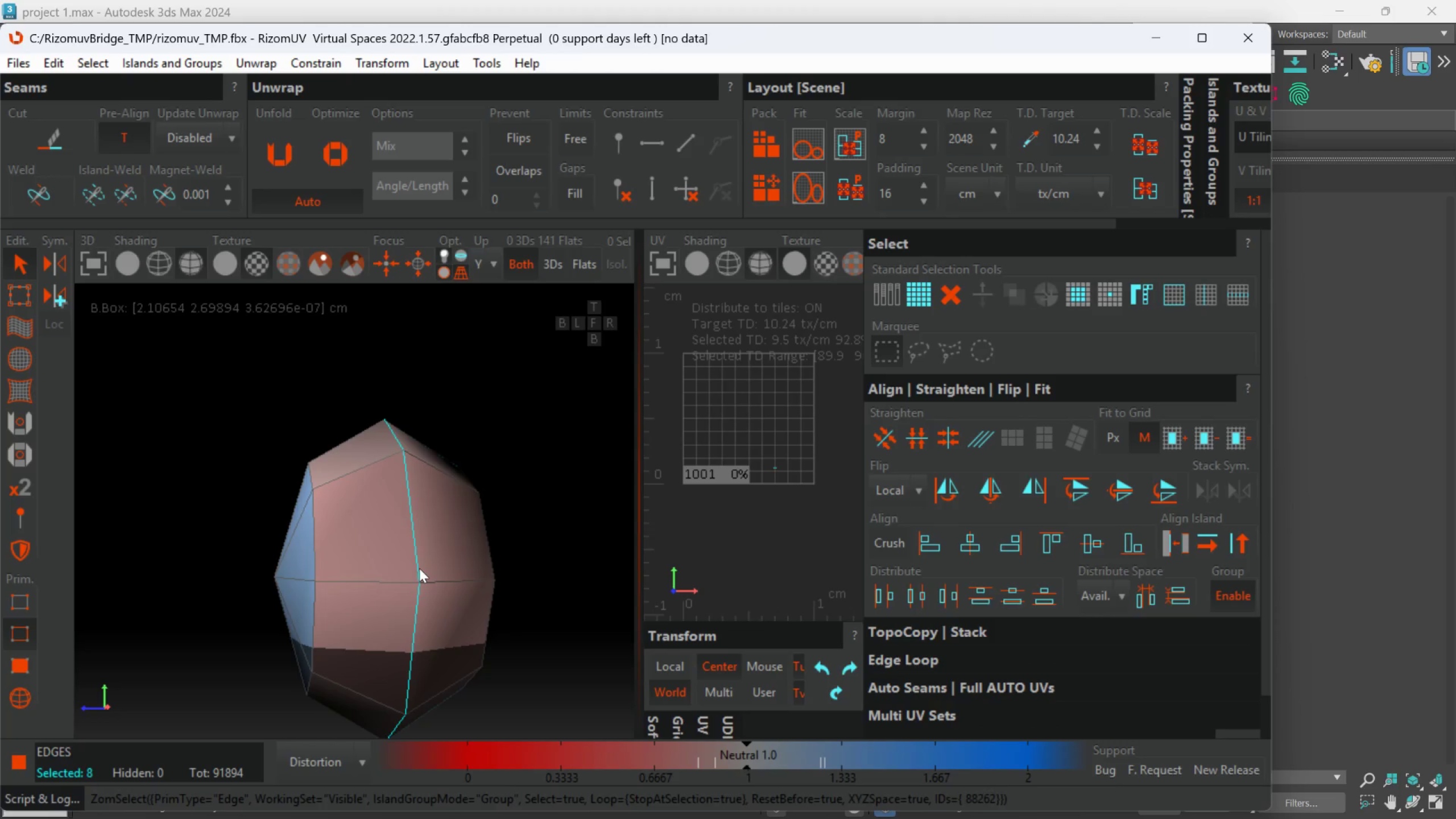 
key(C)
 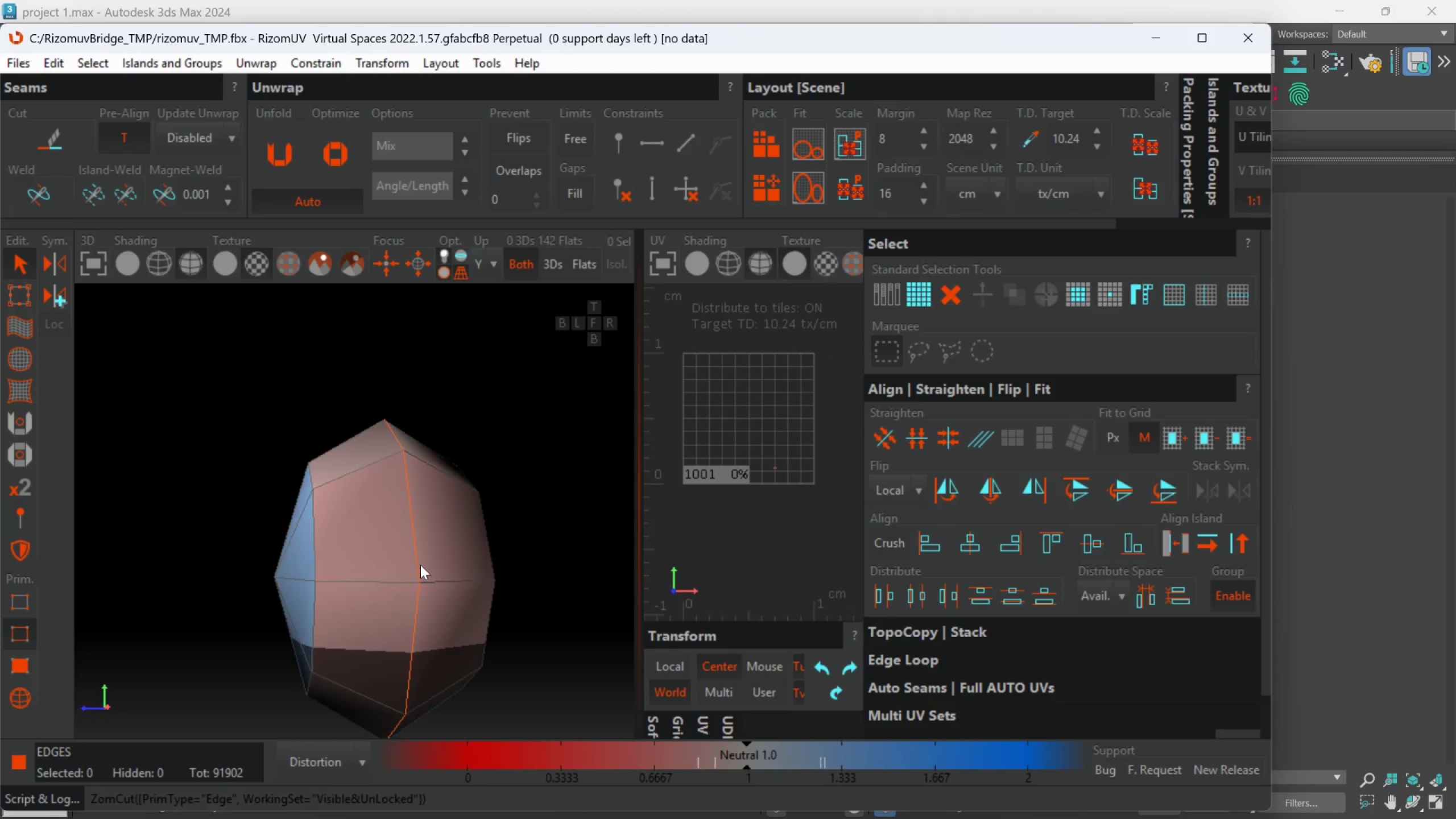 
hold_key(key=AltLeft, duration=0.86)
 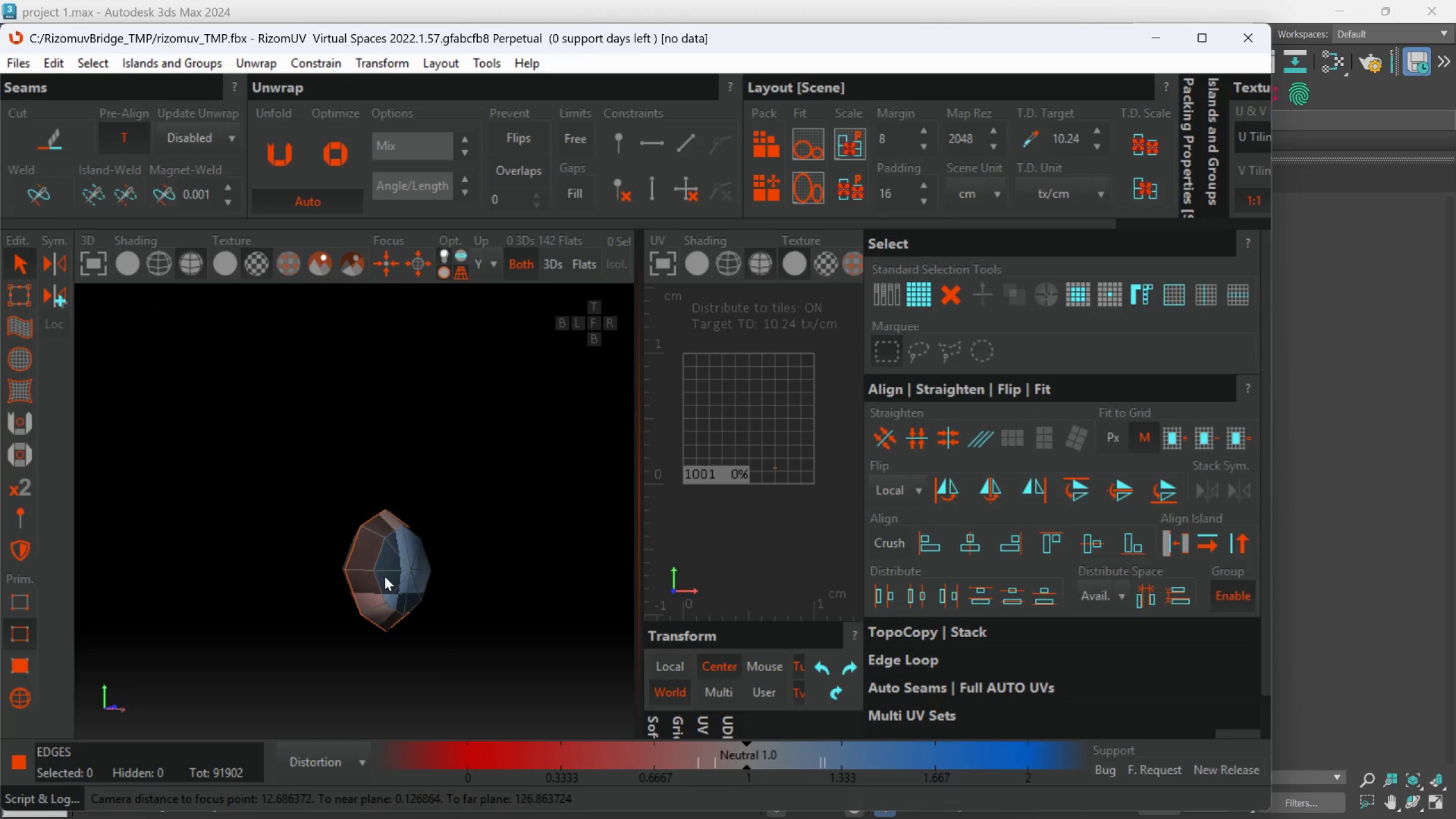 
scroll: coordinate [421, 564], scroll_direction: down, amount: 4.0
 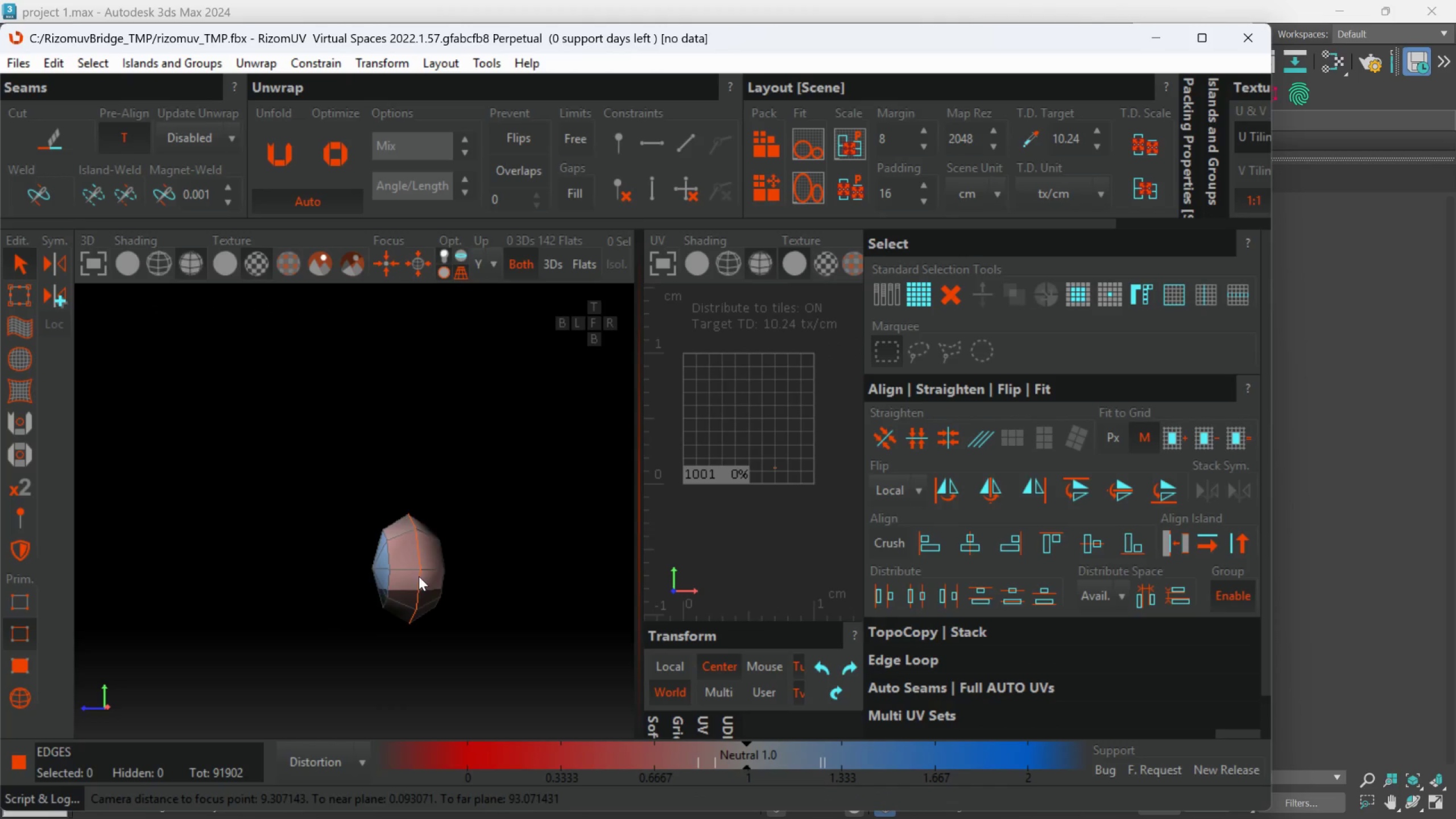 
key(Alt+AltLeft)
 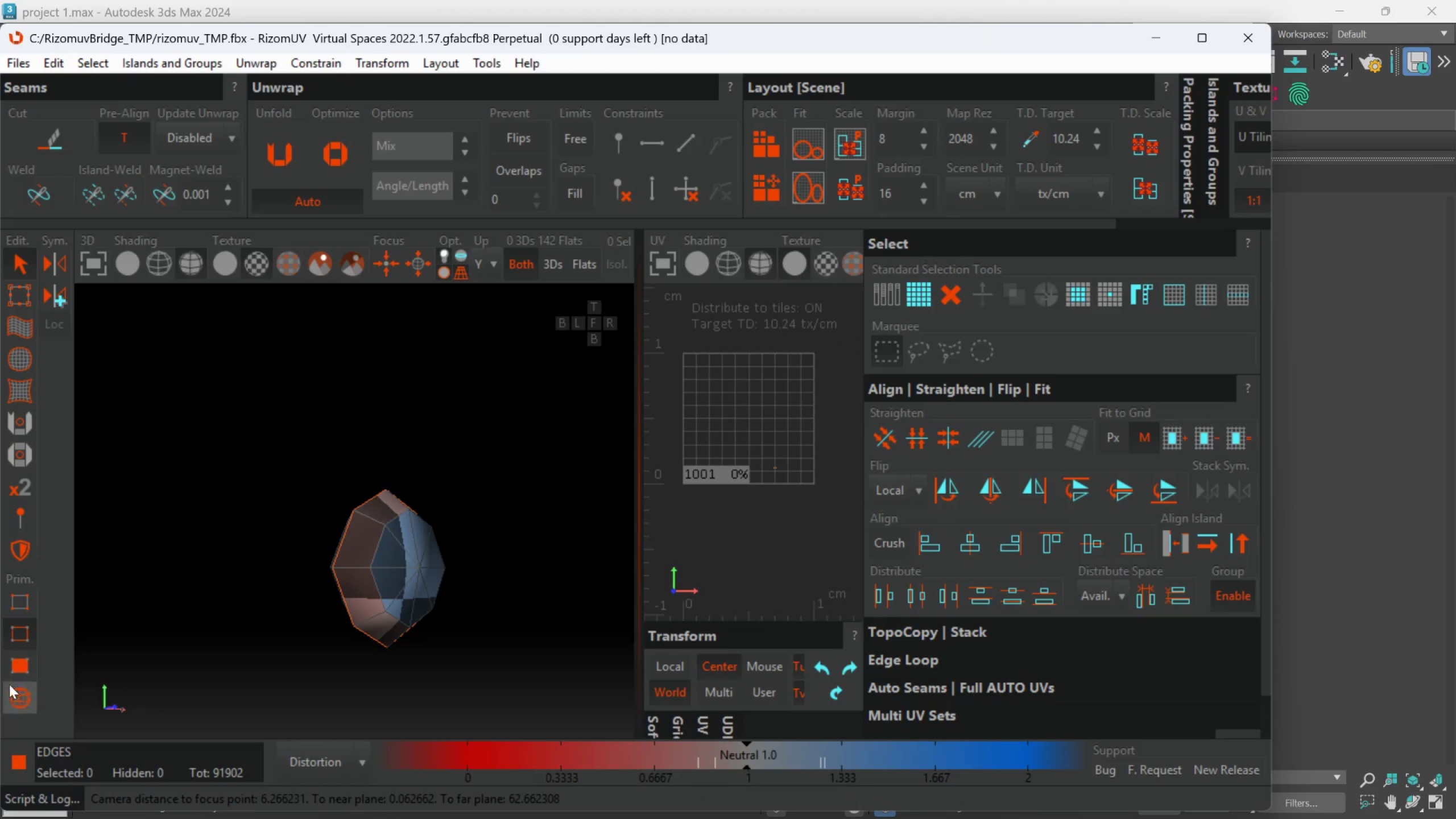 
scroll: coordinate [384, 573], scroll_direction: none, amount: 0.0
 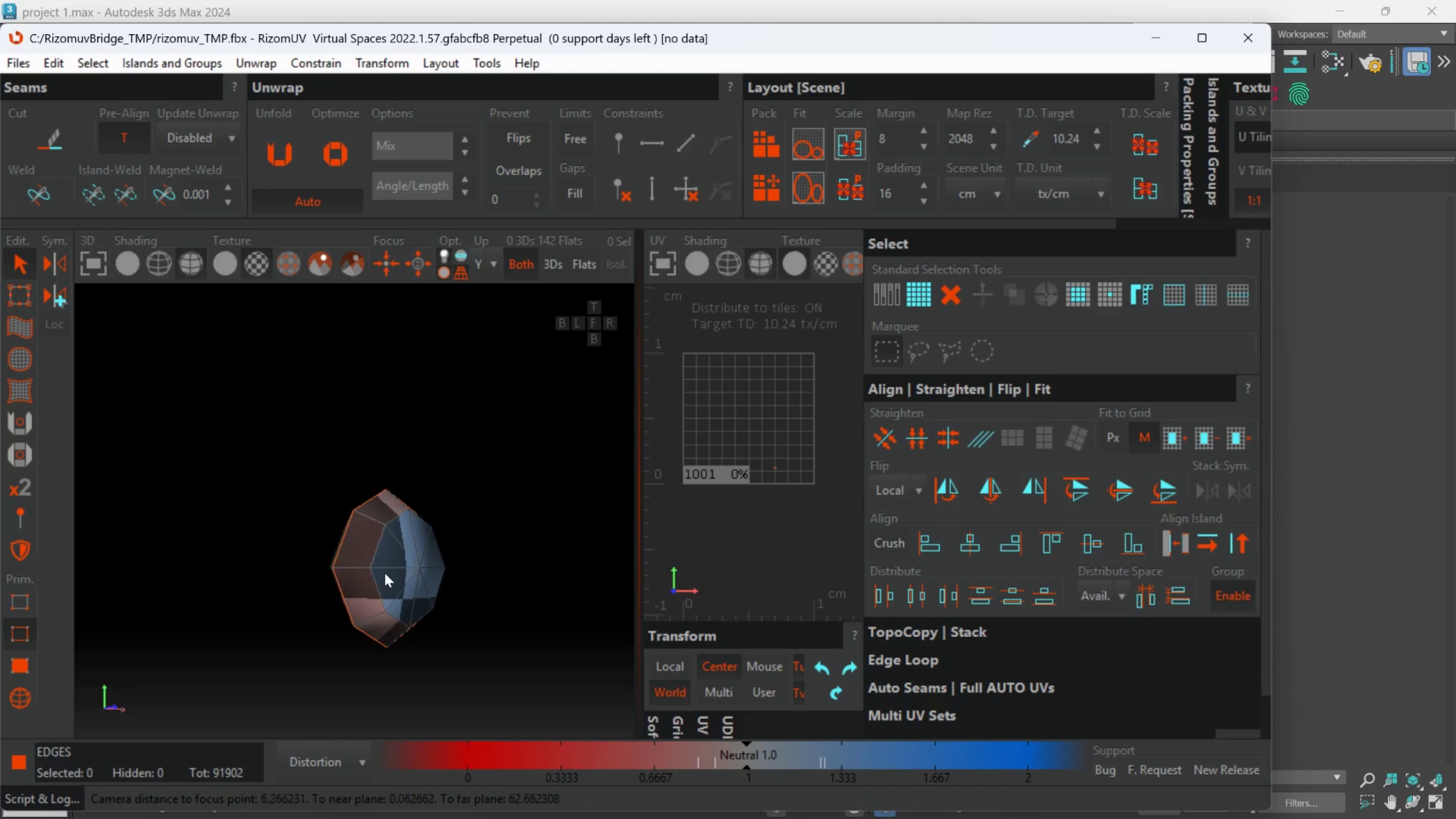 
left_click_drag(start_coordinate=[18, 698], to_coordinate=[24, 690])
 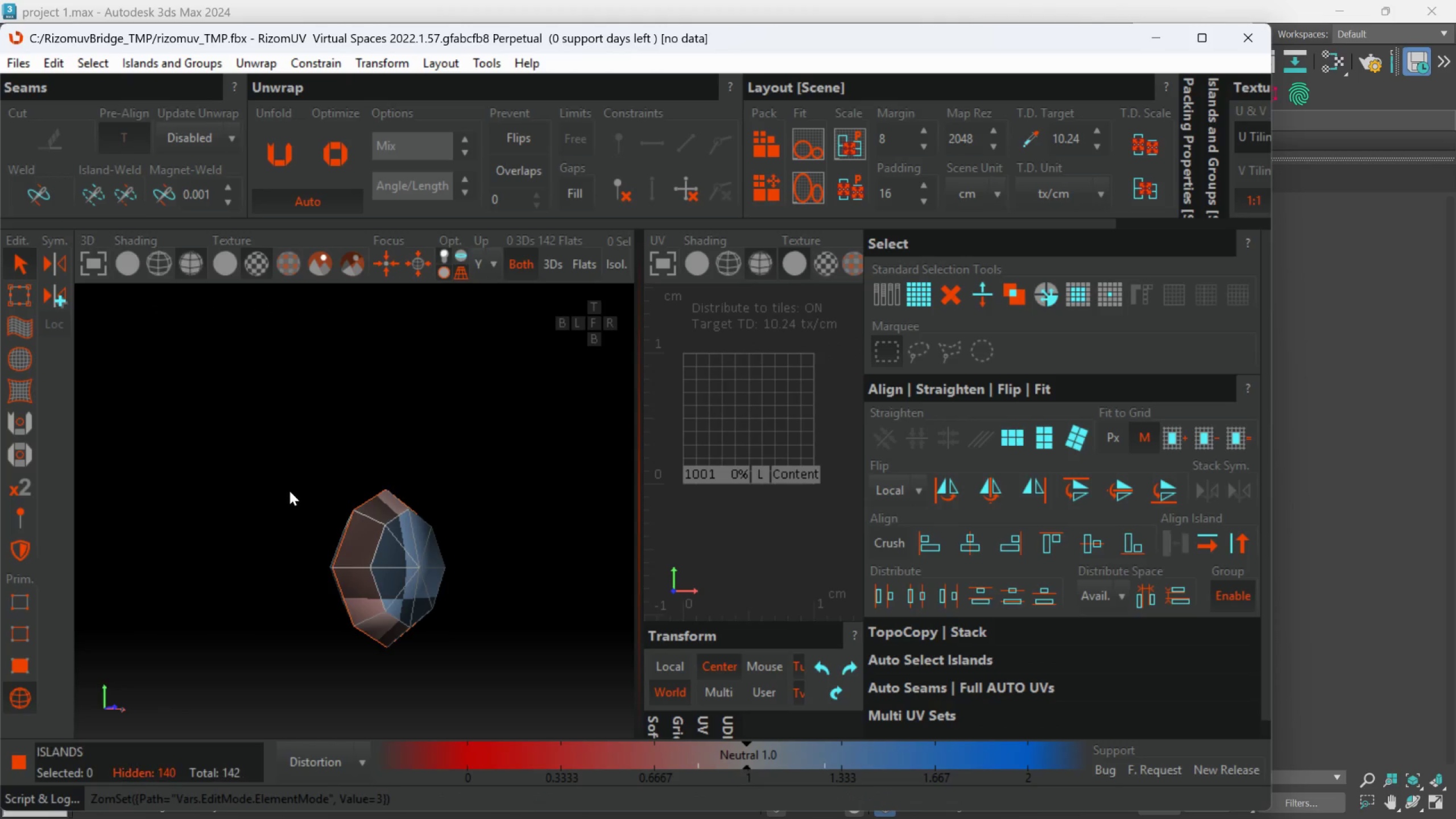 
left_click_drag(start_coordinate=[289, 490], to_coordinate=[452, 662])
 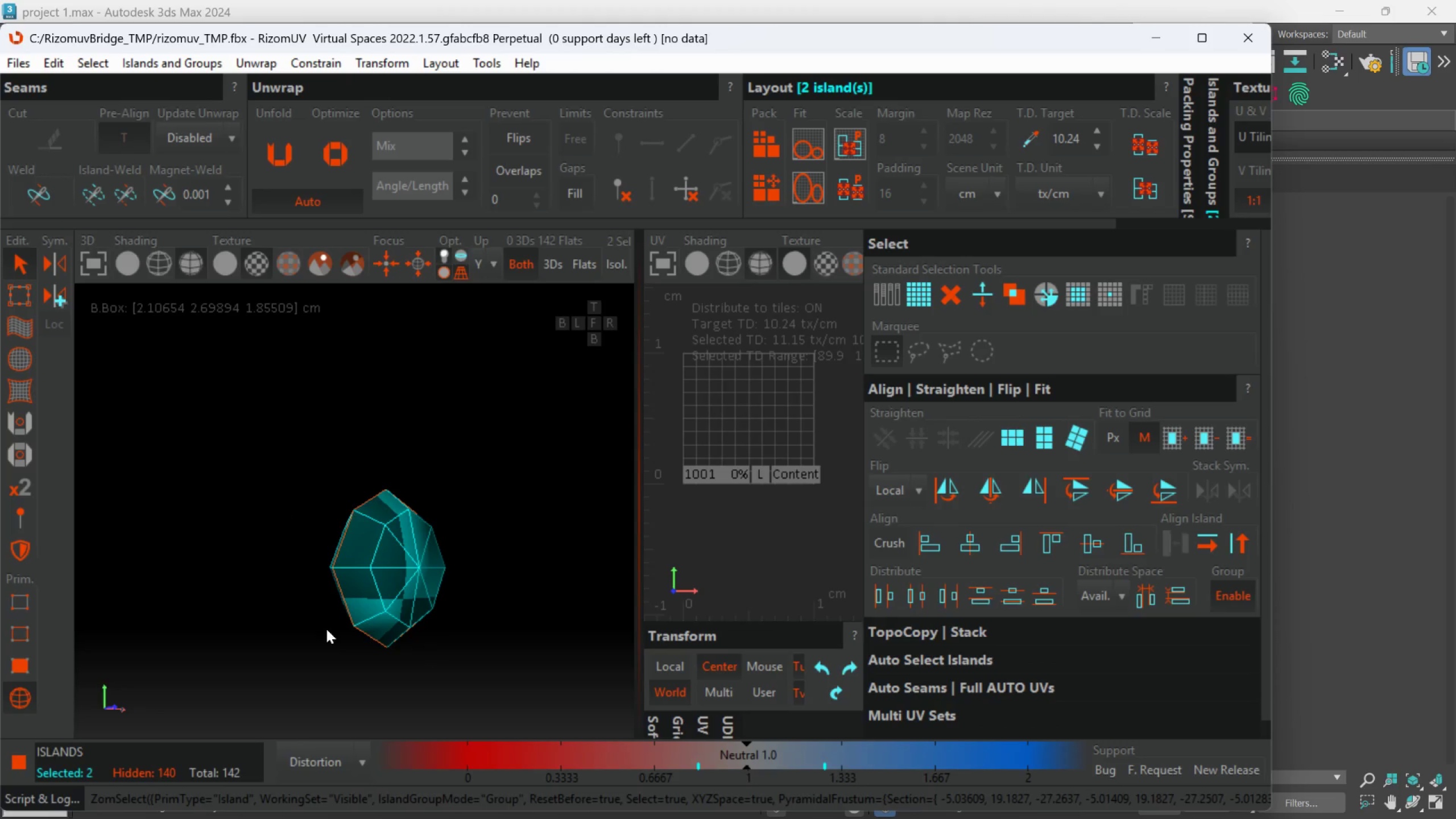 
hold_key(key=AltLeft, duration=0.52)
 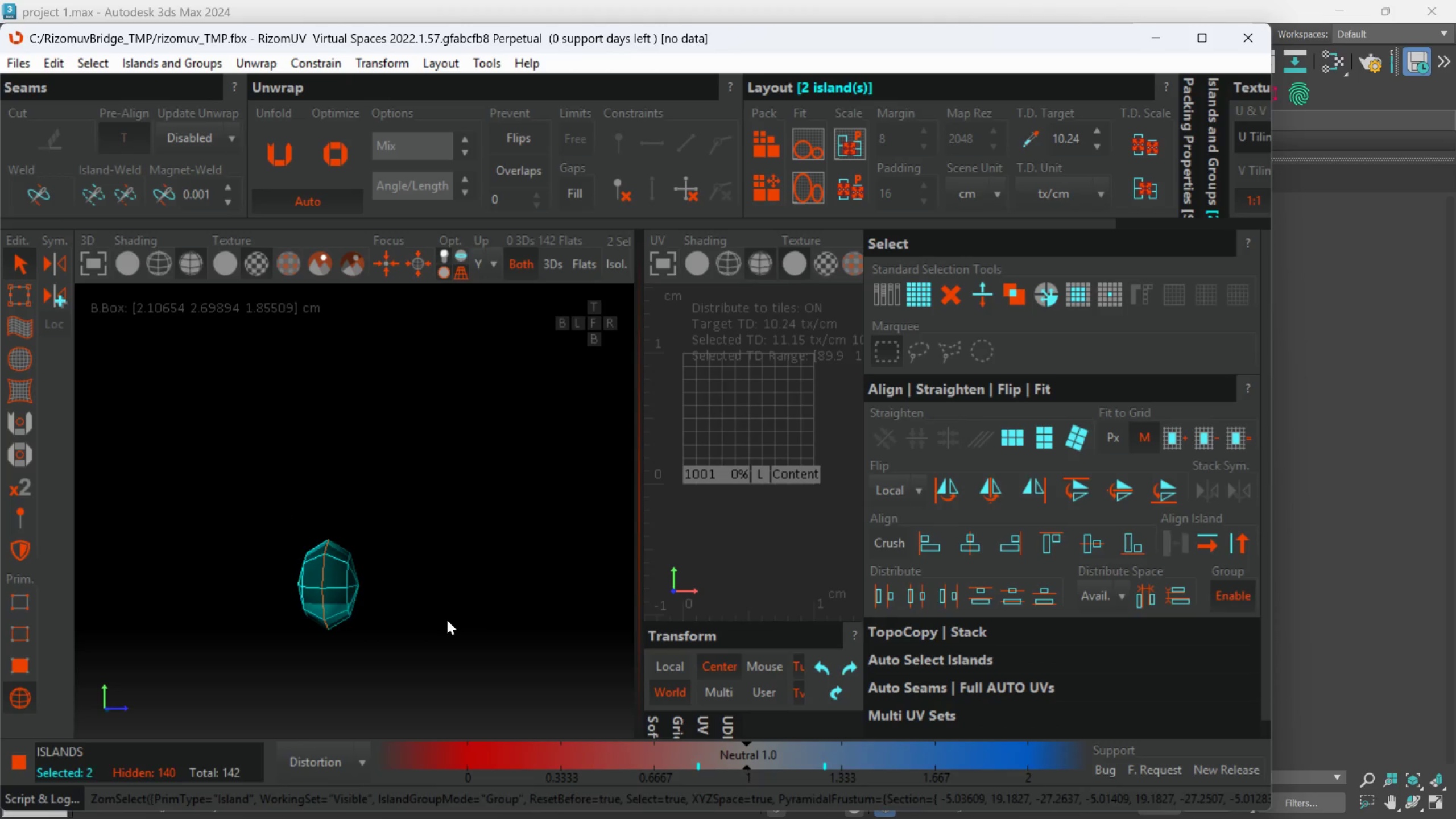 
scroll: coordinate [323, 609], scroll_direction: down, amount: 2.0
 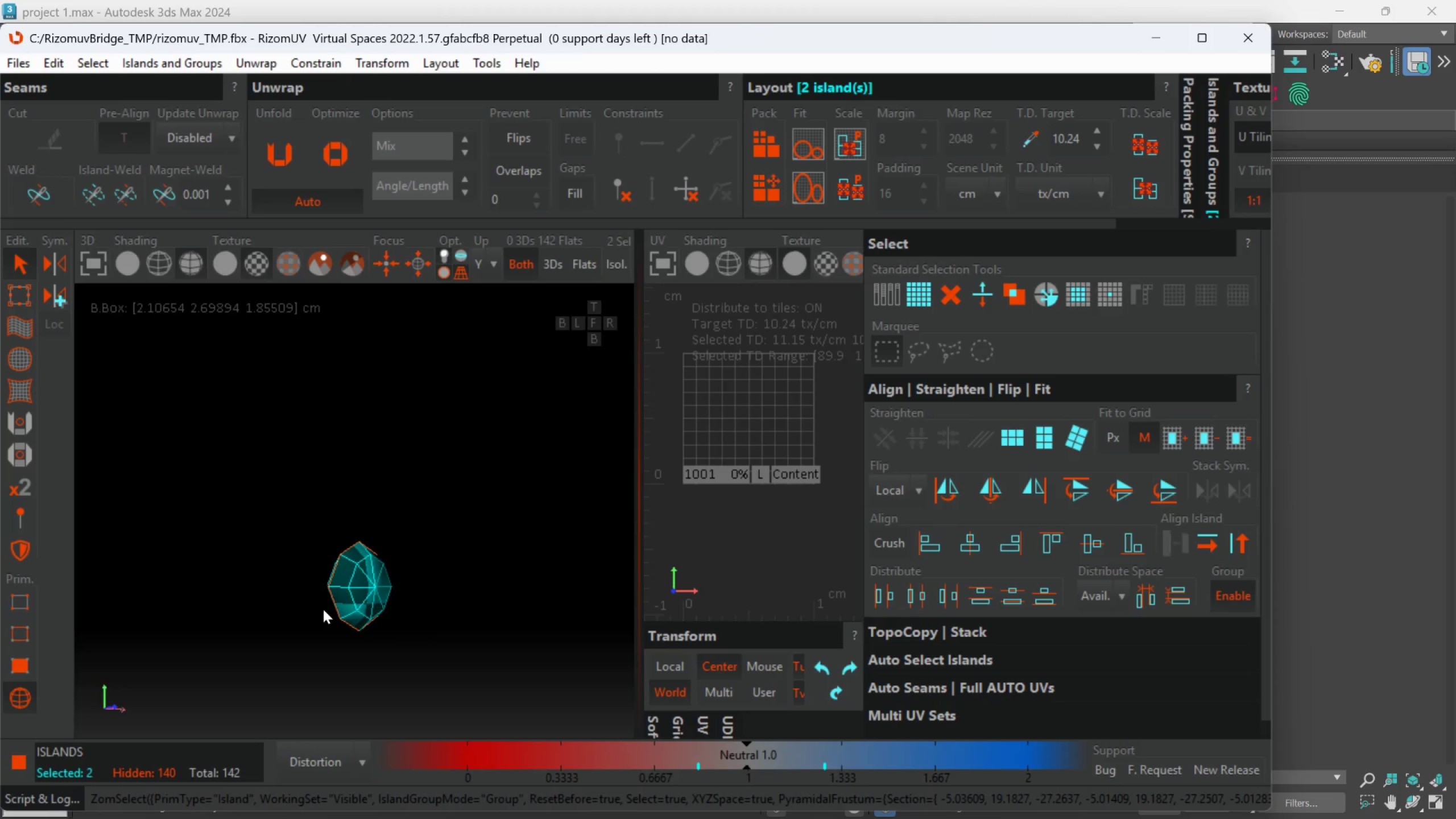 
key(U)
 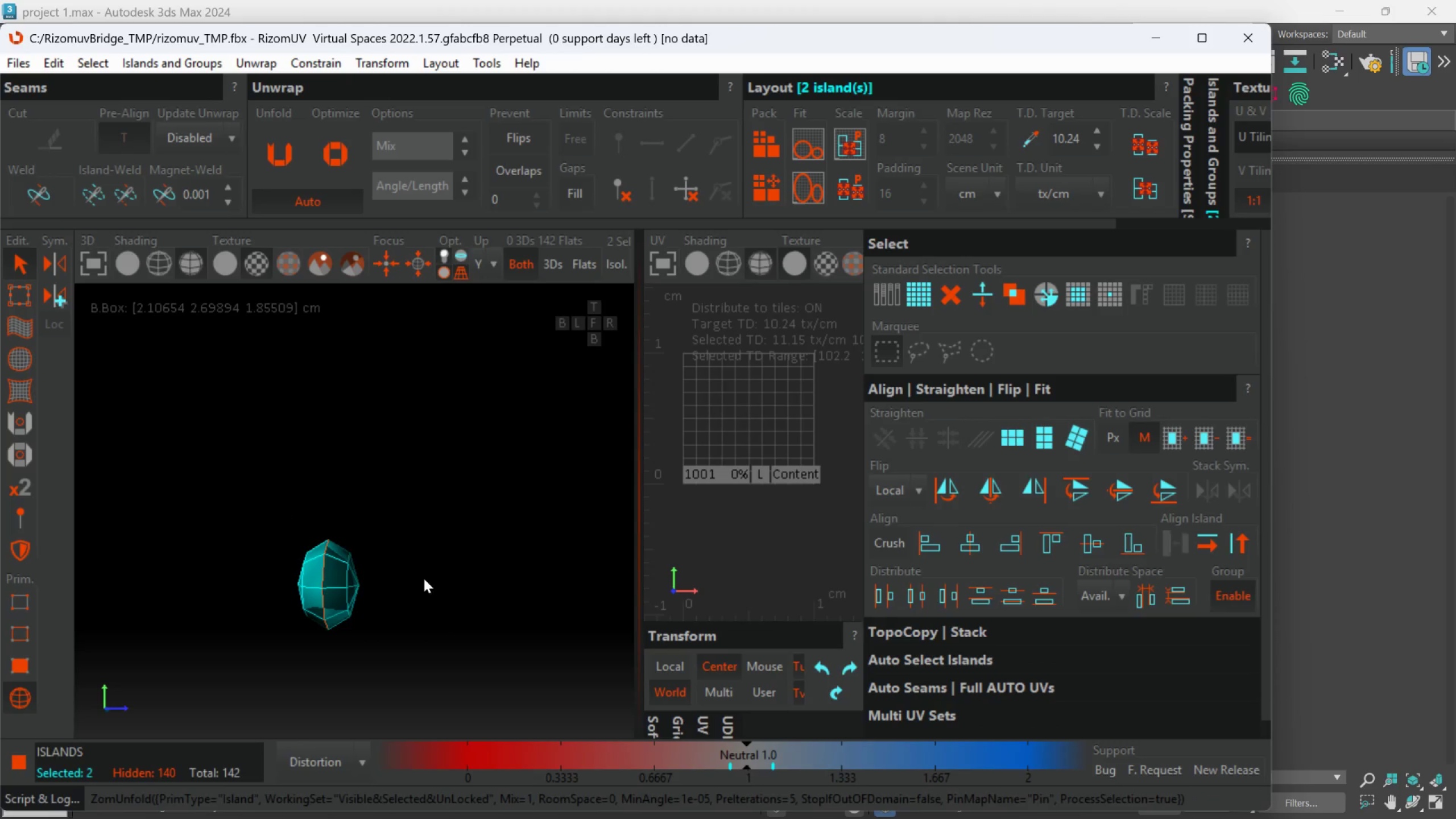 
hold_key(key=AltLeft, duration=0.62)
 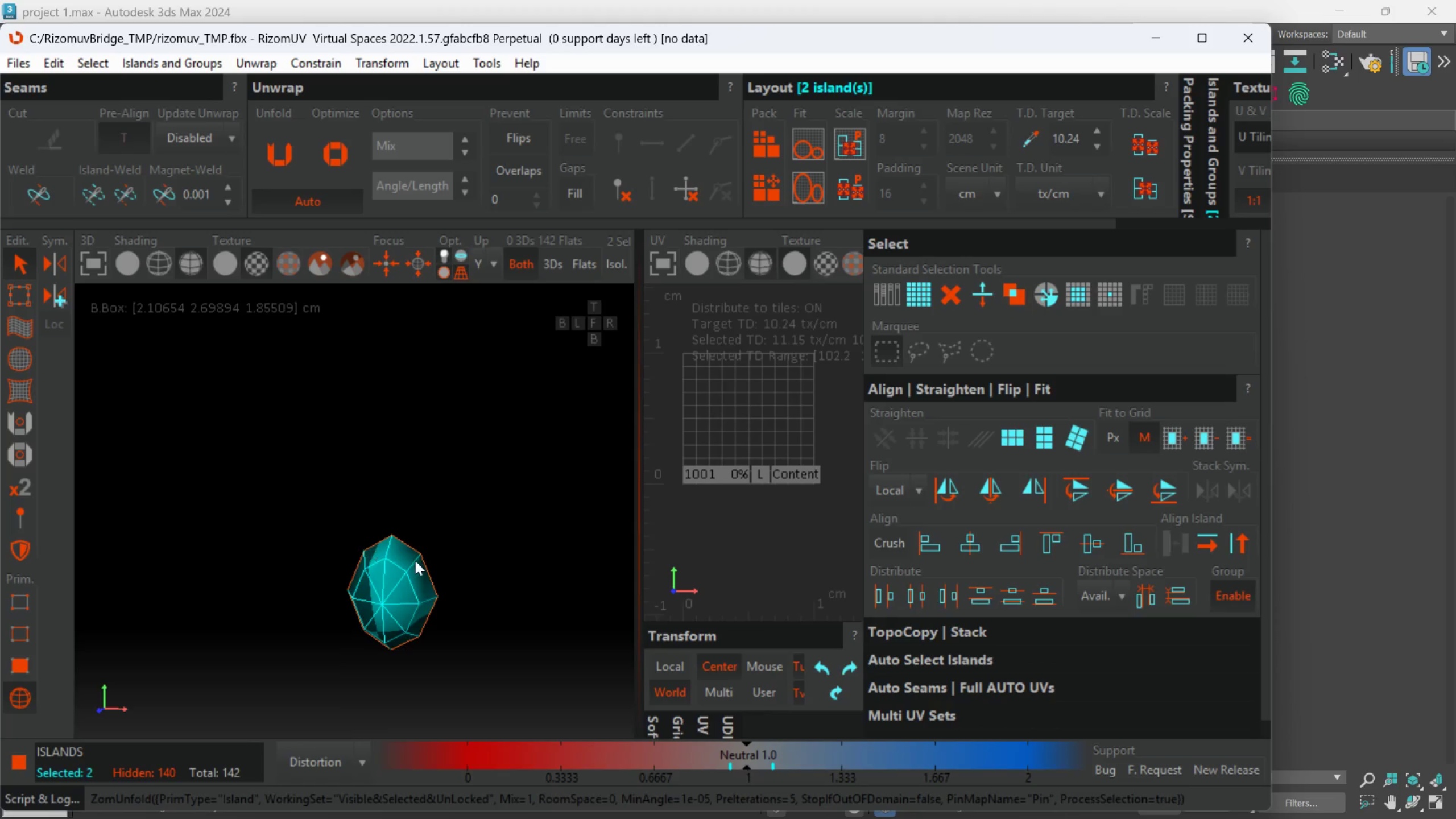 
scroll: coordinate [321, 533], scroll_direction: none, amount: 0.0
 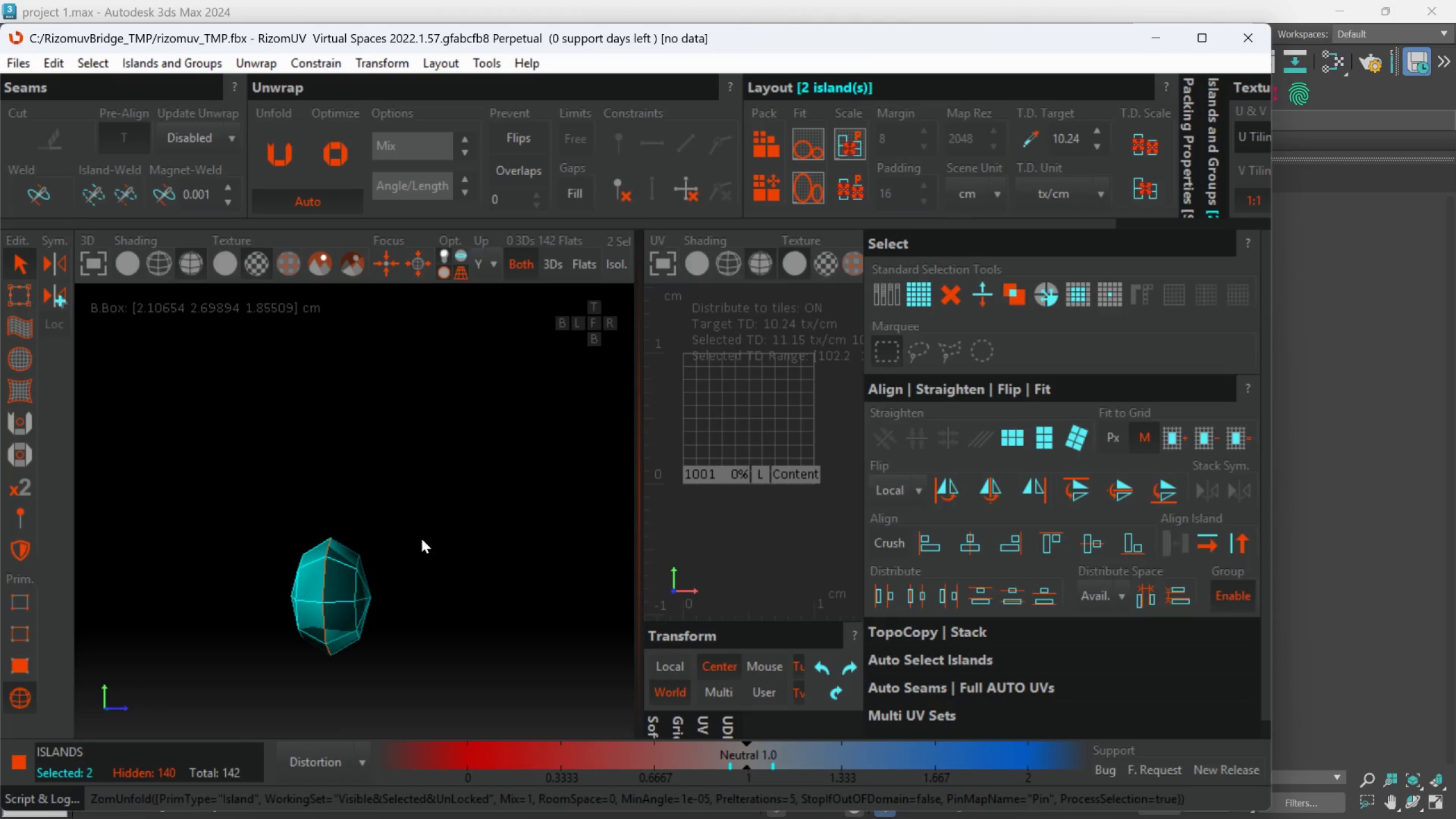 
hold_key(key=AltLeft, duration=0.69)
 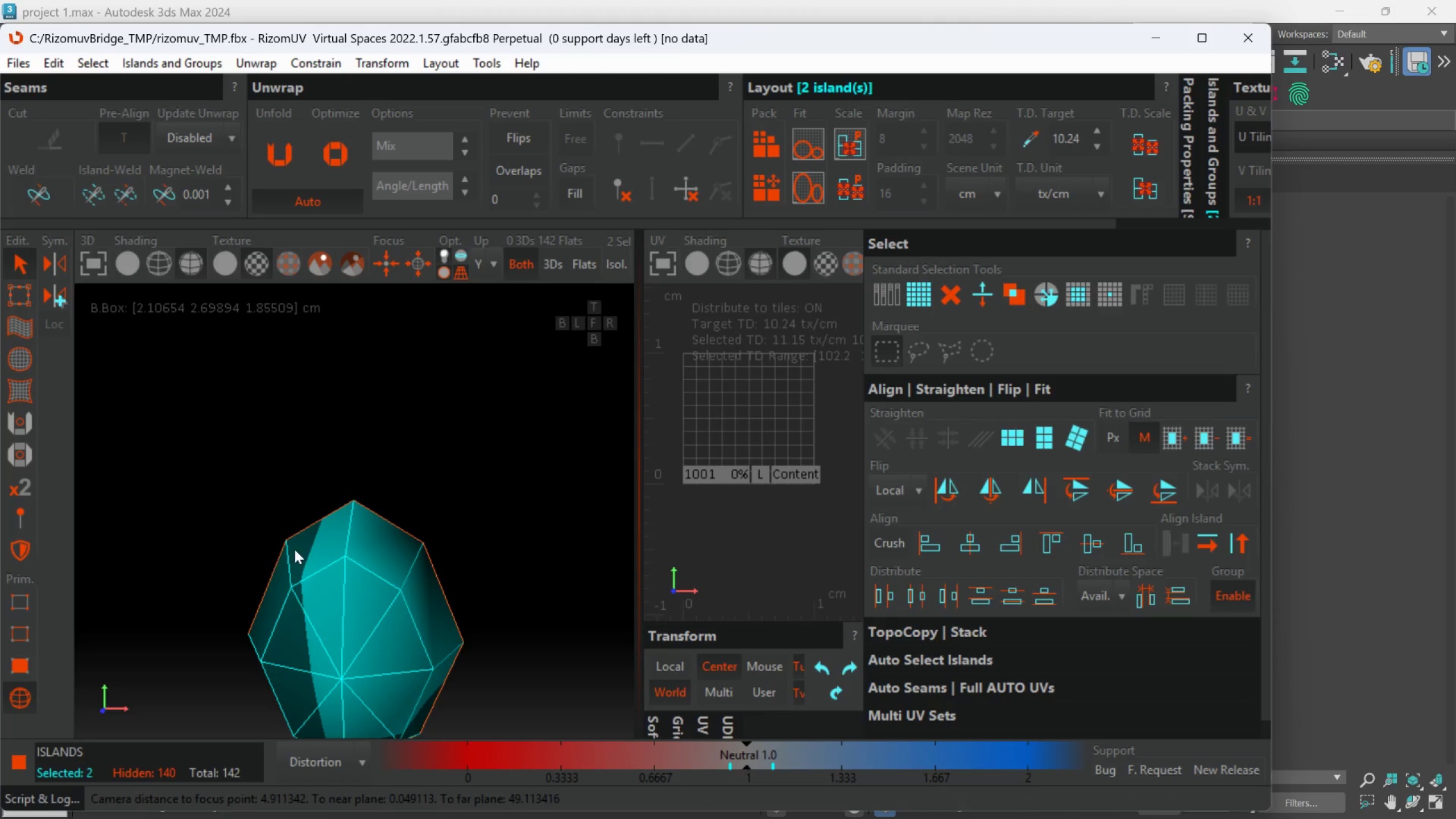 
scroll: coordinate [415, 561], scroll_direction: up, amount: 2.0
 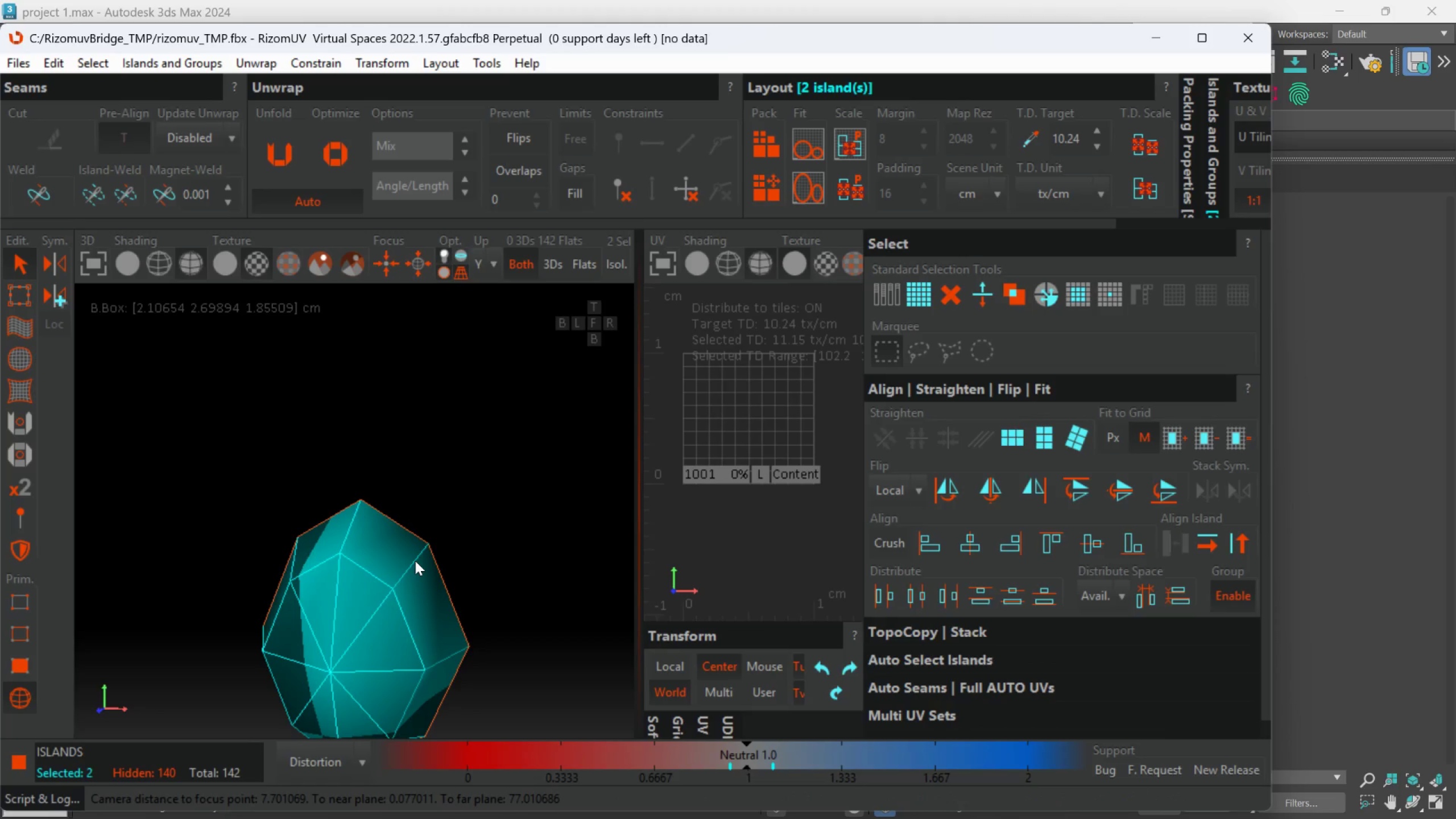 
scroll: coordinate [335, 543], scroll_direction: down, amount: 2.0
 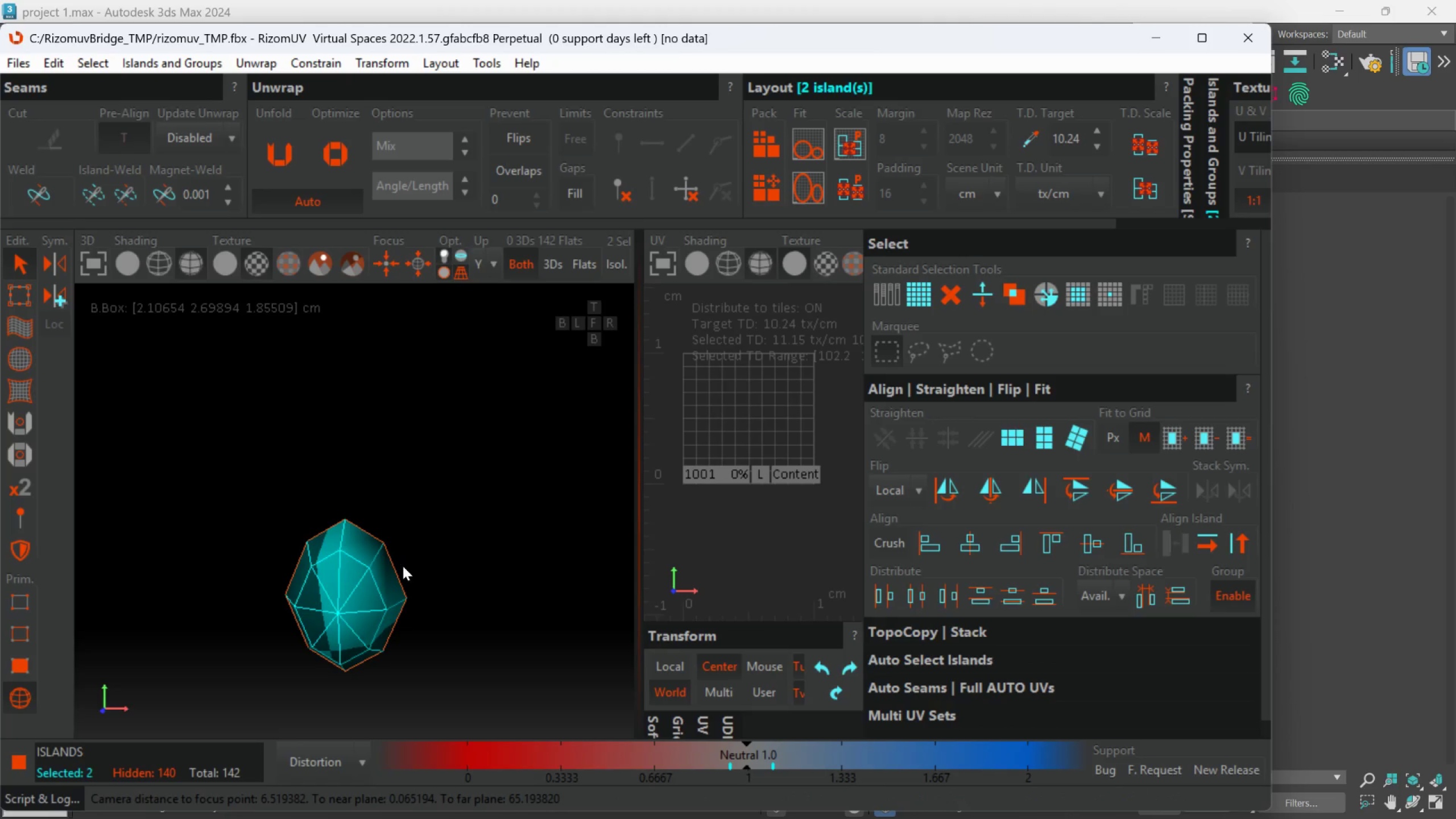 
key(P)
 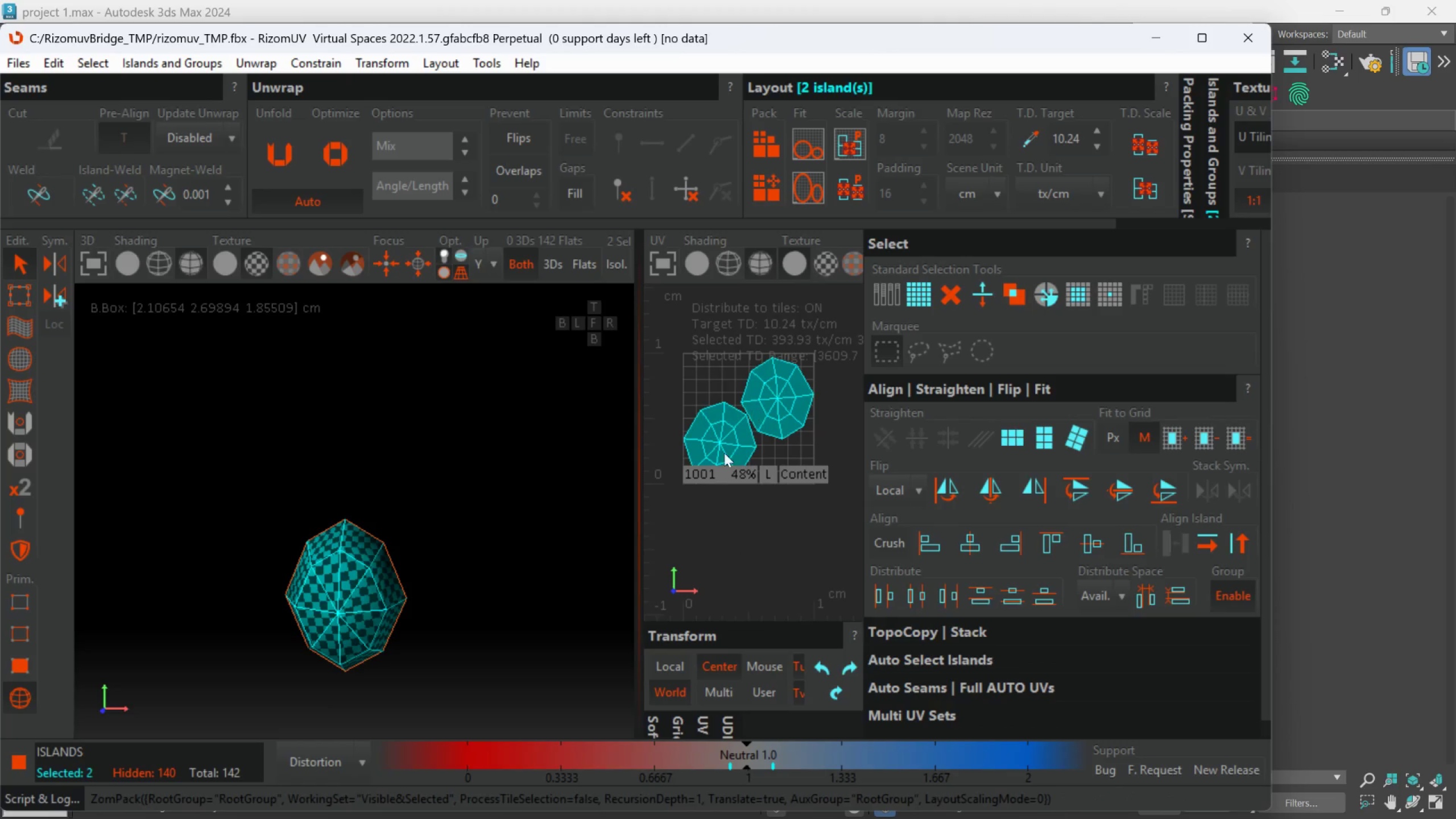 
hold_key(key=AltLeft, duration=1.16)
 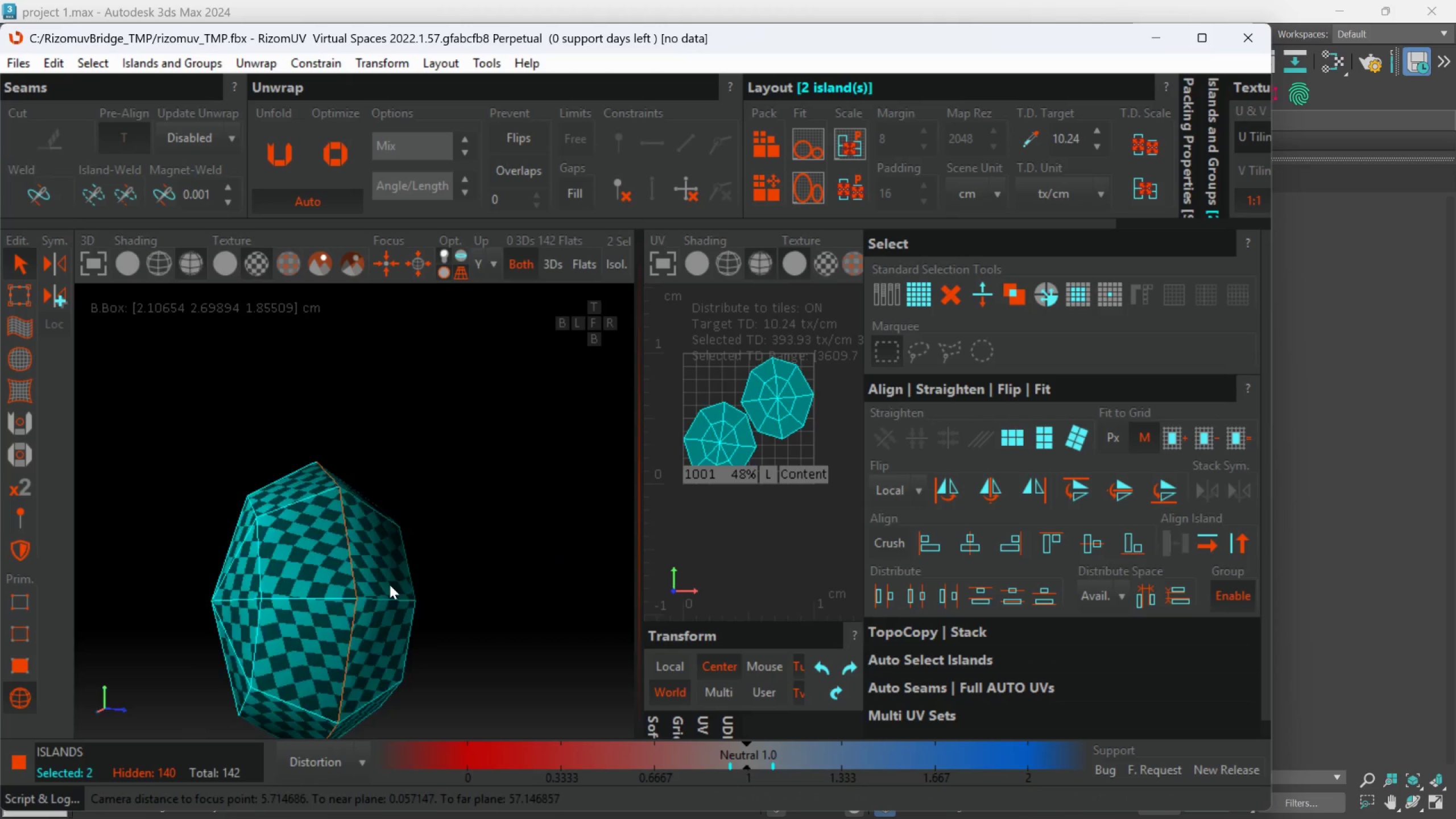 
scroll: coordinate [369, 618], scroll_direction: none, amount: 0.0
 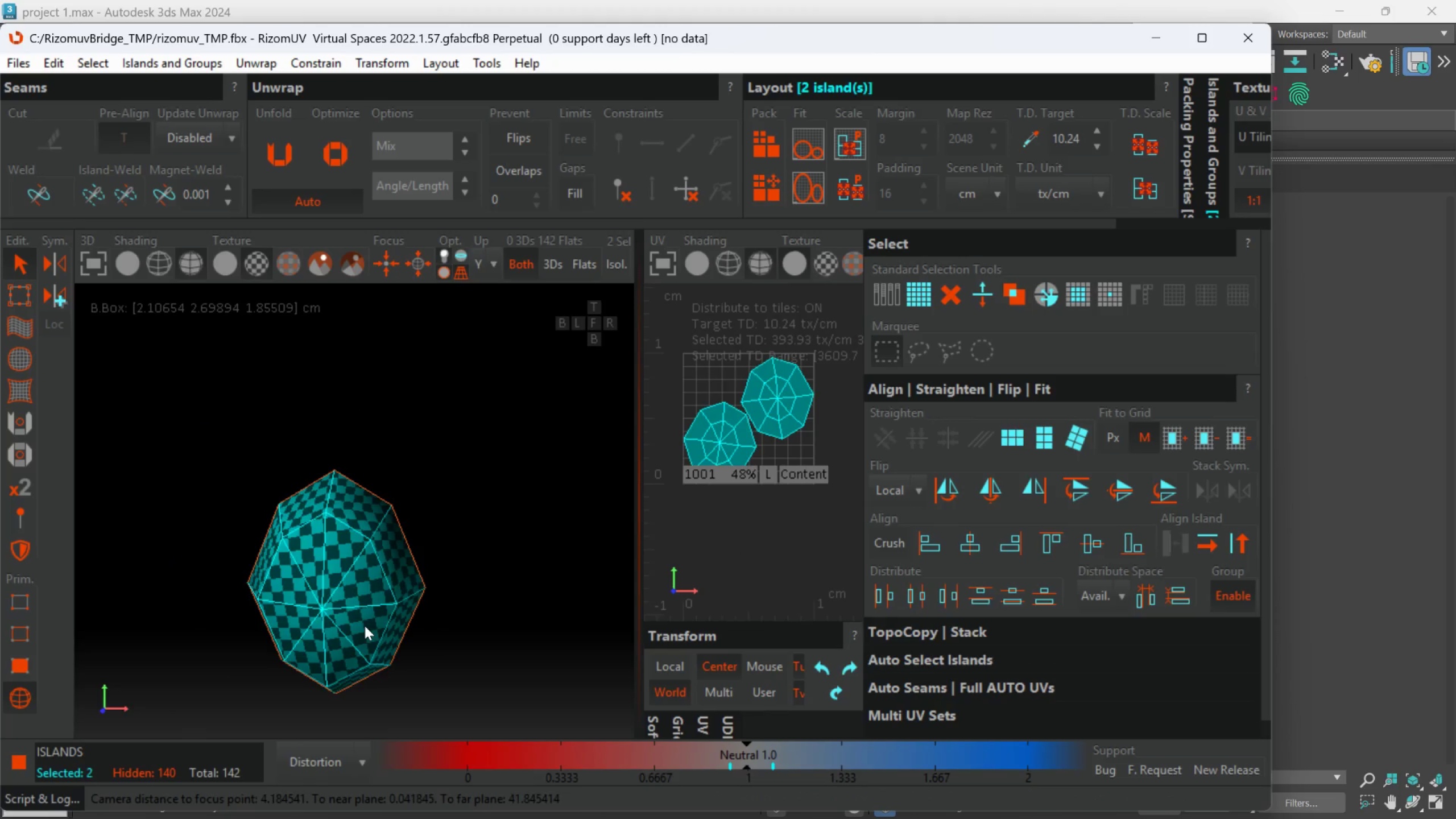 
hold_key(key=AltLeft, duration=1.5)
 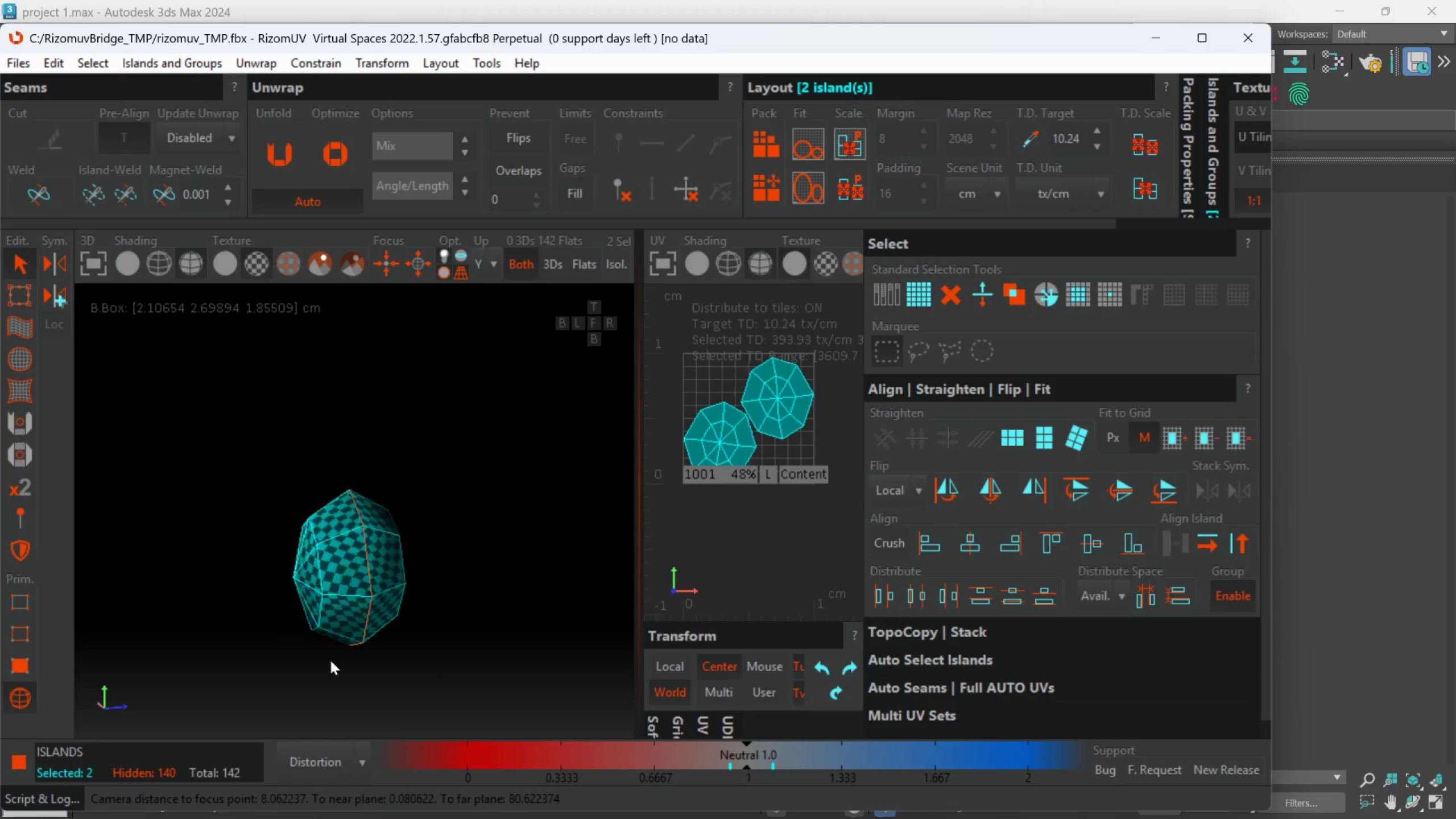 
scroll: coordinate [389, 585], scroll_direction: down, amount: 2.0
 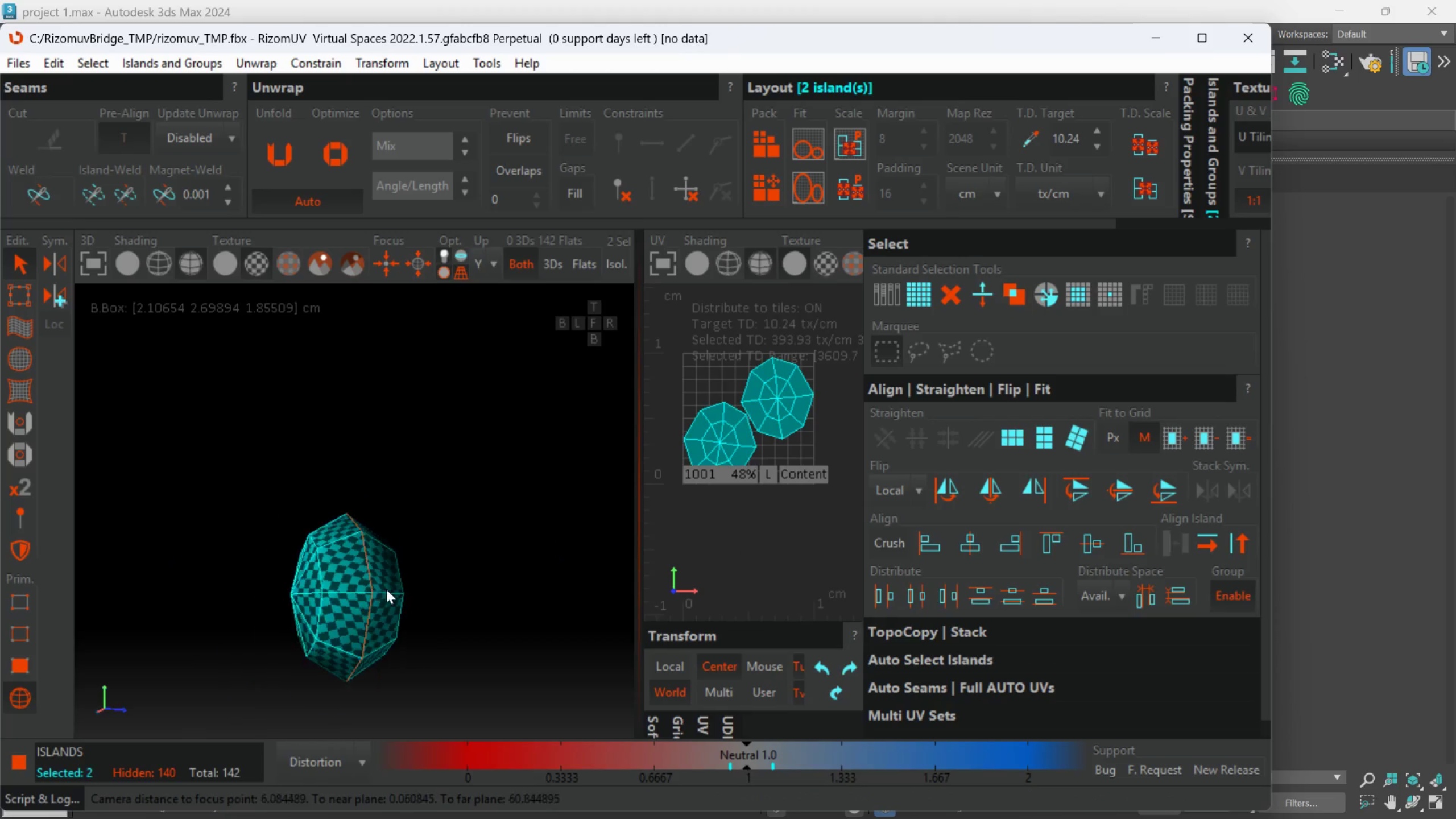 
key(Alt+AltLeft)
 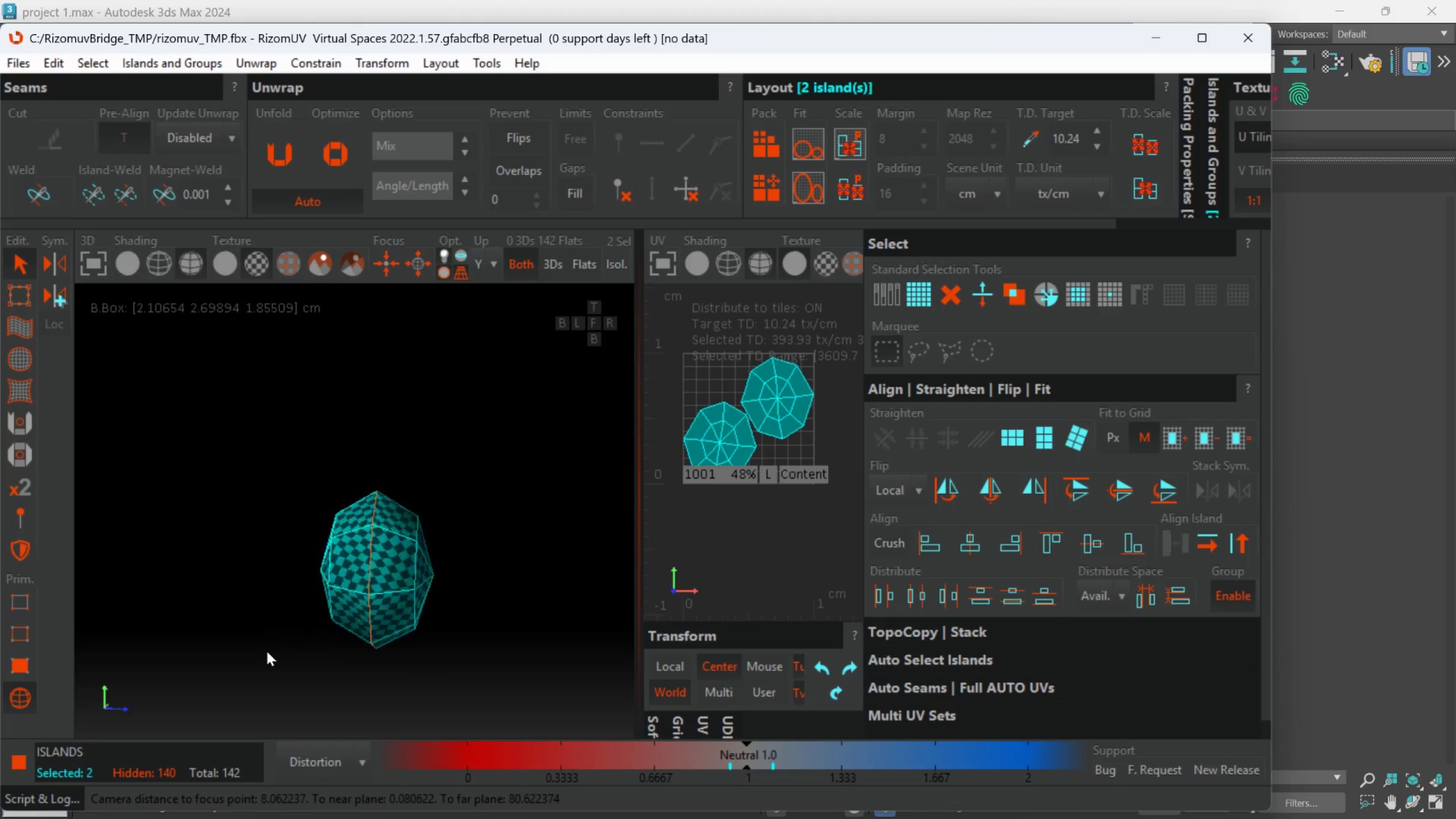 
key(Alt+AltLeft)
 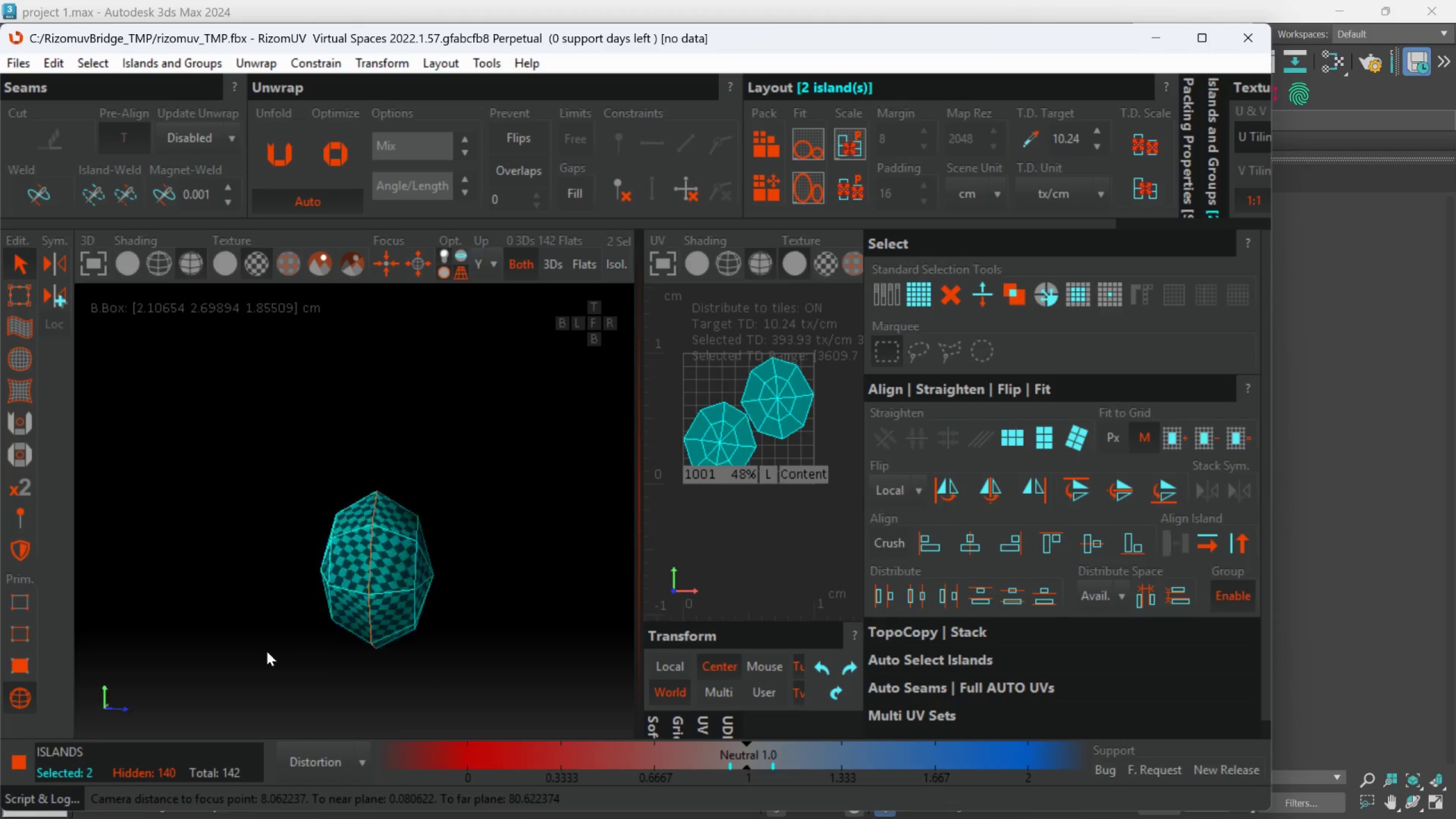 
key(Alt+AltLeft)
 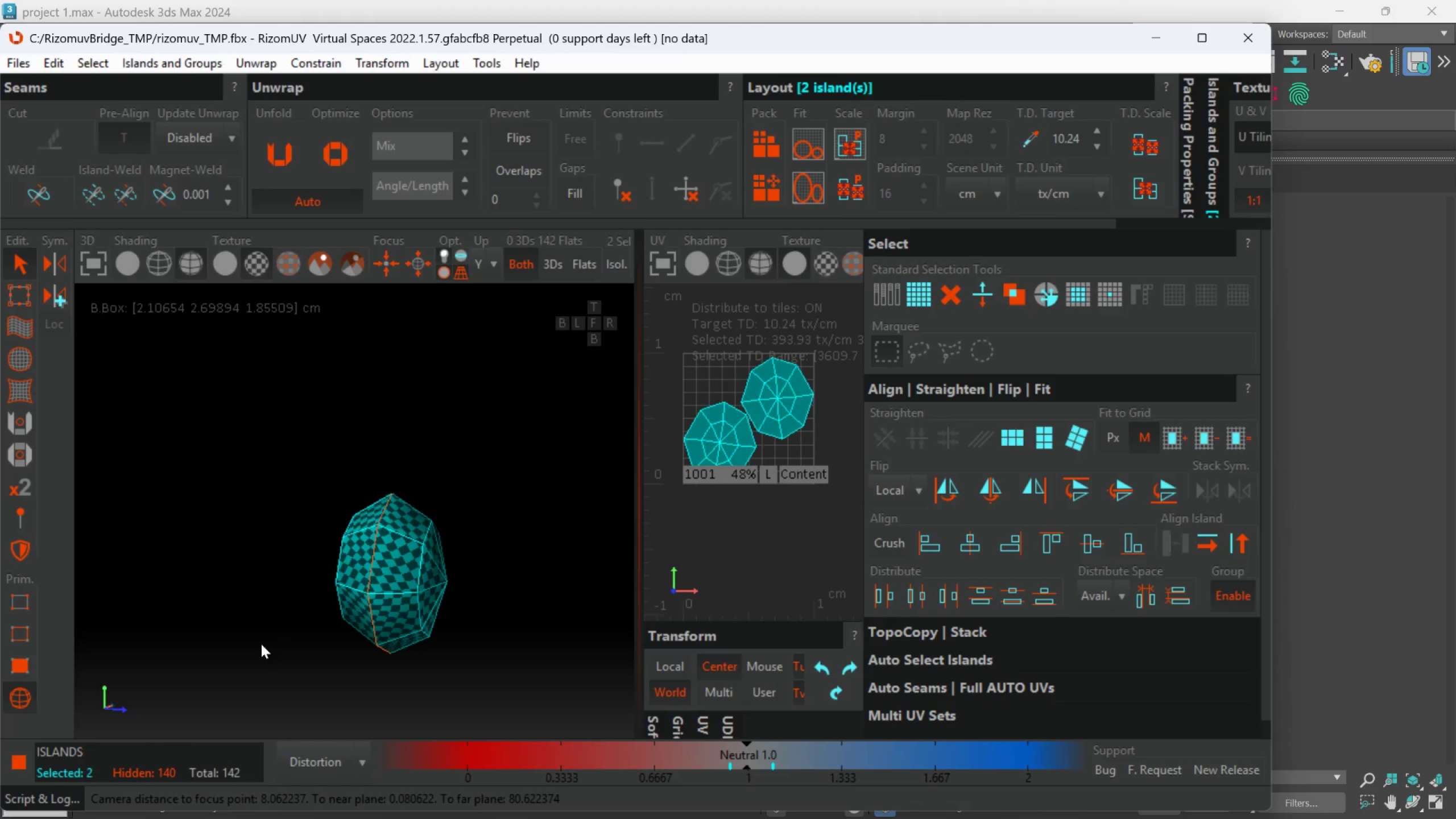 
key(Alt+AltLeft)
 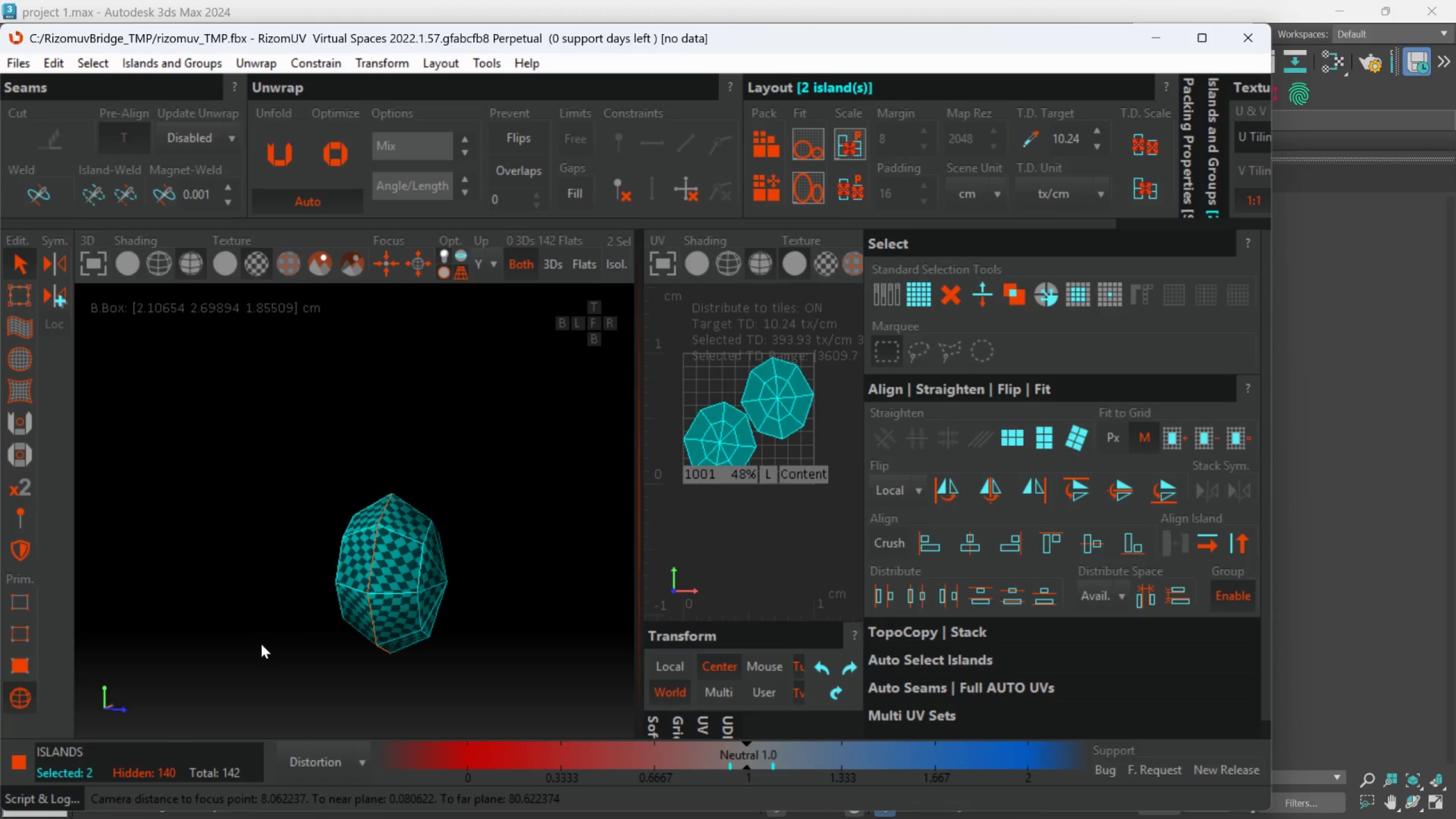 
hold_key(key=AltLeft, duration=0.97)
scroll: coordinate [447, 586], scroll_direction: up, amount: 3.0
 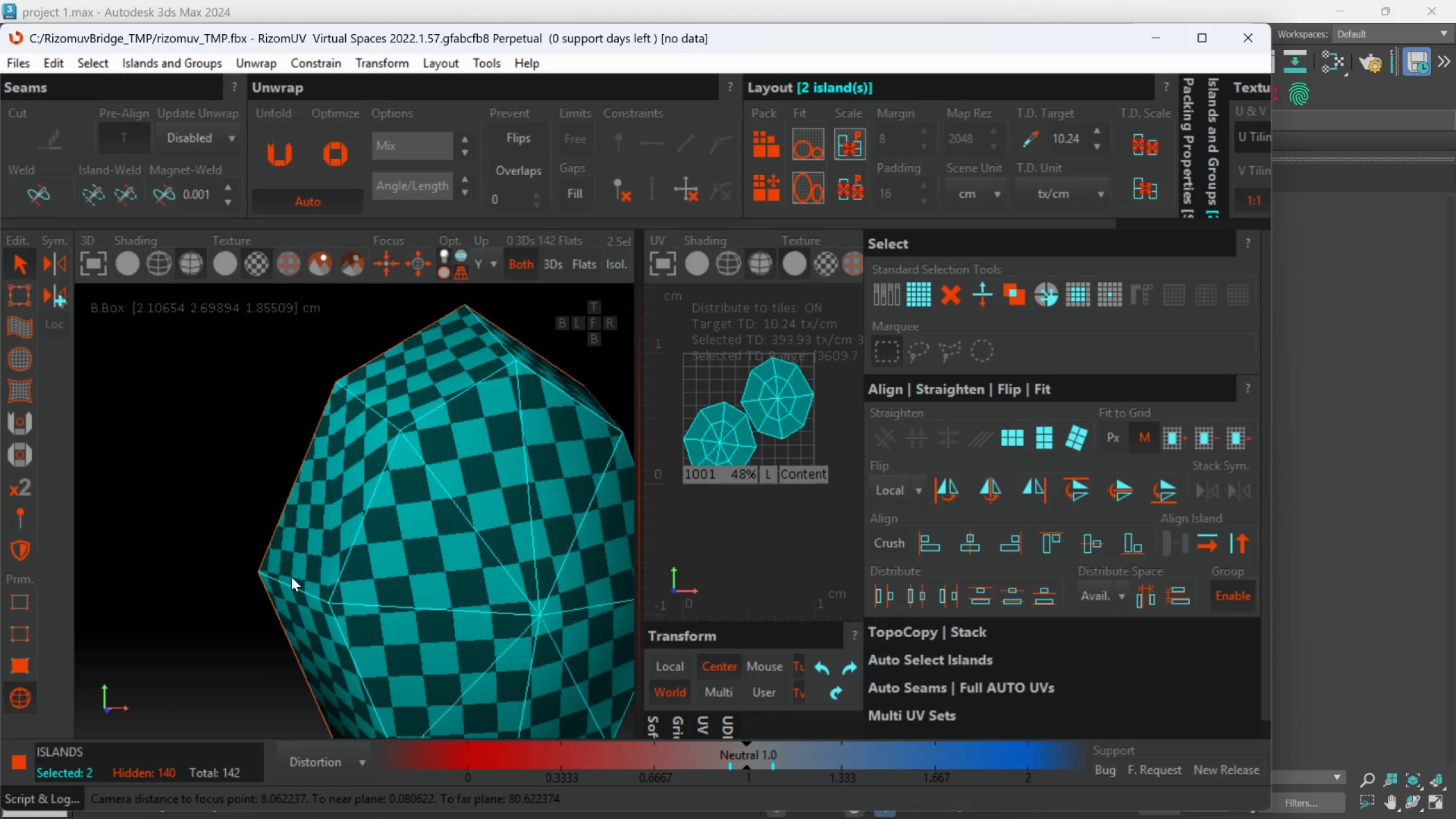 
scroll: coordinate [346, 542], scroll_direction: down, amount: 2.0
 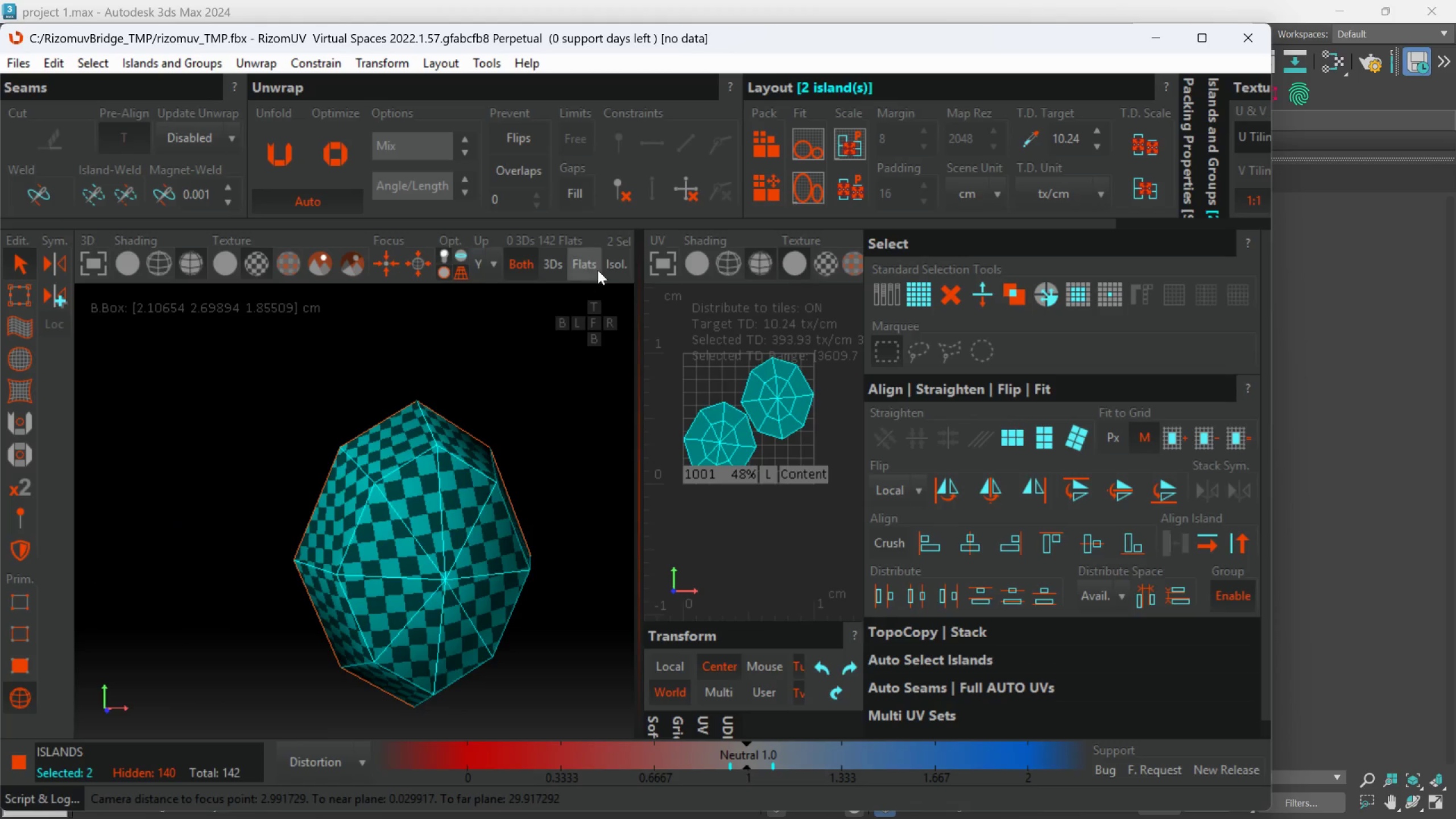 
left_click([617, 267])
 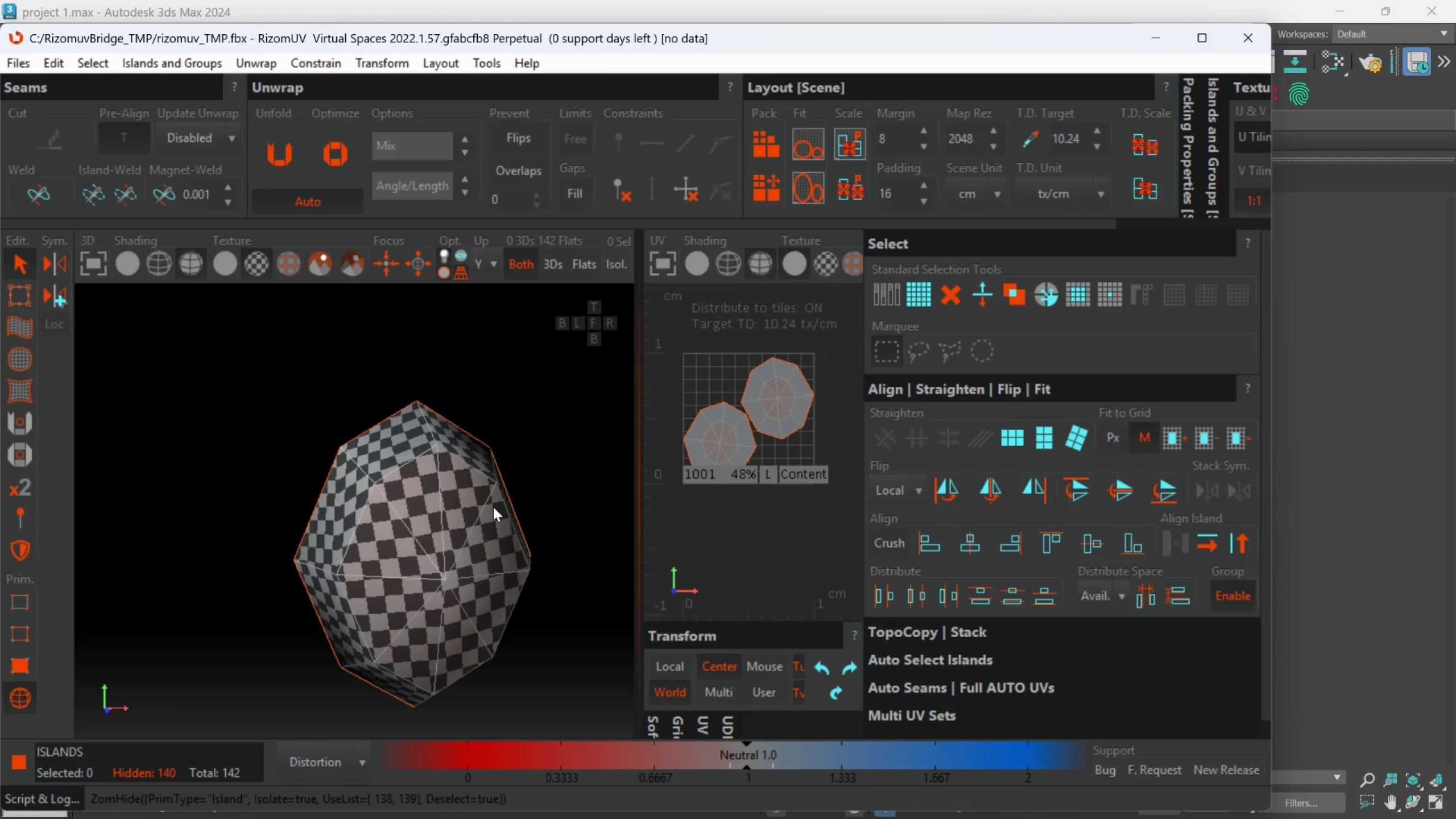 
hold_key(key=AltLeft, duration=0.39)
 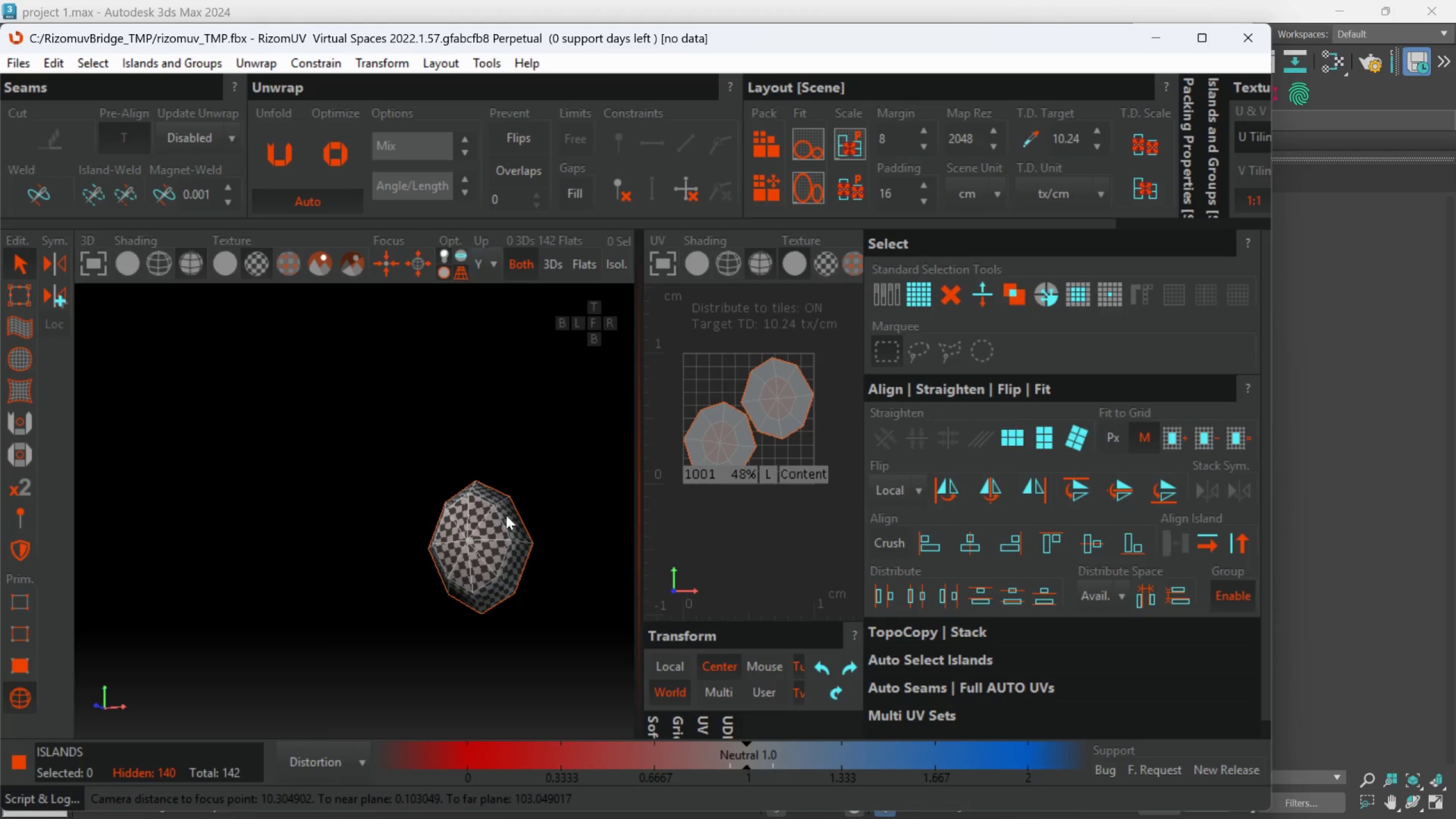 
scroll: coordinate [488, 521], scroll_direction: down, amount: 3.0
 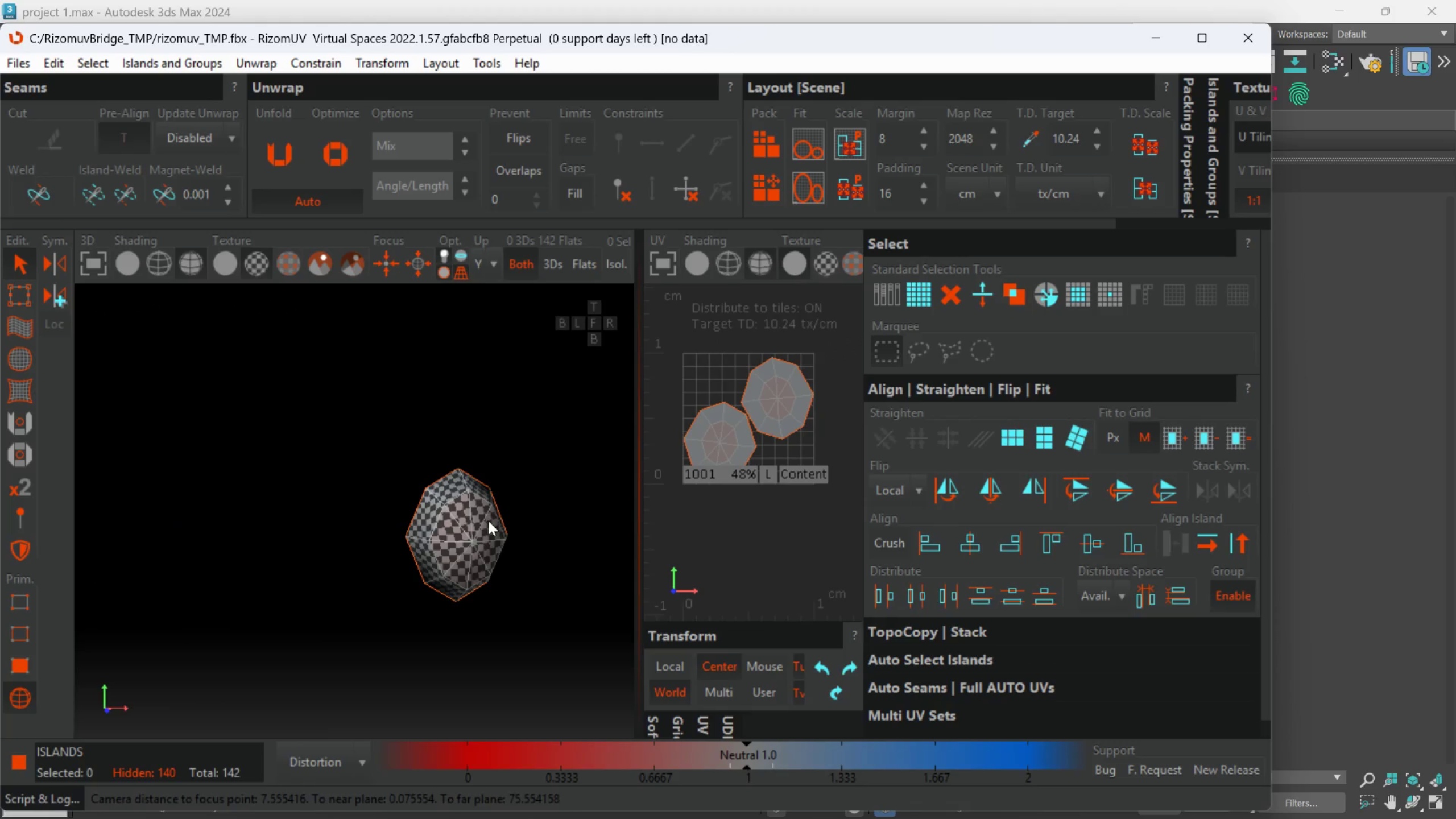 
hold_key(key=AltLeft, duration=0.64)
 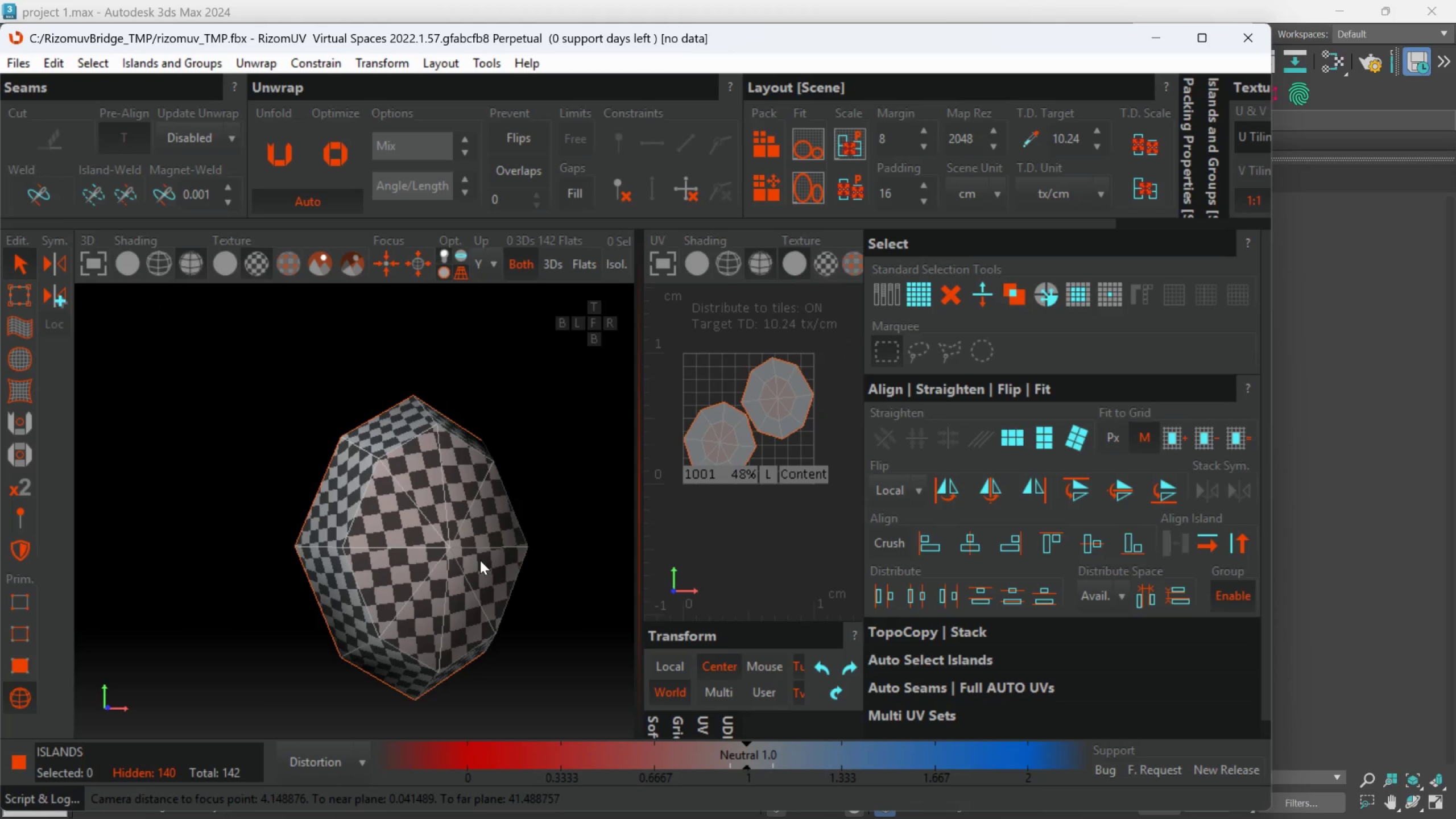 
scroll: coordinate [486, 535], scroll_direction: up, amount: 2.0
 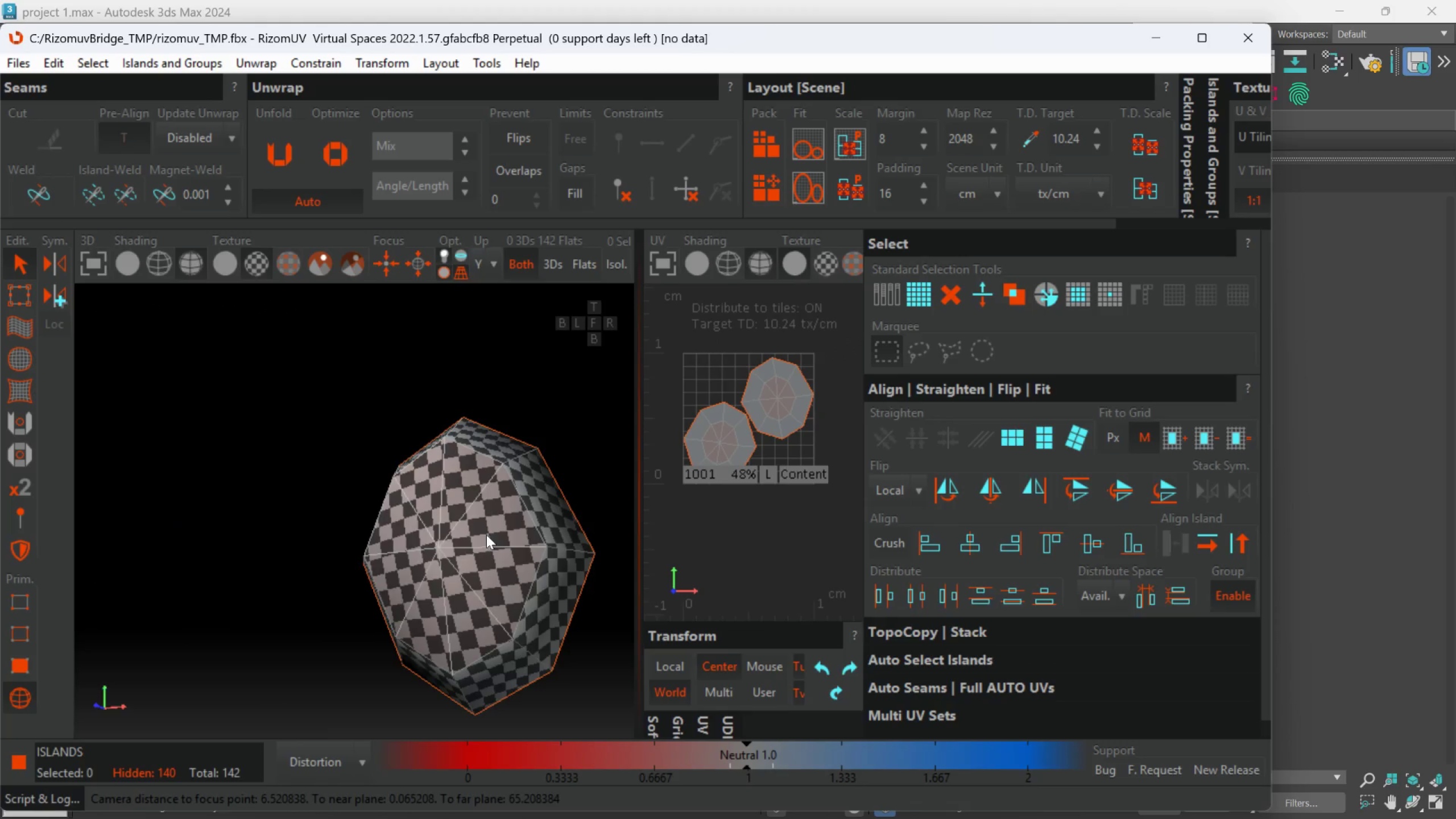 
hold_key(key=AltLeft, duration=1.5)
 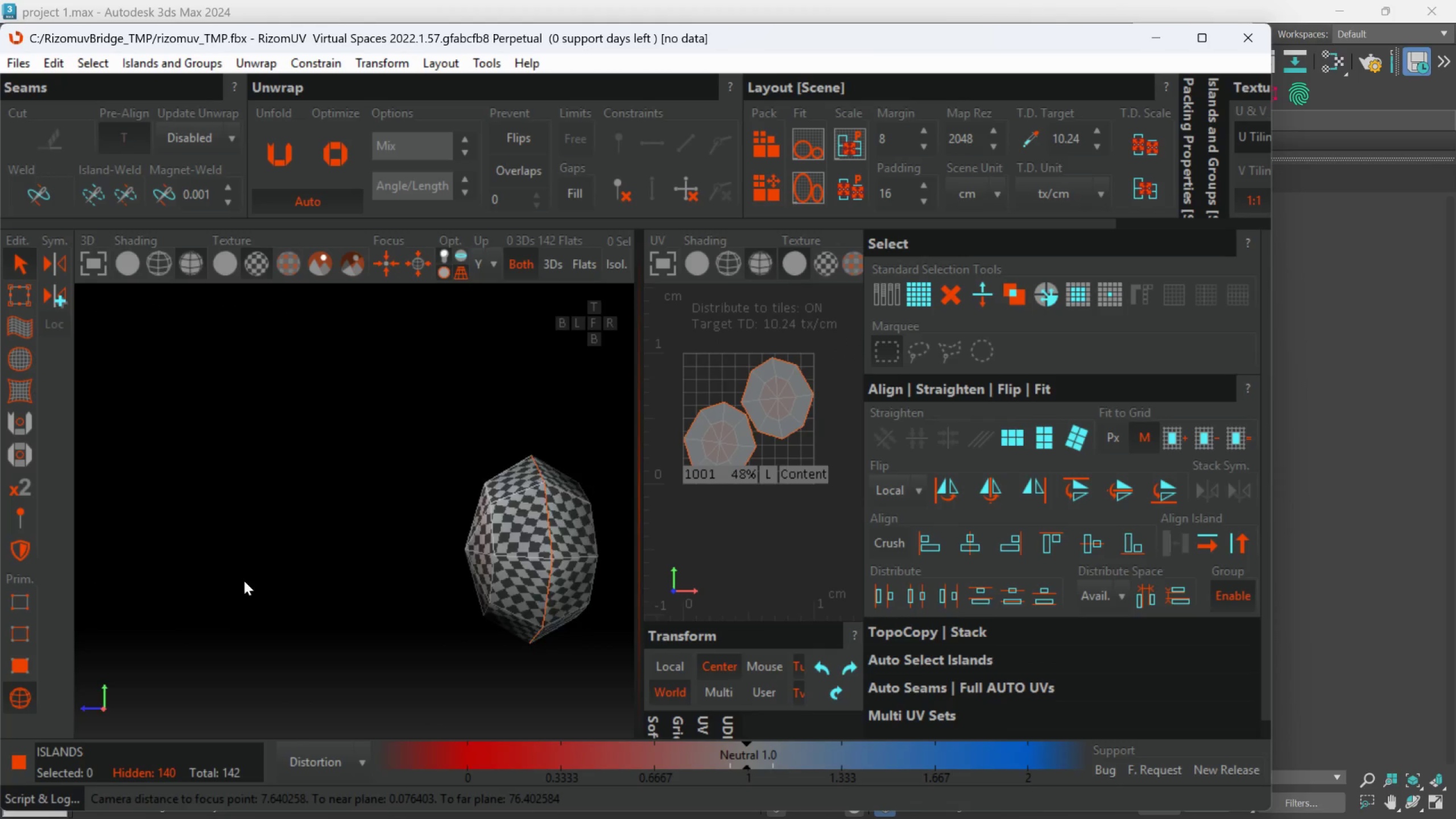 
scroll: coordinate [477, 556], scroll_direction: down, amount: 2.0
 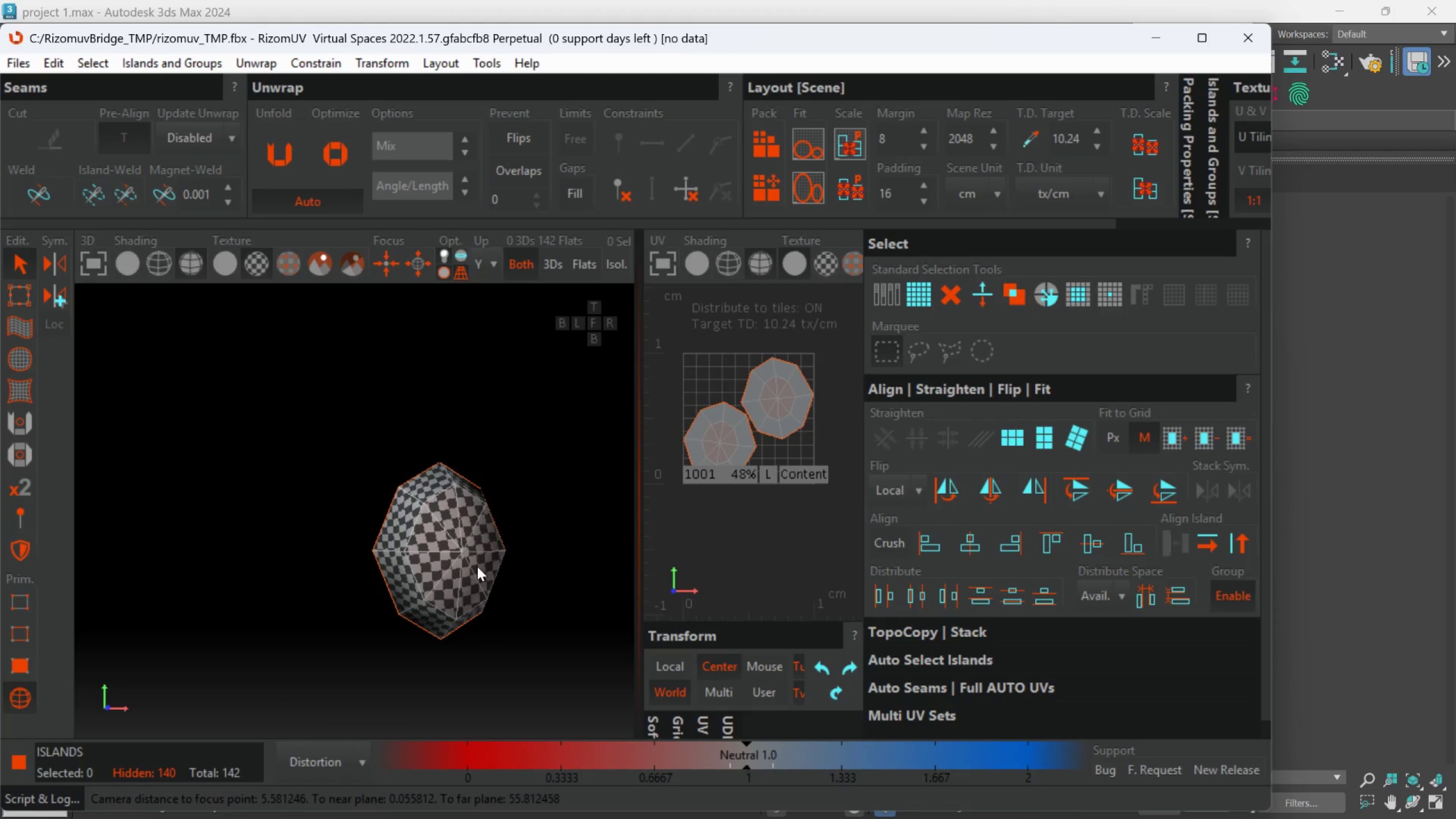 
key(Alt+AltLeft)
 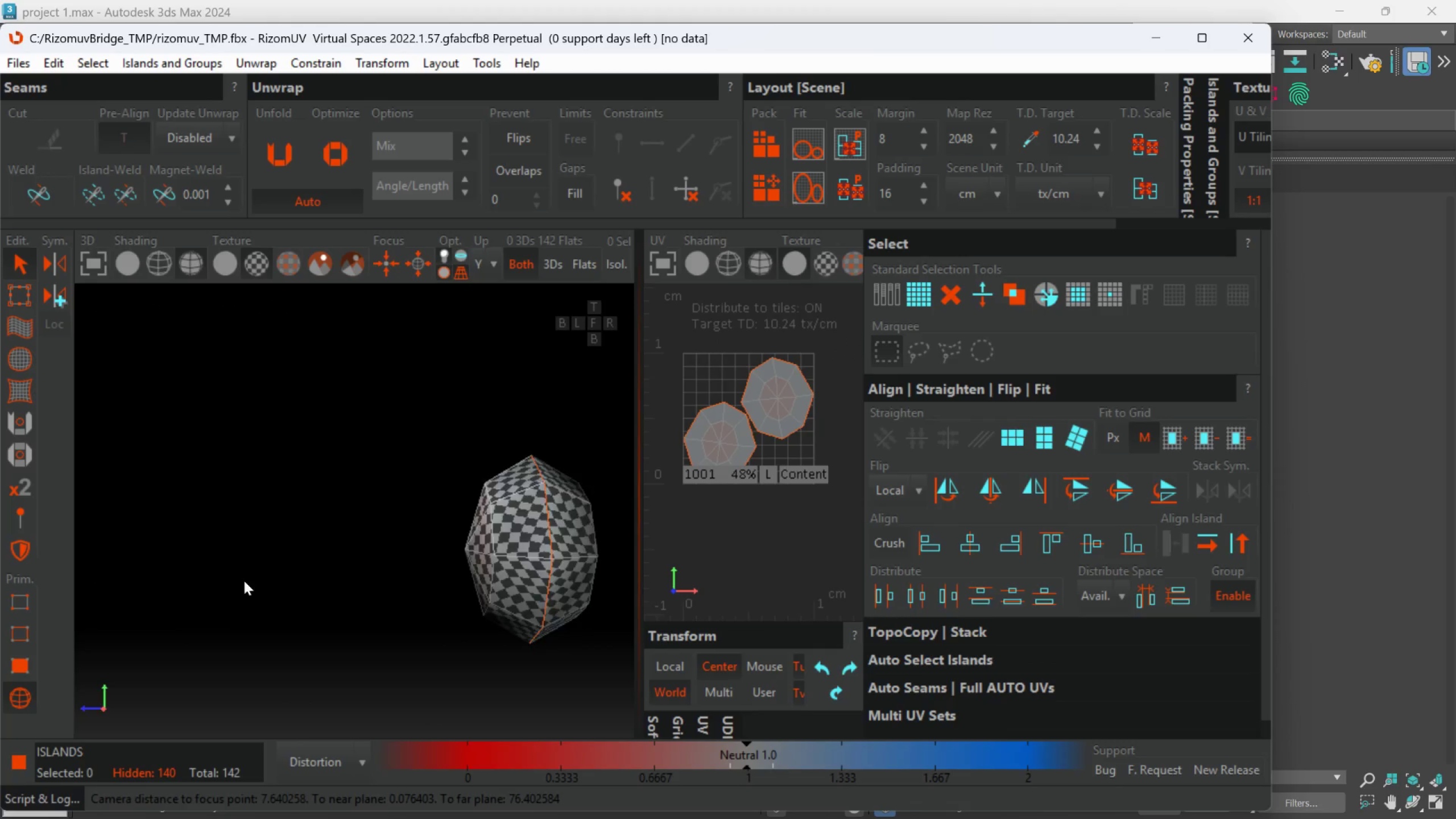 
key(Alt+AltLeft)
 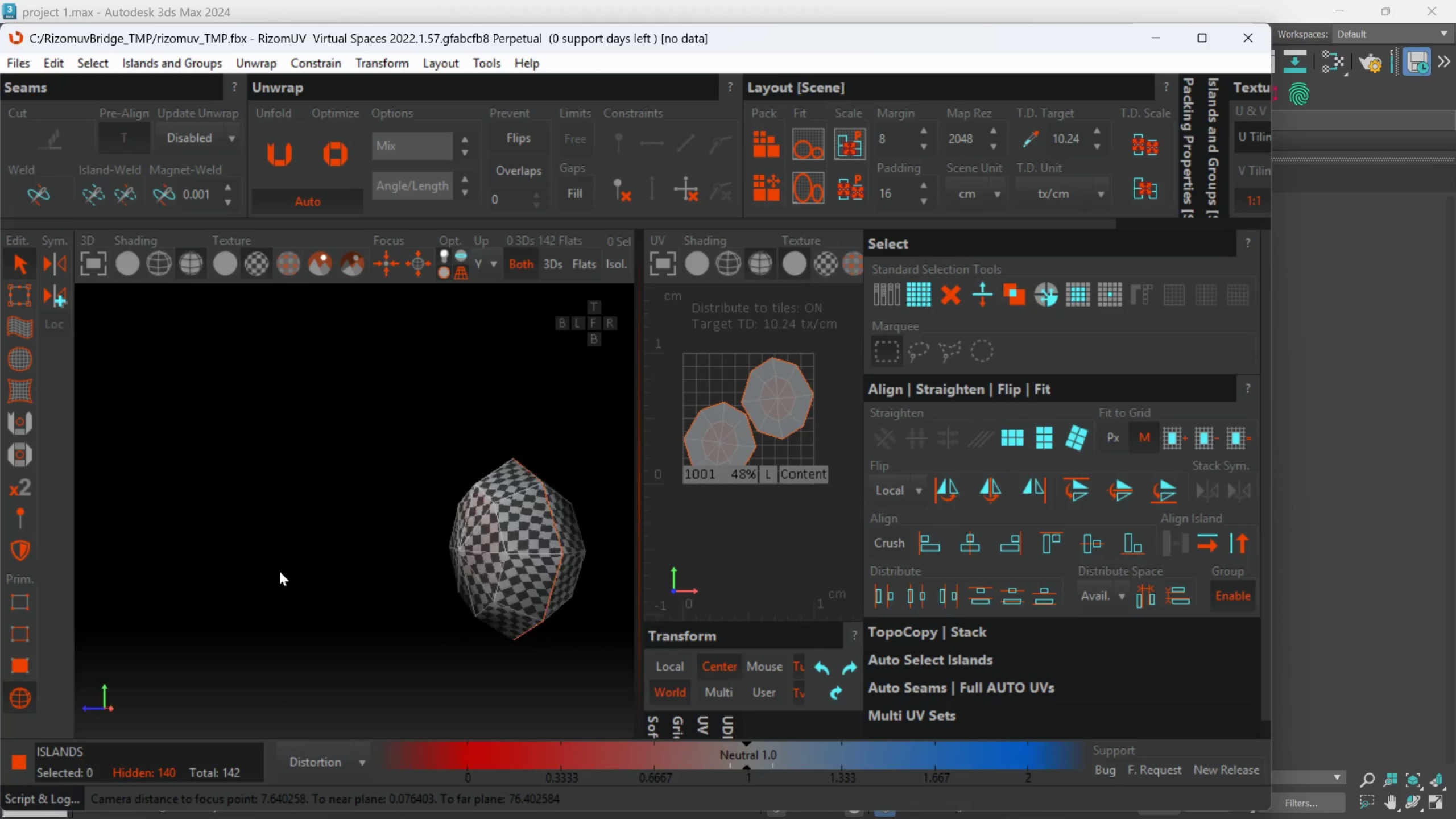 
key(Alt+AltLeft)
 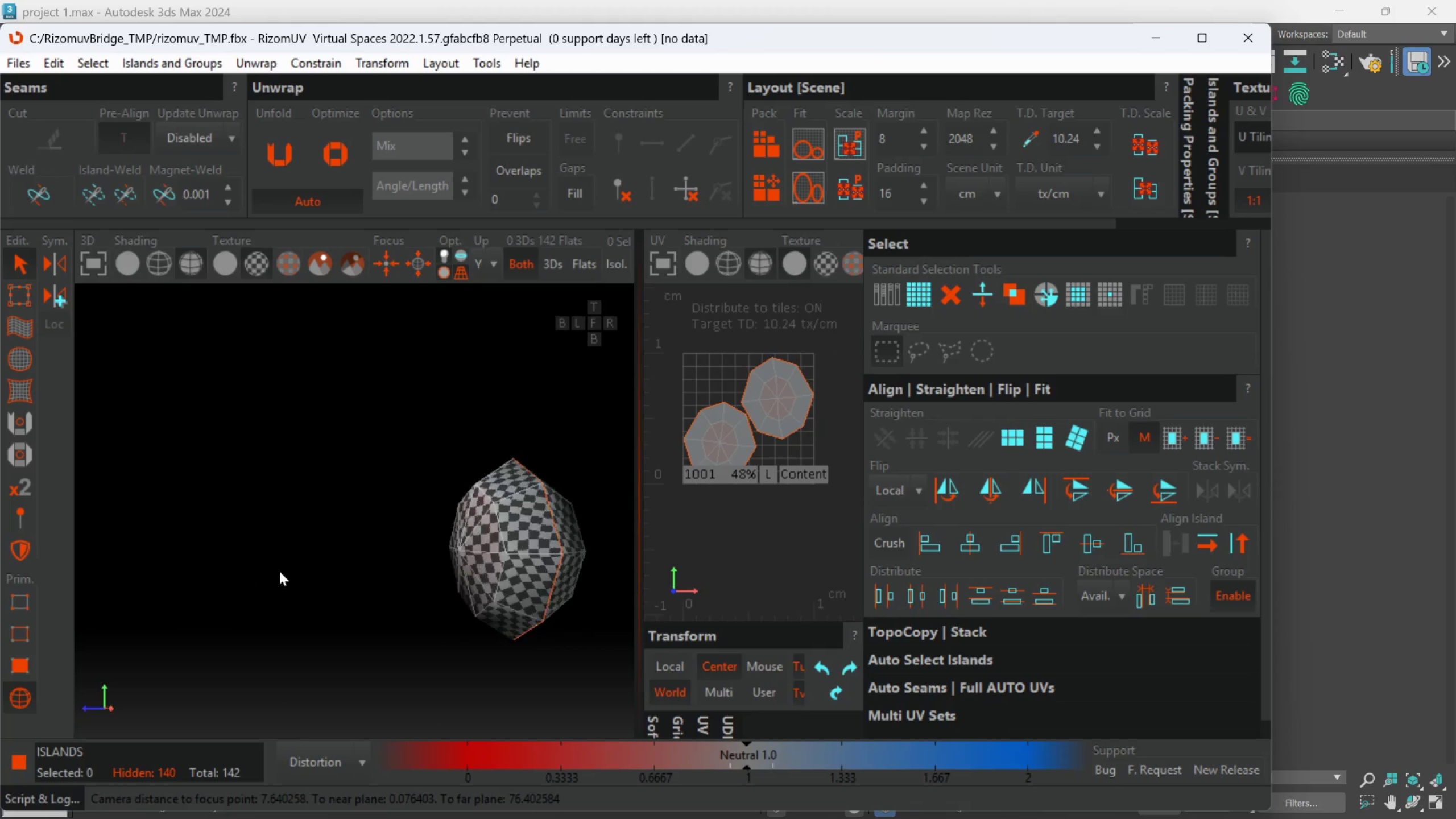 
key(Alt+AltLeft)
 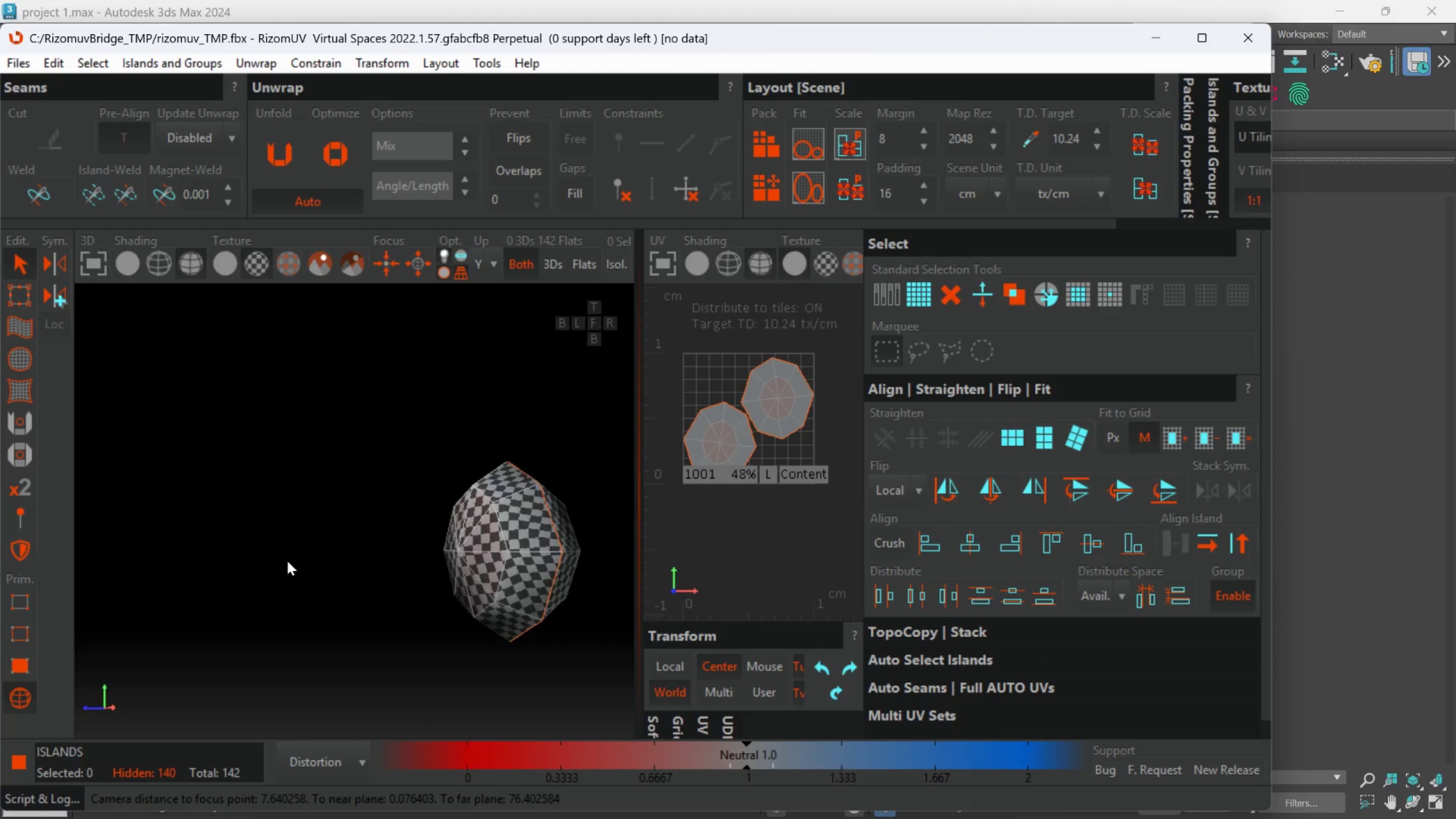 
key(Alt+AltLeft)
 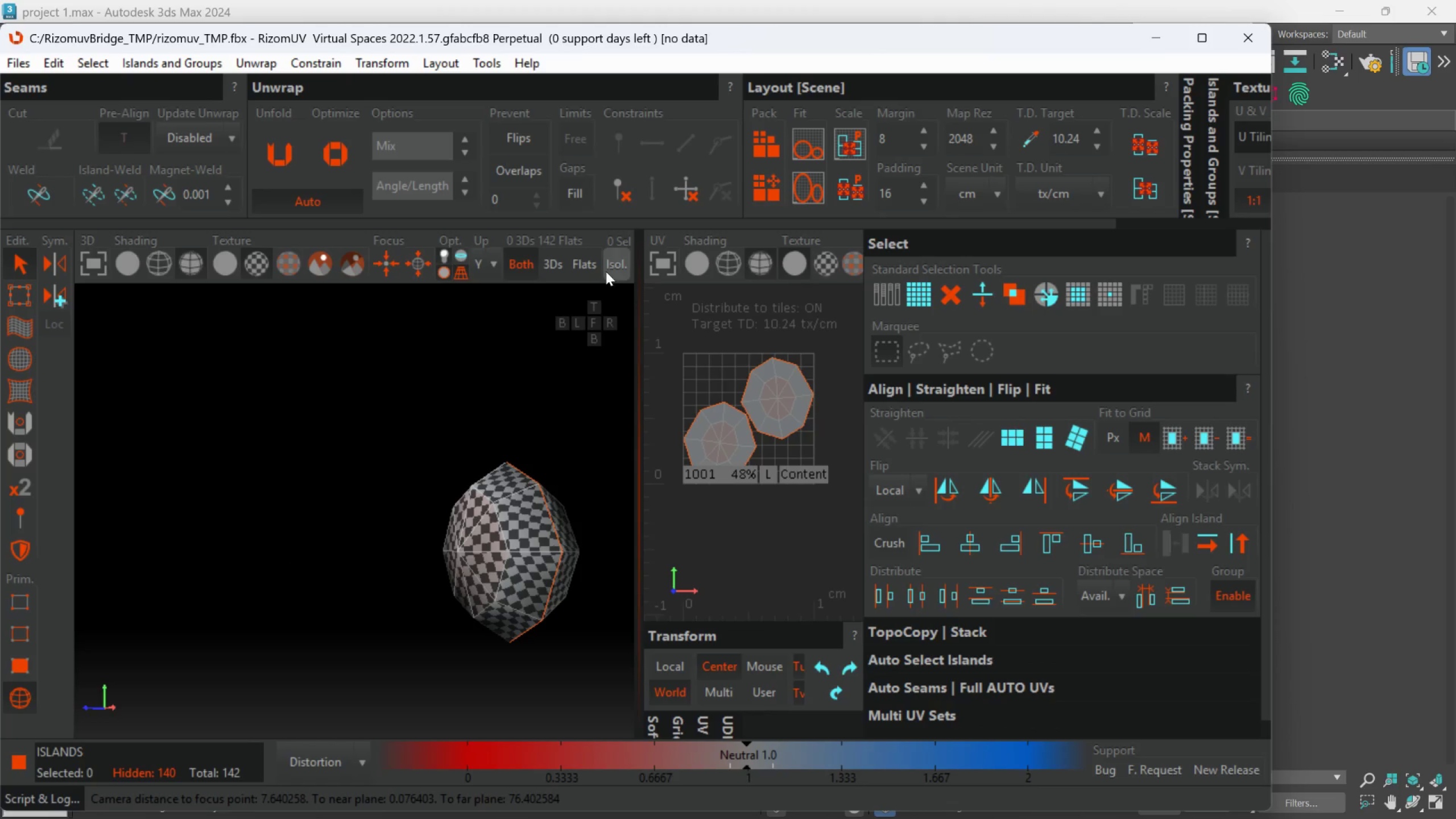 
left_click([610, 270])
 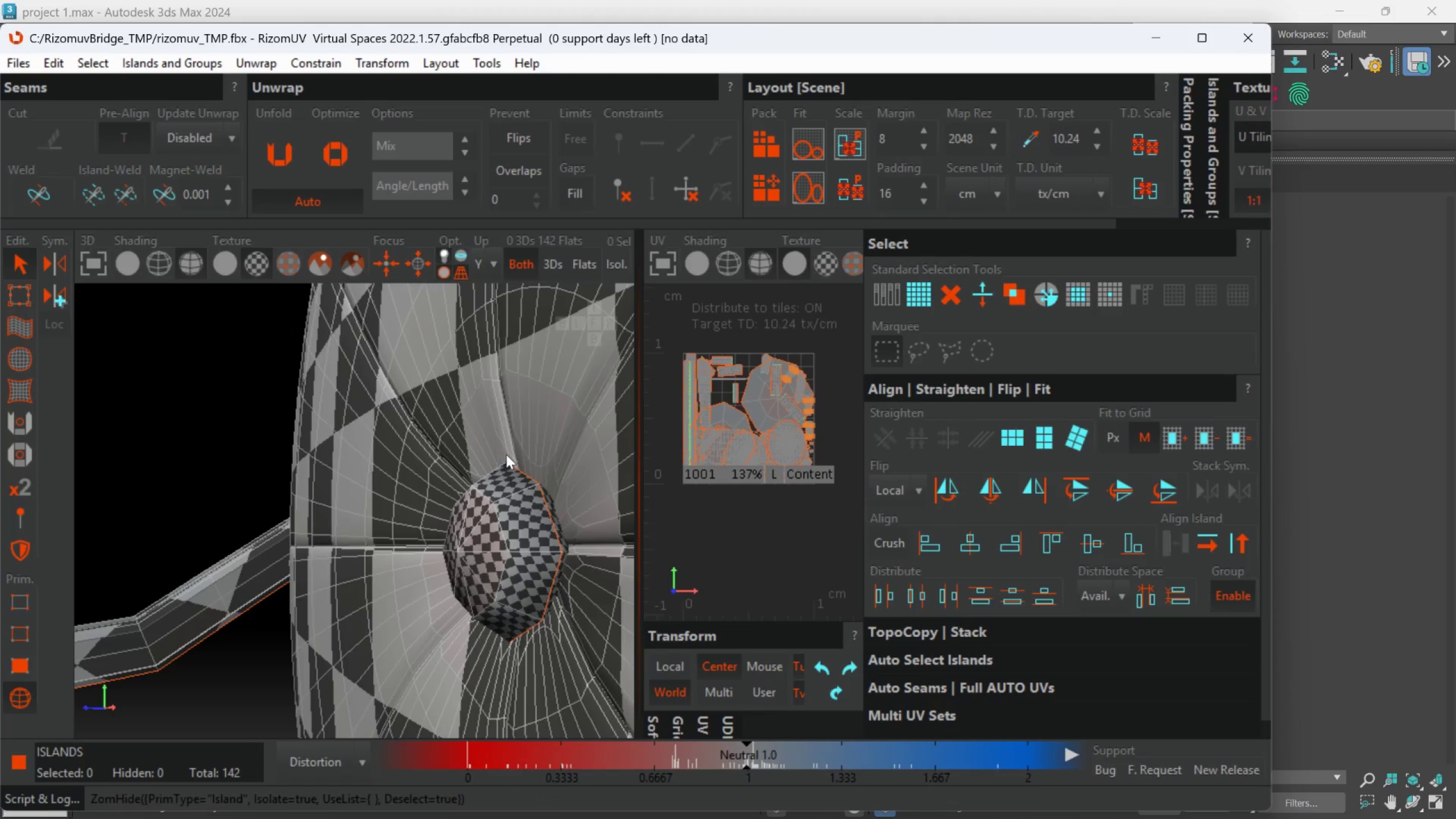 
key(Alt+AltLeft)
 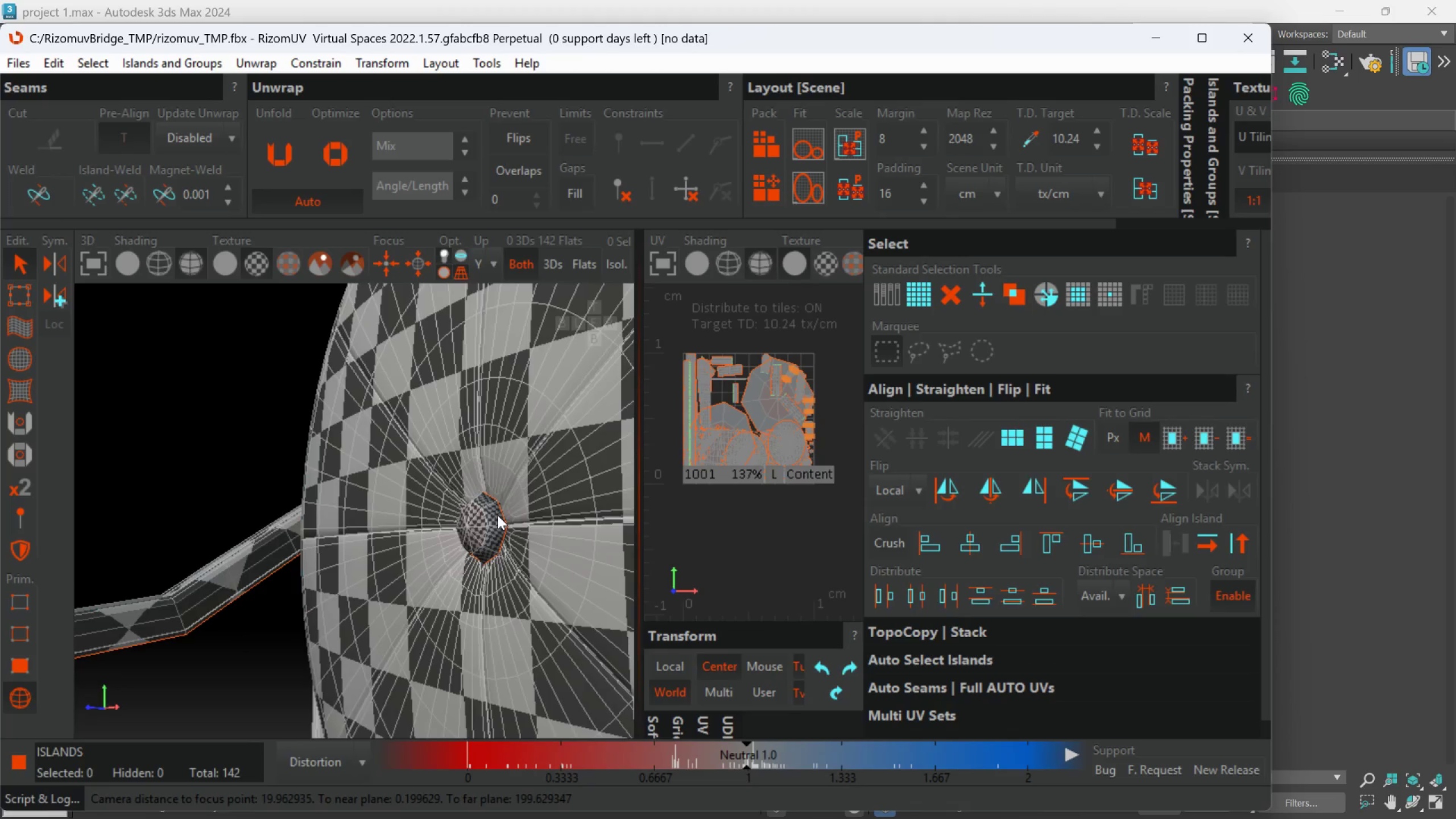 
scroll: coordinate [470, 514], scroll_direction: down, amount: 3.0
 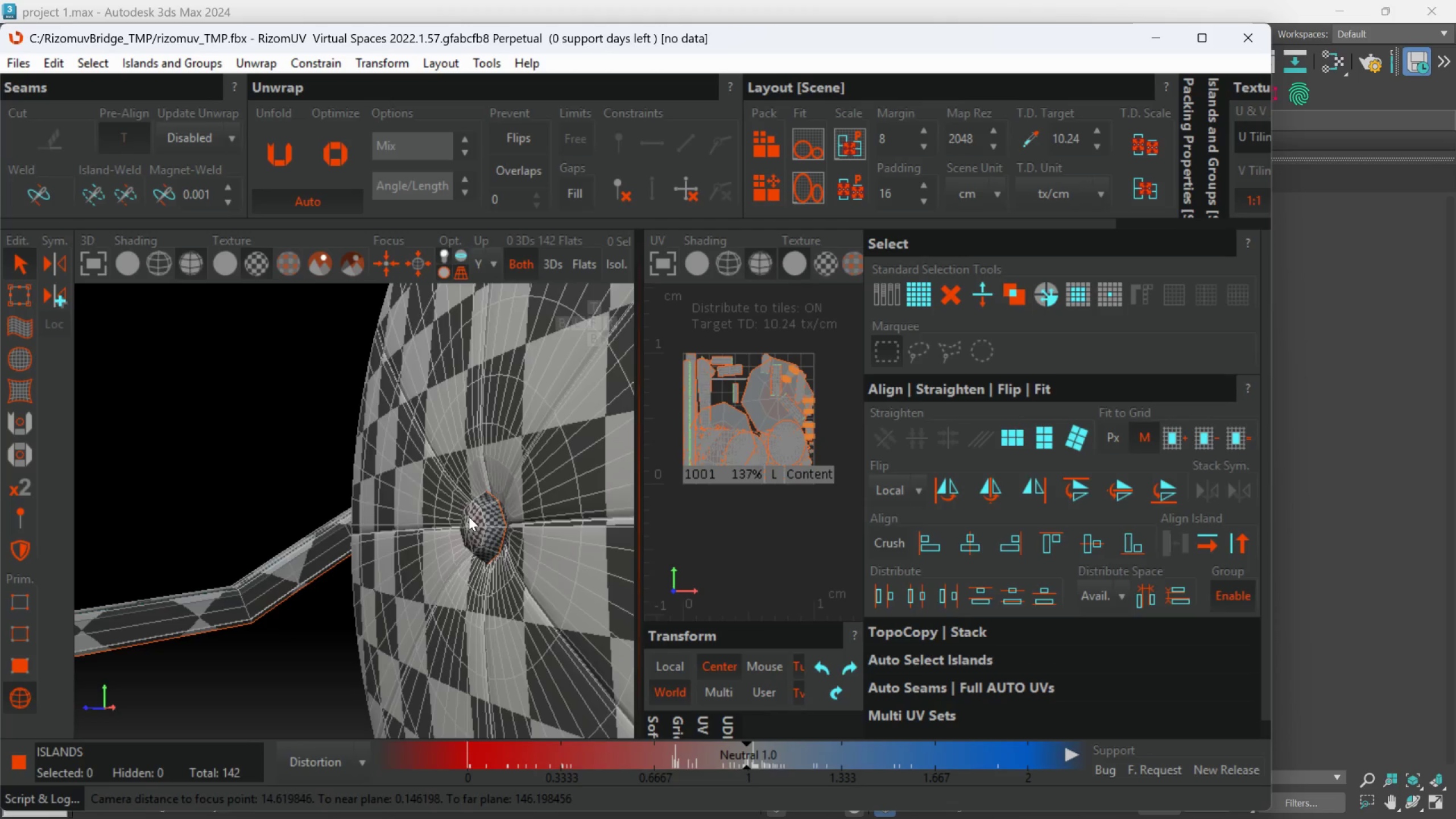 
hold_key(key=AltLeft, duration=0.47)
 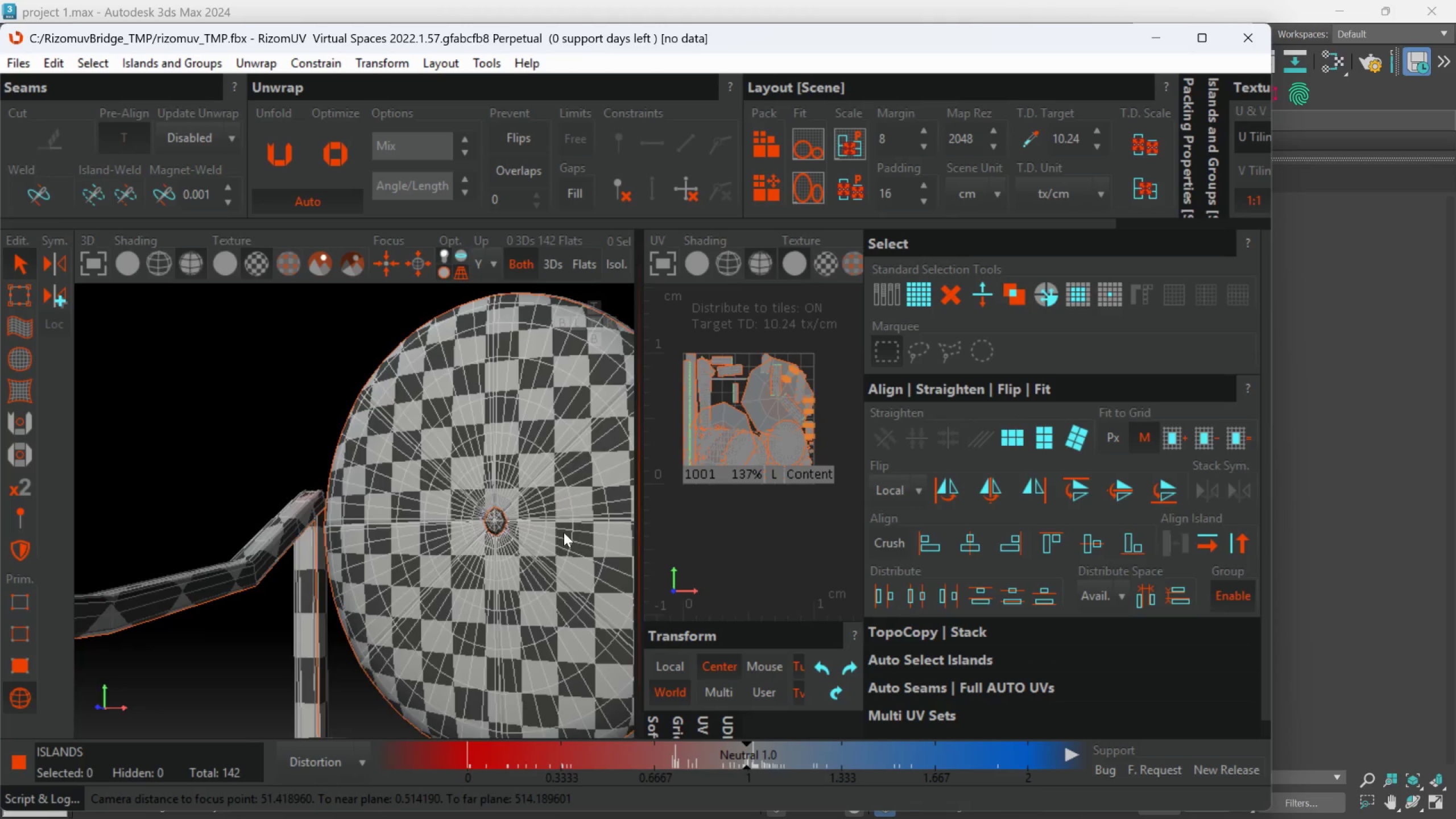 
scroll: coordinate [498, 515], scroll_direction: down, amount: 3.0
 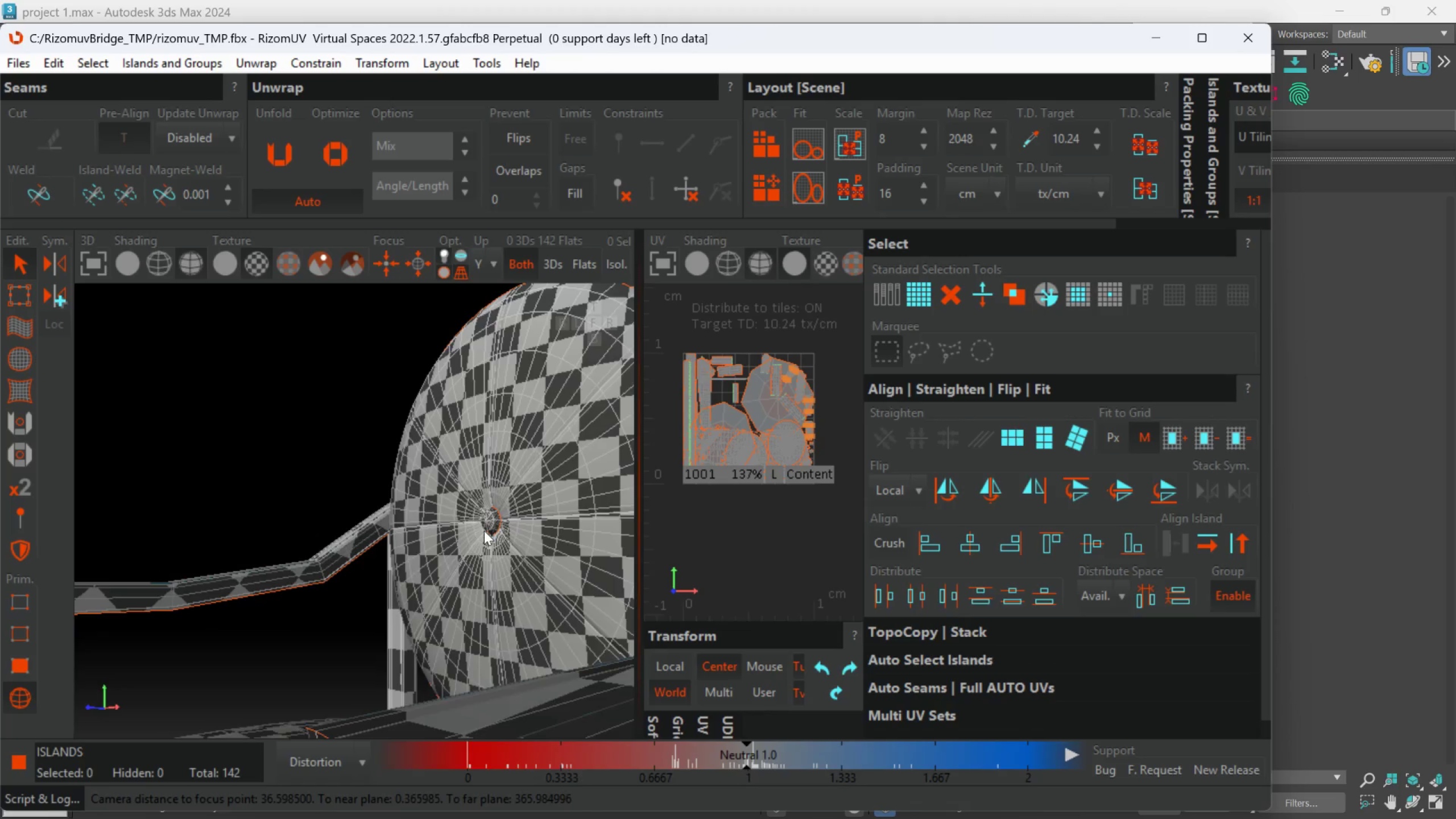 
hold_key(key=AltLeft, duration=0.84)
 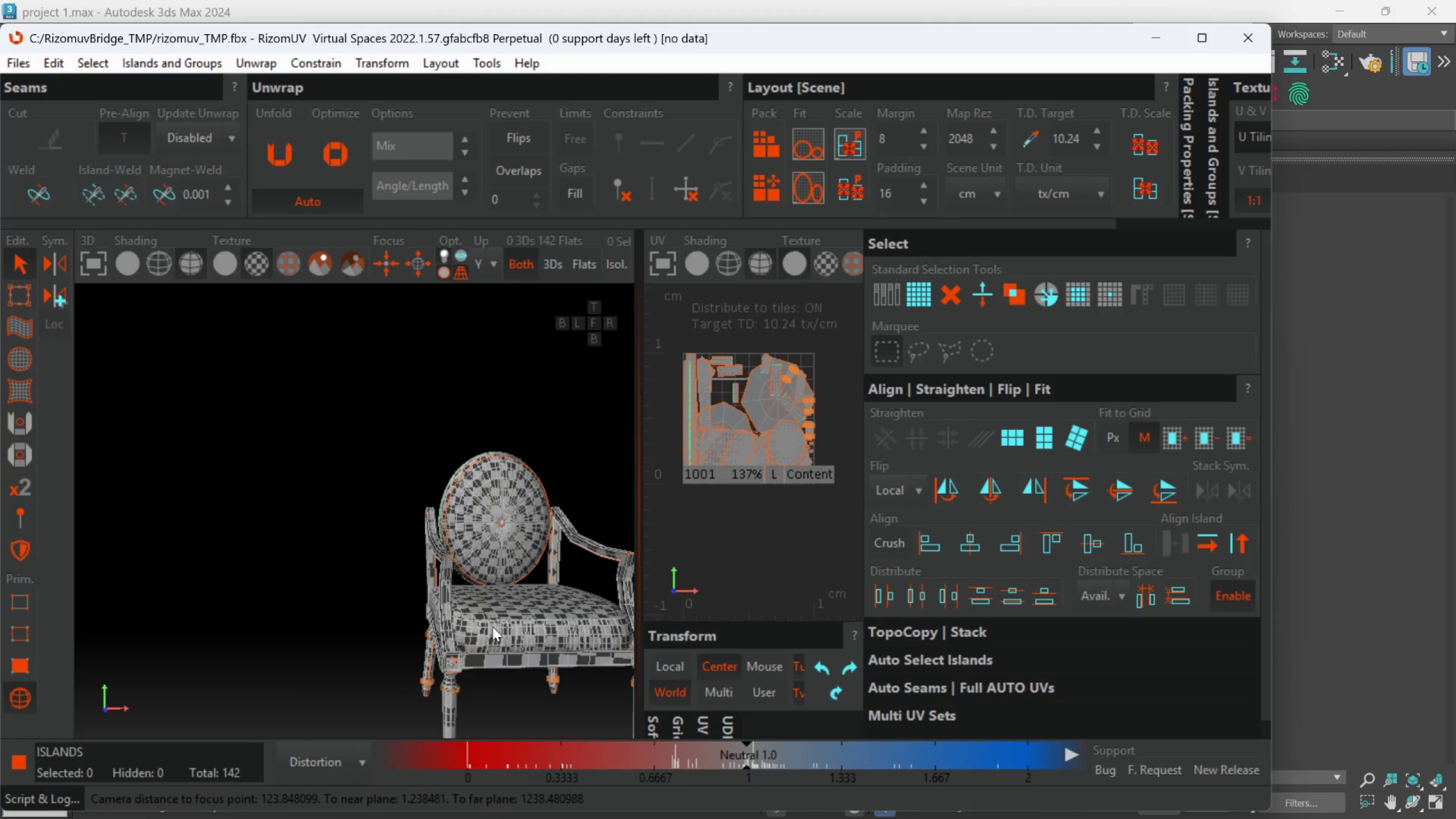 
scroll: coordinate [560, 536], scroll_direction: down, amount: 4.0
 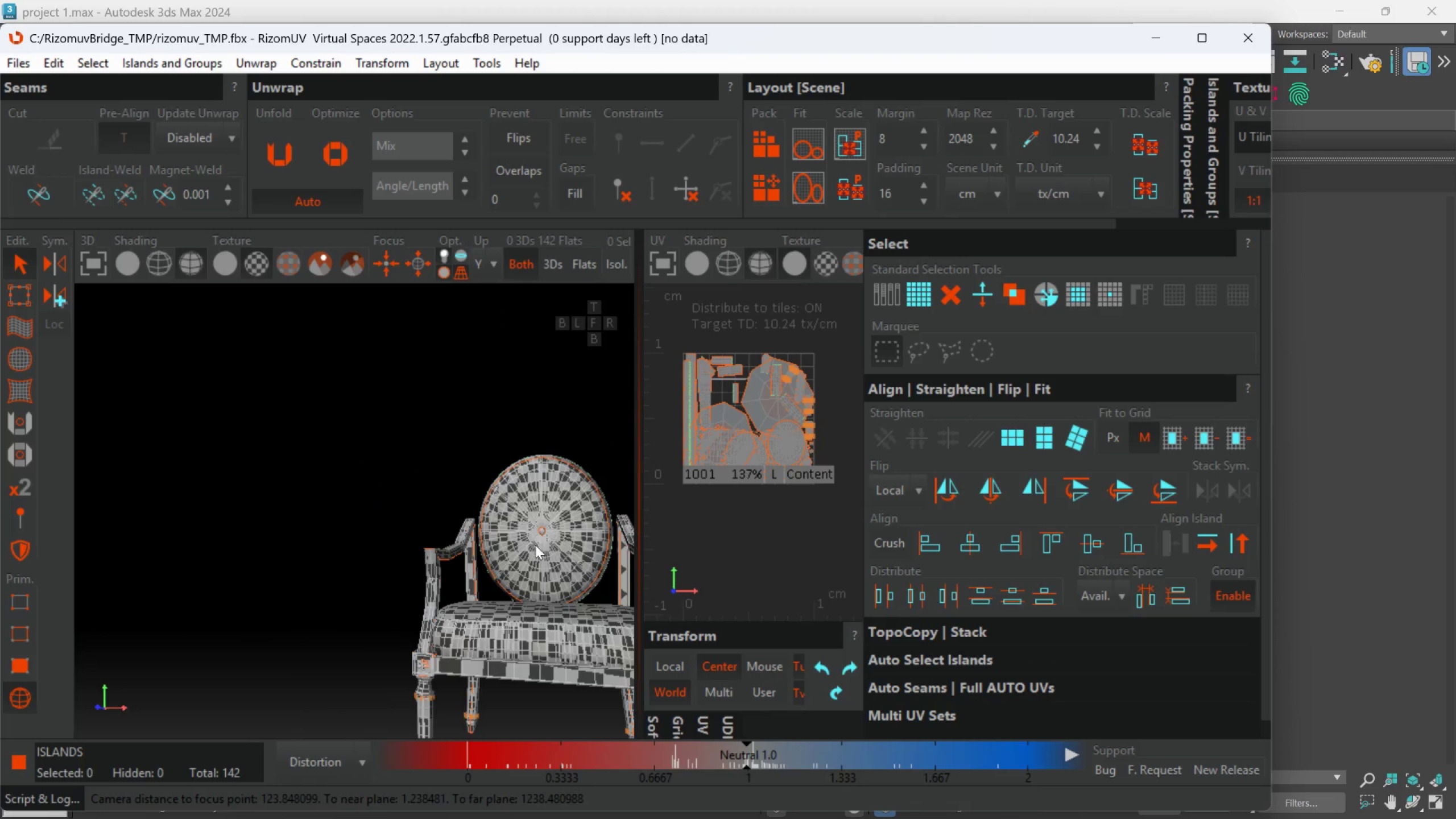 
hold_key(key=AltLeft, duration=0.56)
 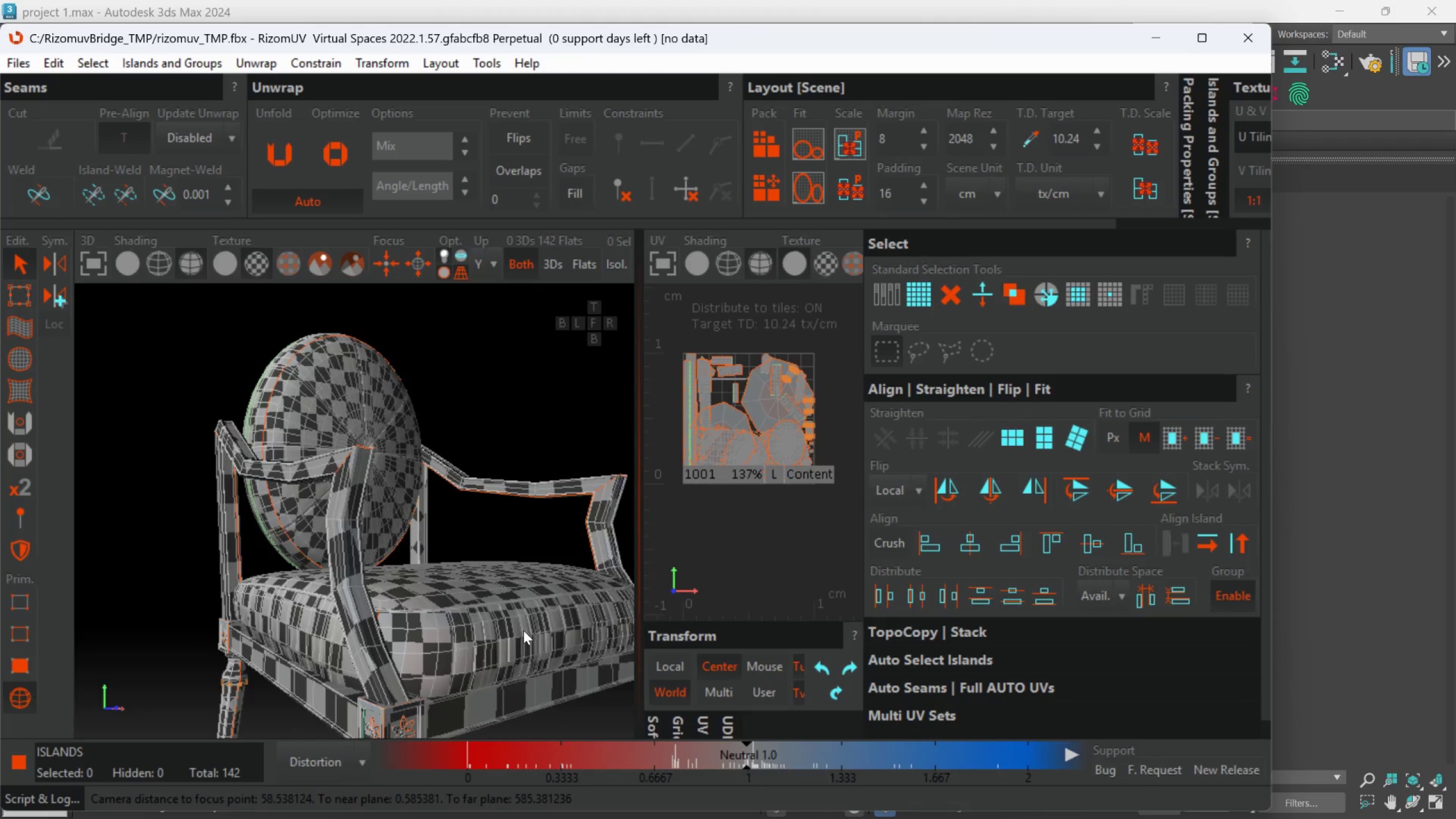 
scroll: coordinate [493, 627], scroll_direction: up, amount: 2.0
 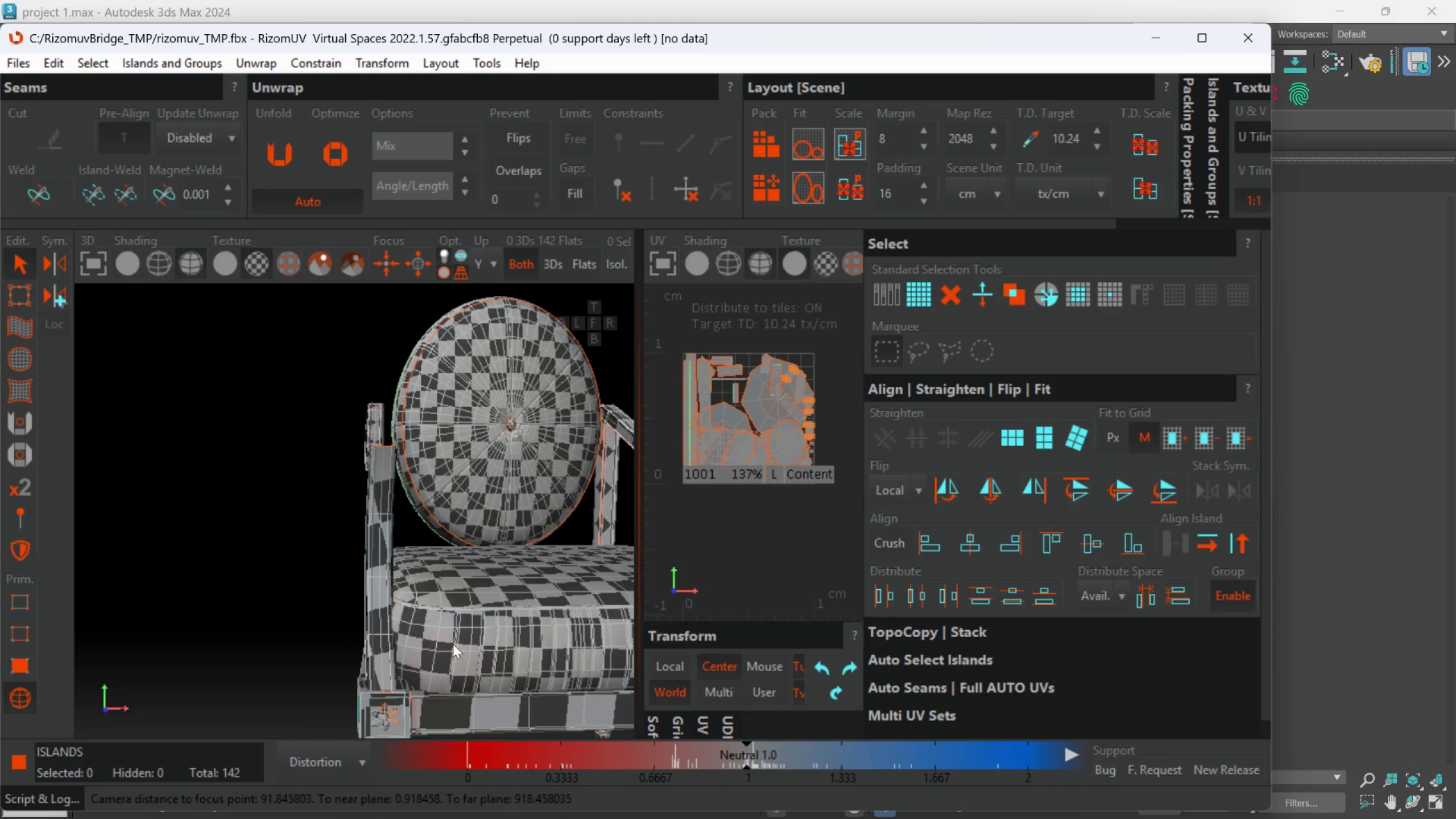 
hold_key(key=AltLeft, duration=0.66)
 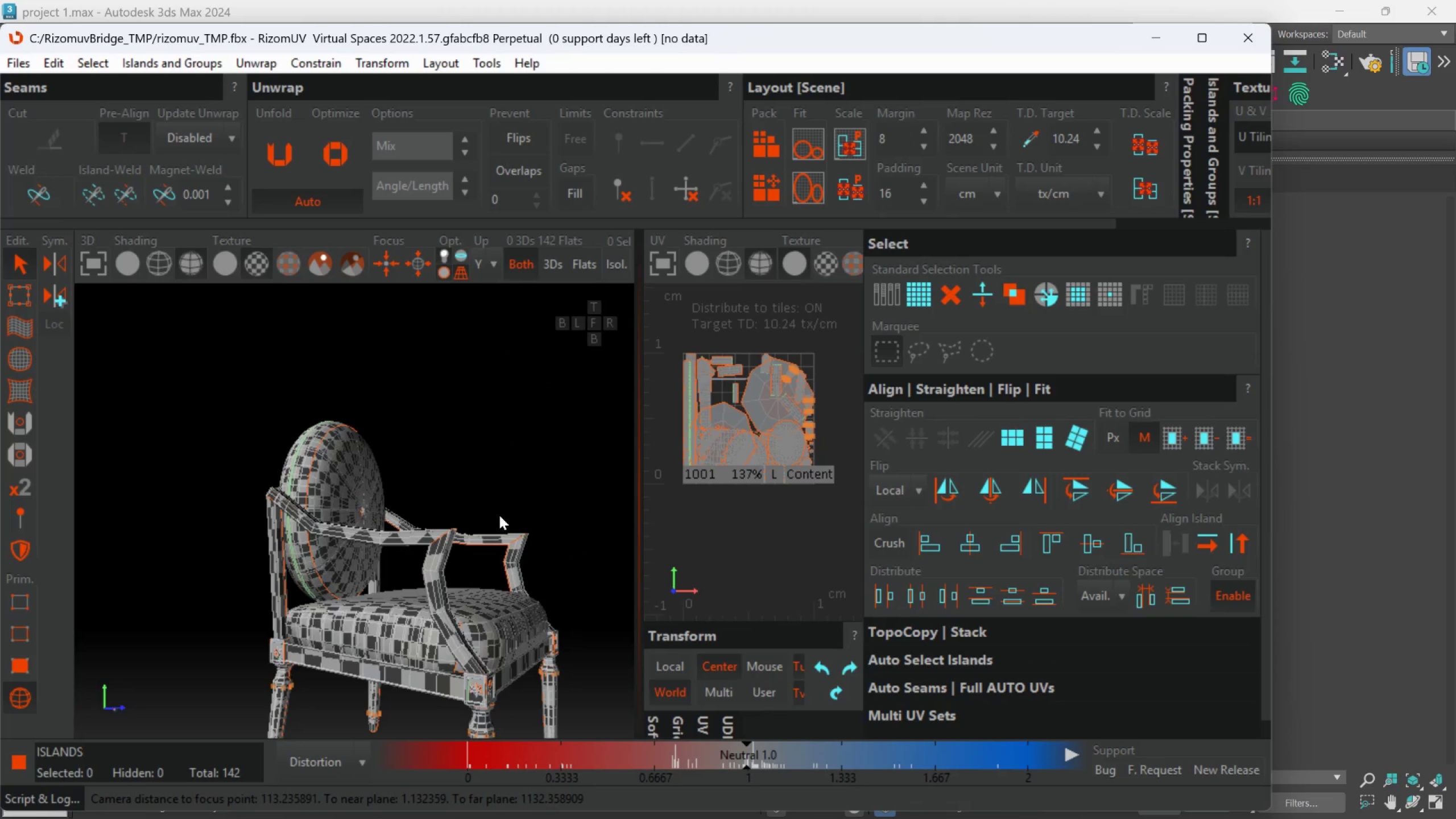 
scroll: coordinate [523, 631], scroll_direction: down, amount: 2.0
 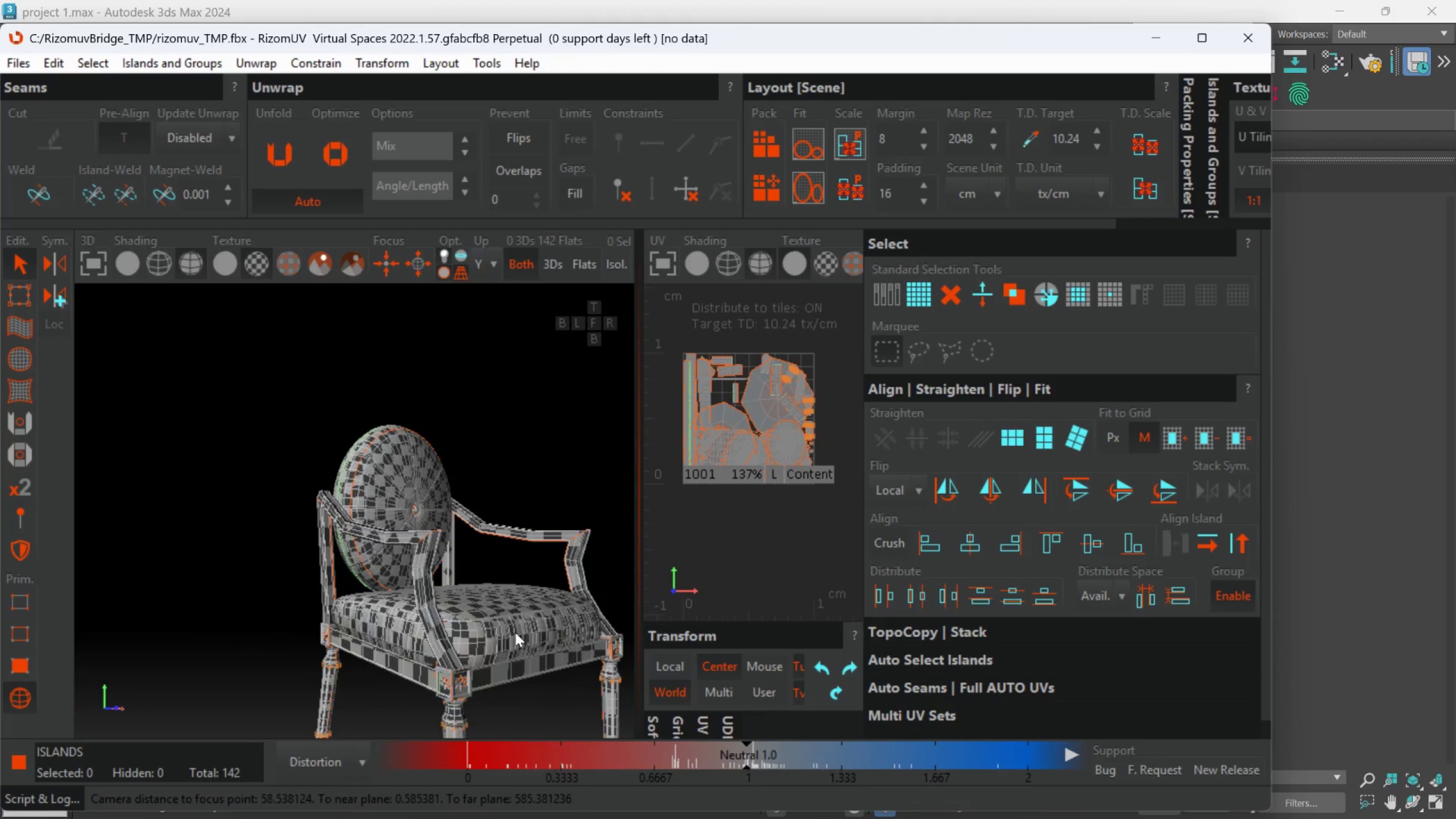 
hold_key(key=AltLeft, duration=0.41)
 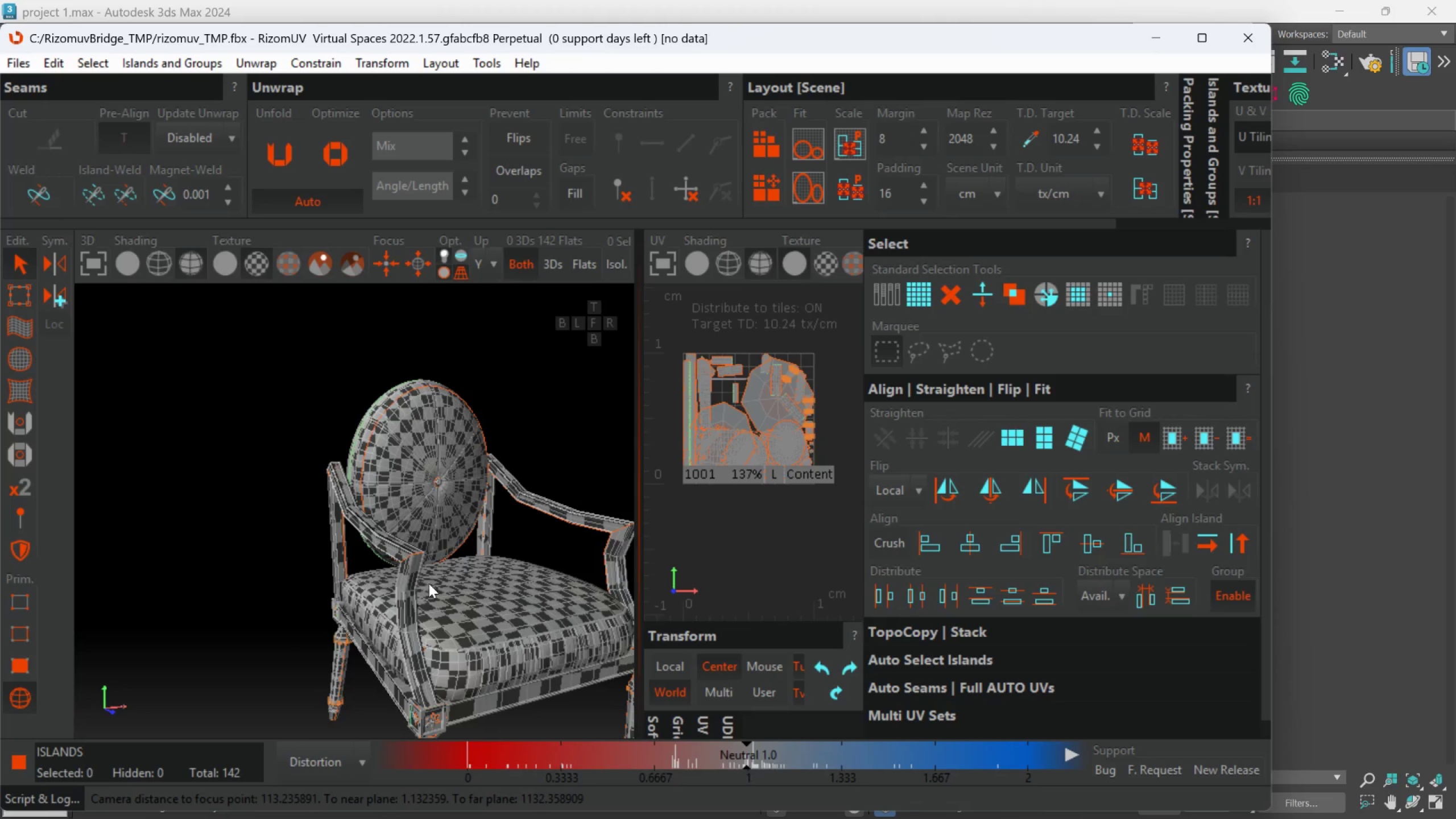 
scroll: coordinate [400, 591], scroll_direction: up, amount: 1.0
 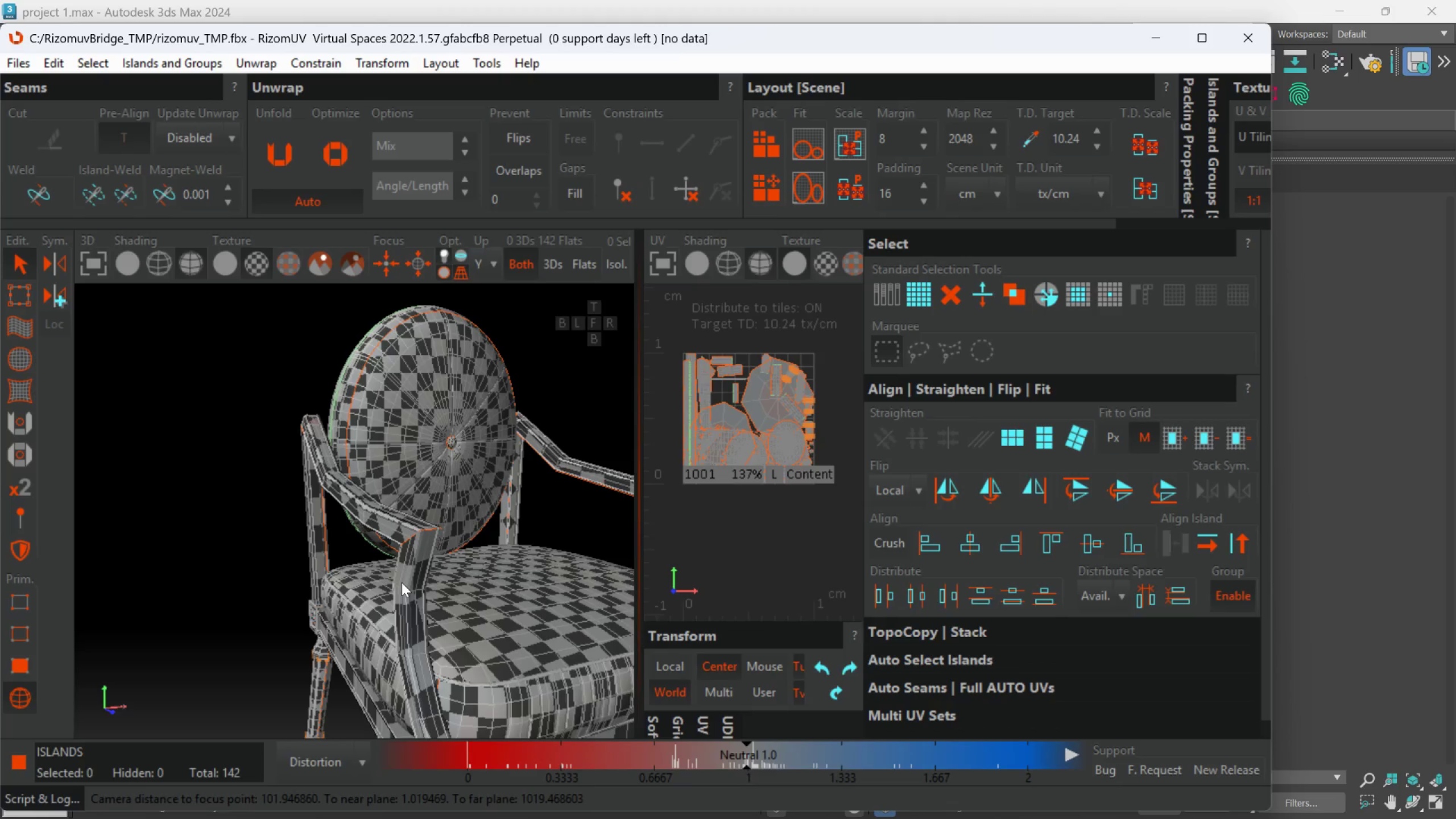 
left_click([402, 582])
 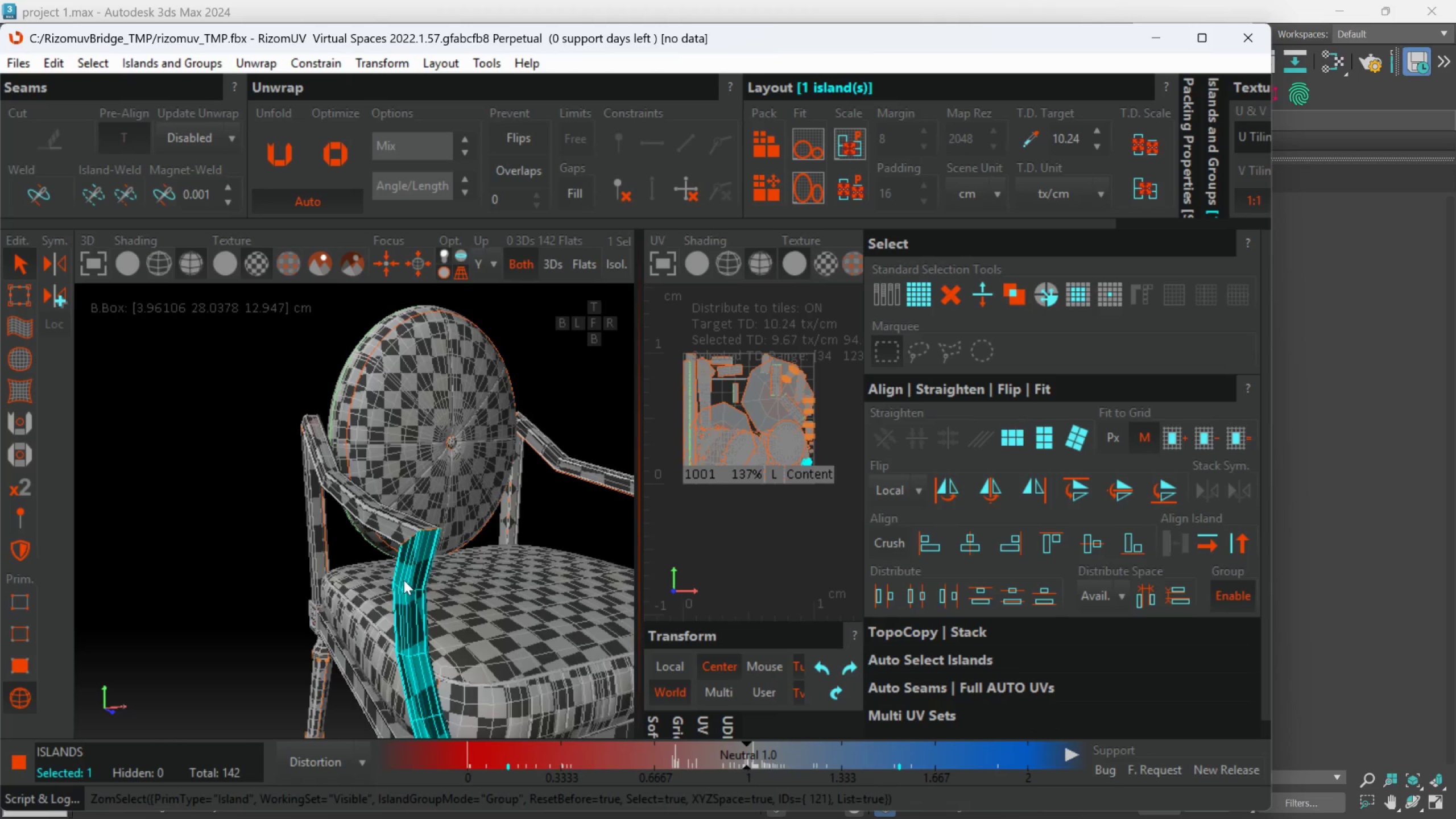 
hold_key(key=AltLeft, duration=0.98)
 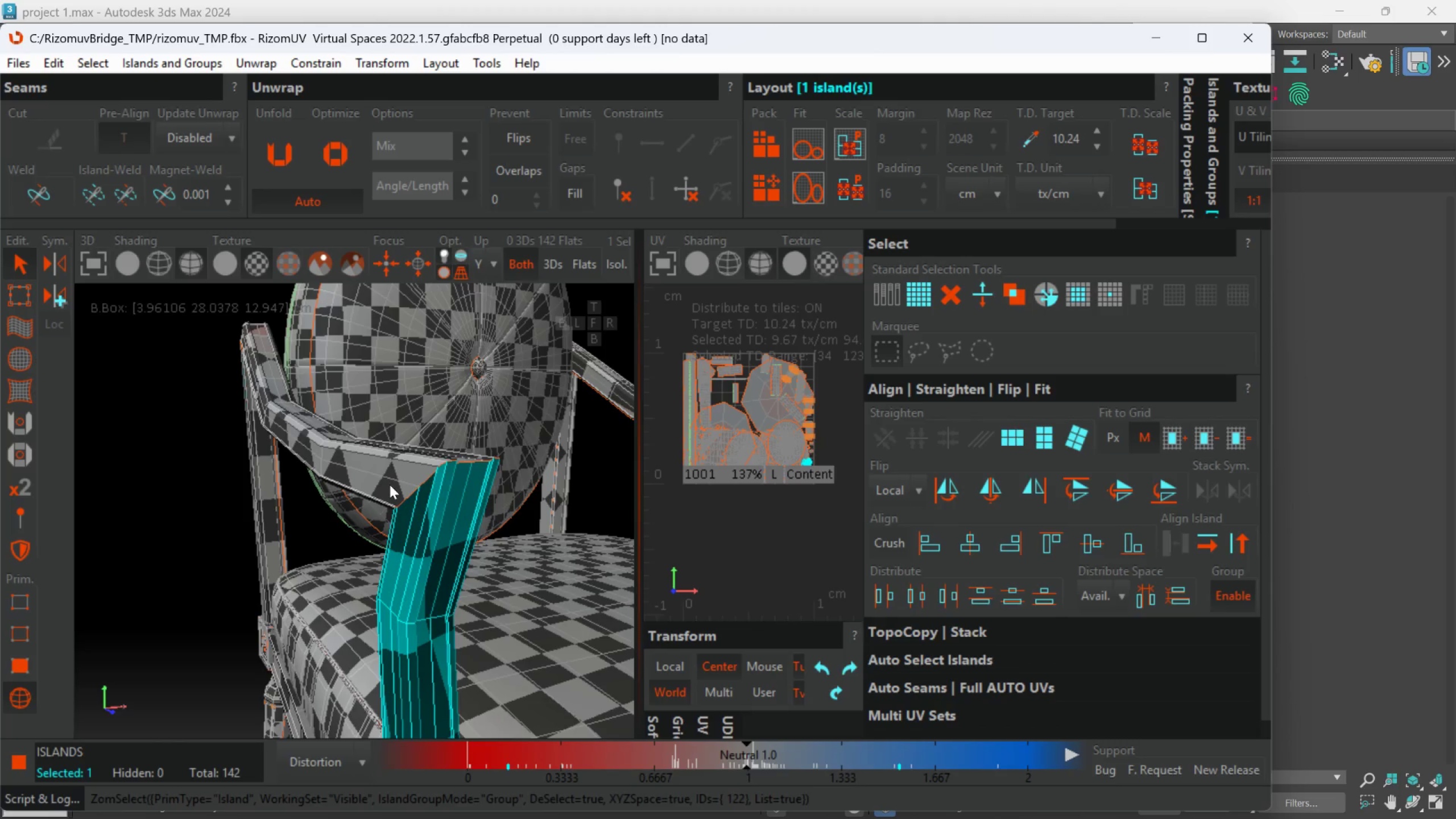 
scroll: coordinate [405, 568], scroll_direction: up, amount: 2.0
 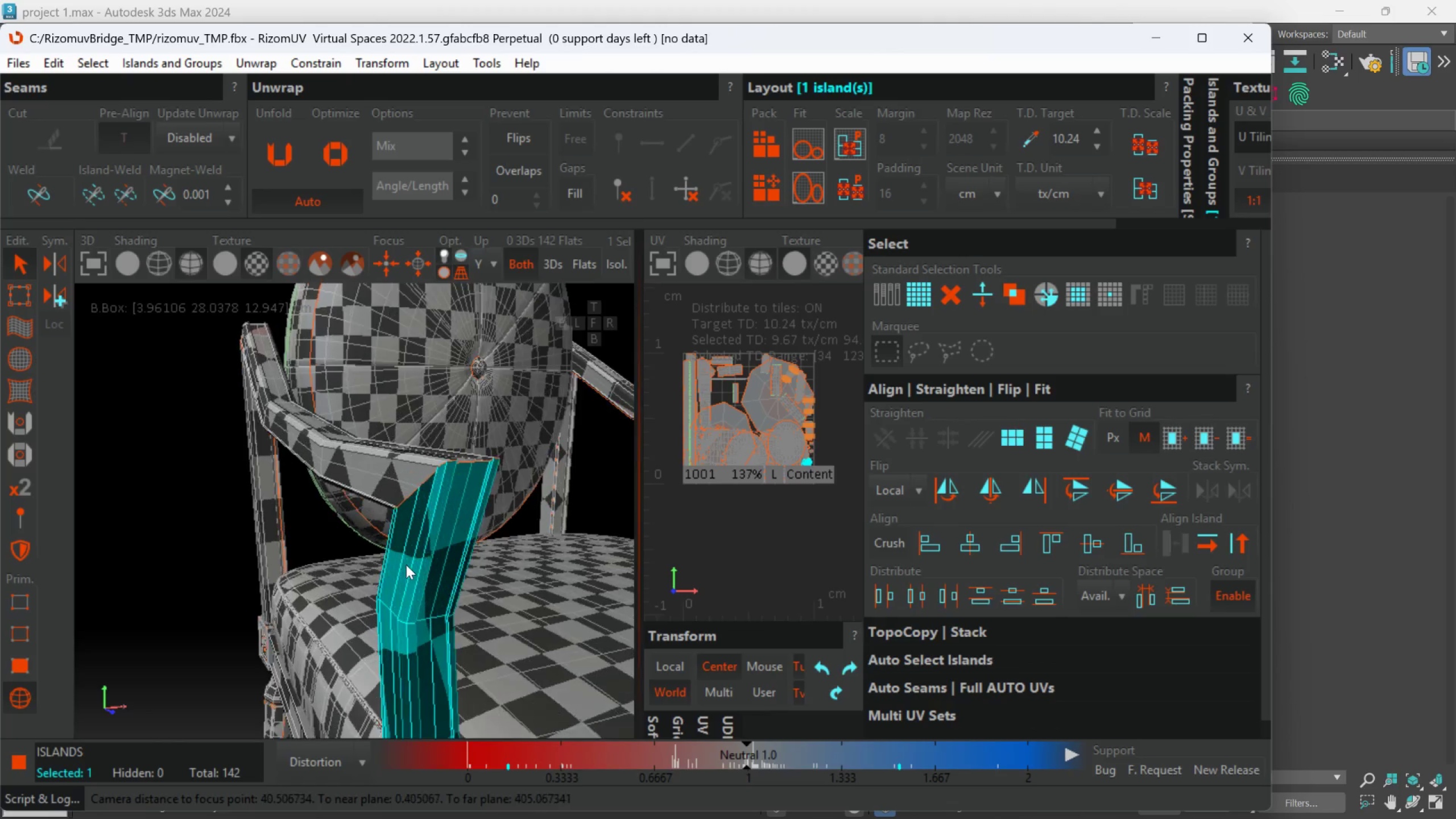 
left_click([392, 486])
 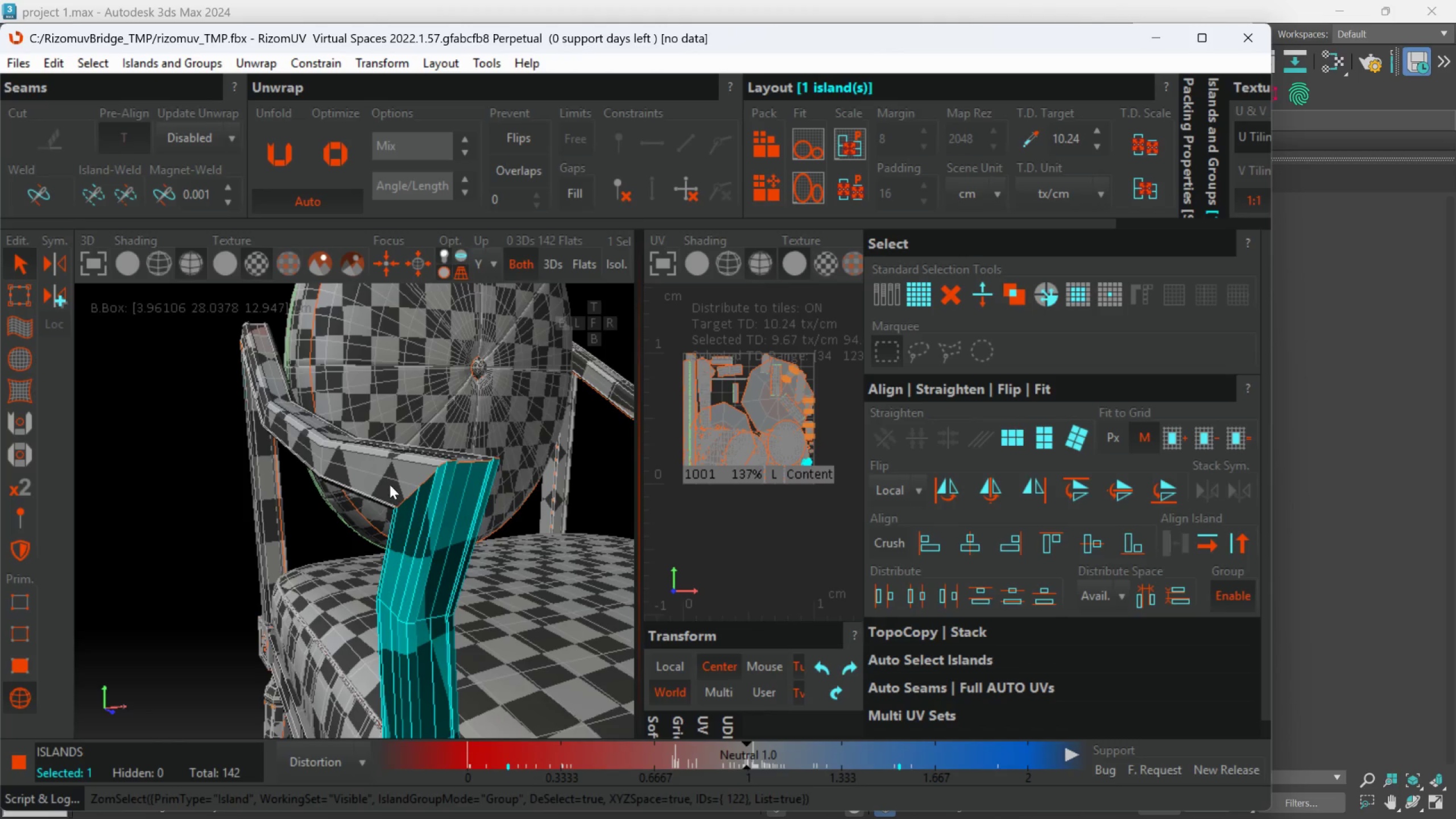 
hold_key(key=ControlLeft, duration=0.62)
left_click([390, 485])
 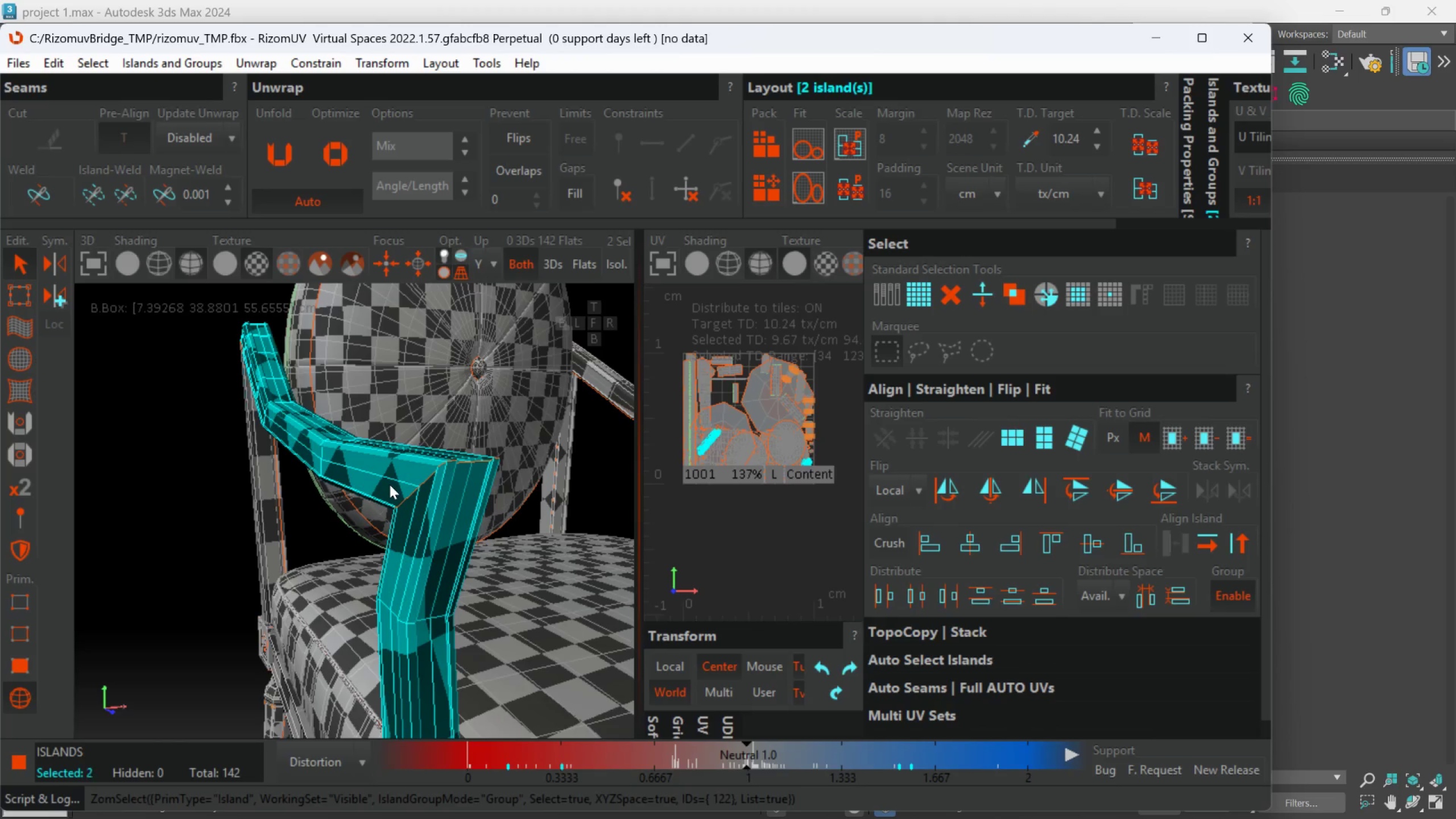 
hold_key(key=AltLeft, duration=0.62)
 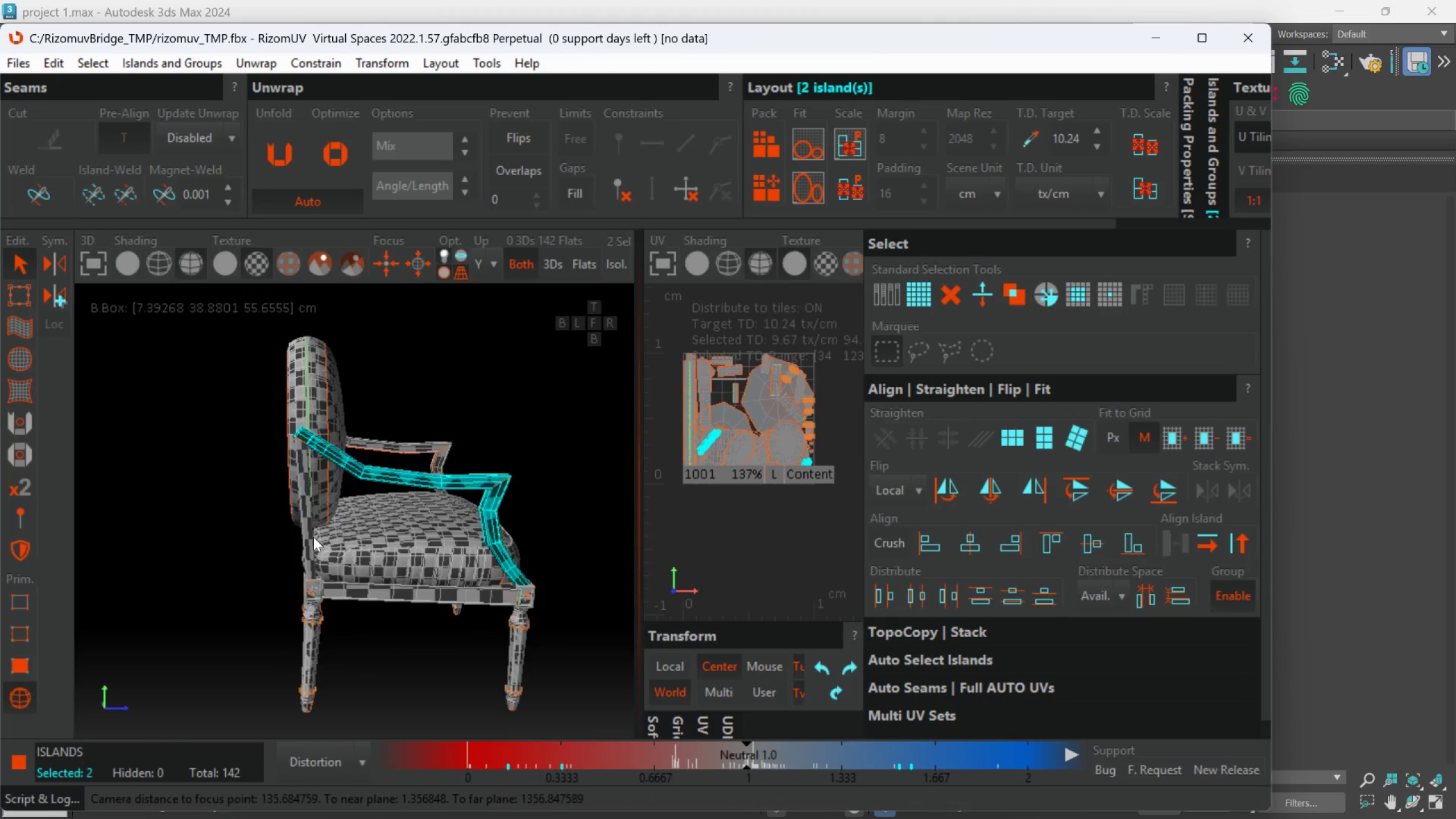 
scroll: coordinate [390, 503], scroll_direction: down, amount: 4.0
 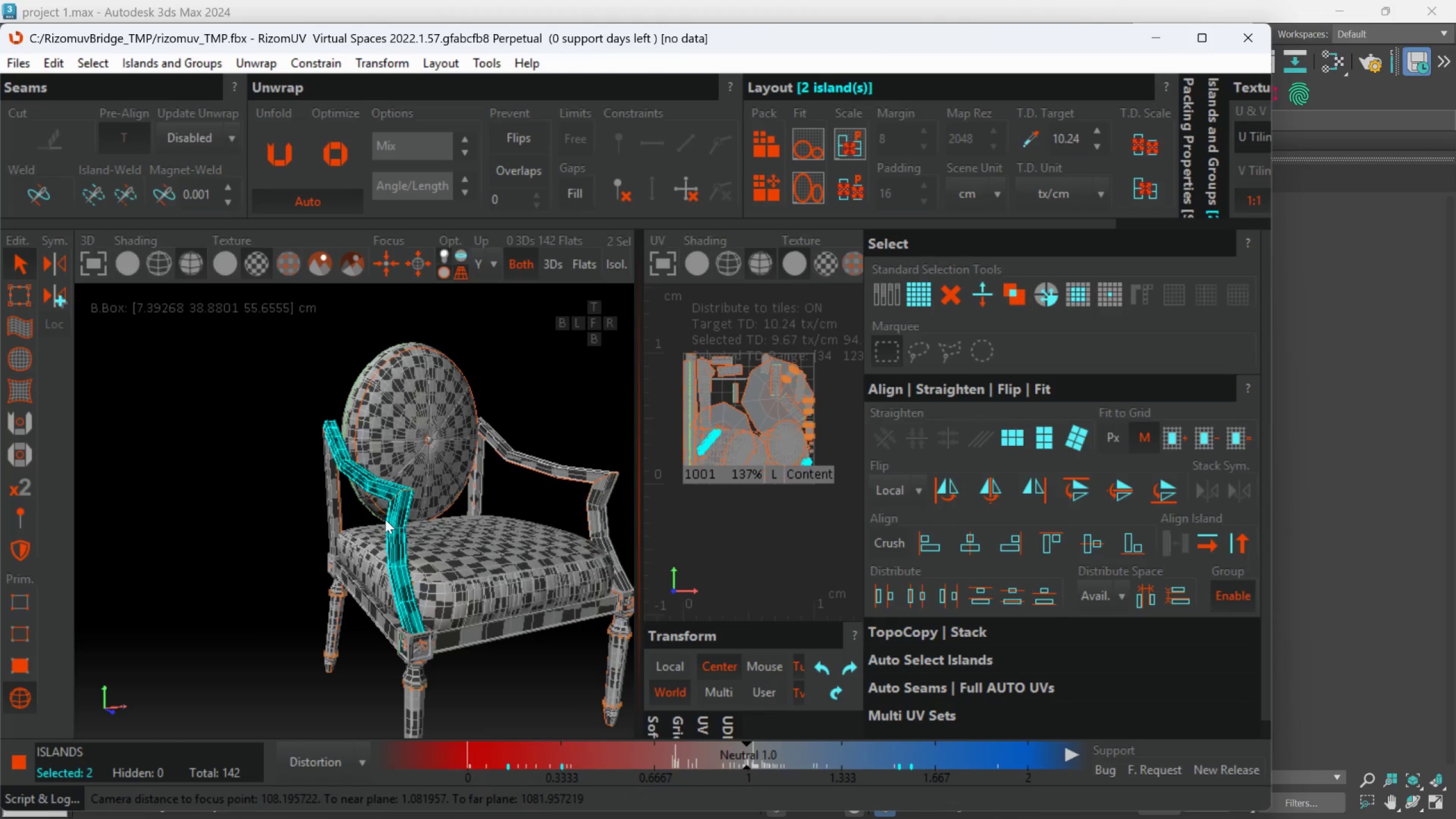 
scroll: coordinate [313, 528], scroll_direction: up, amount: 2.0
 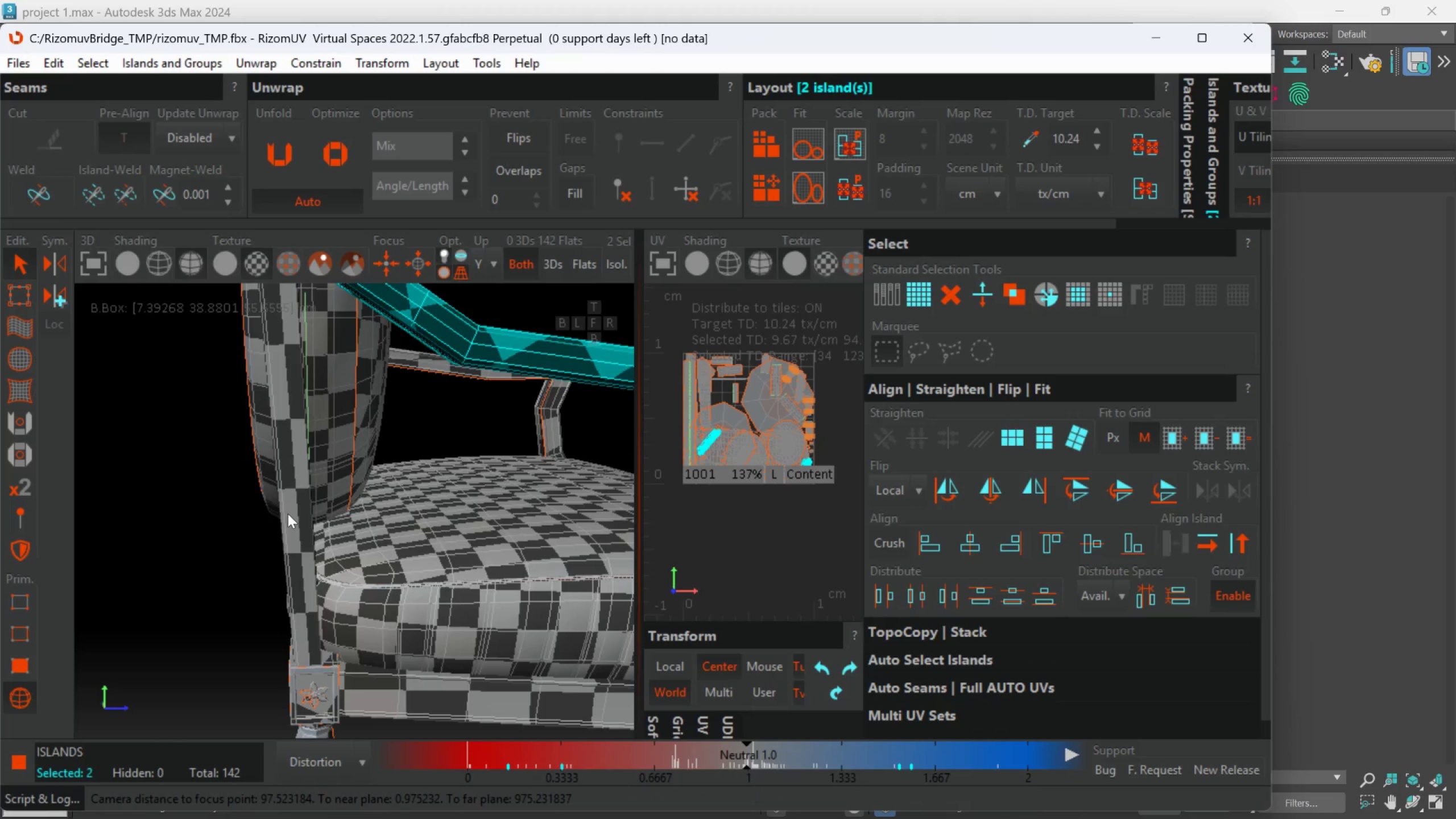 
hold_key(key=ControlLeft, duration=0.72)
left_click([284, 514])
 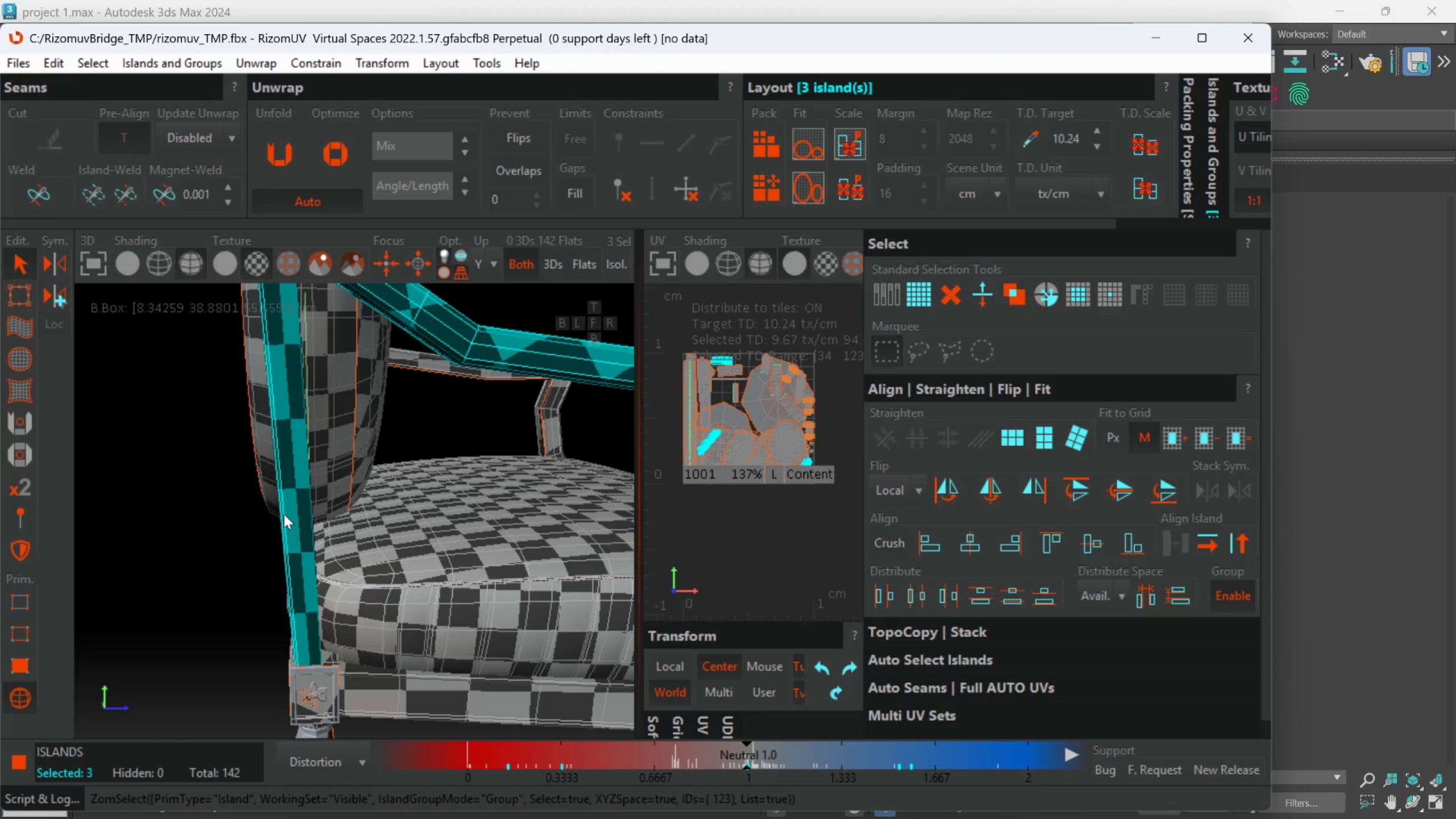 
scroll: coordinate [283, 516], scroll_direction: down, amount: 3.0
 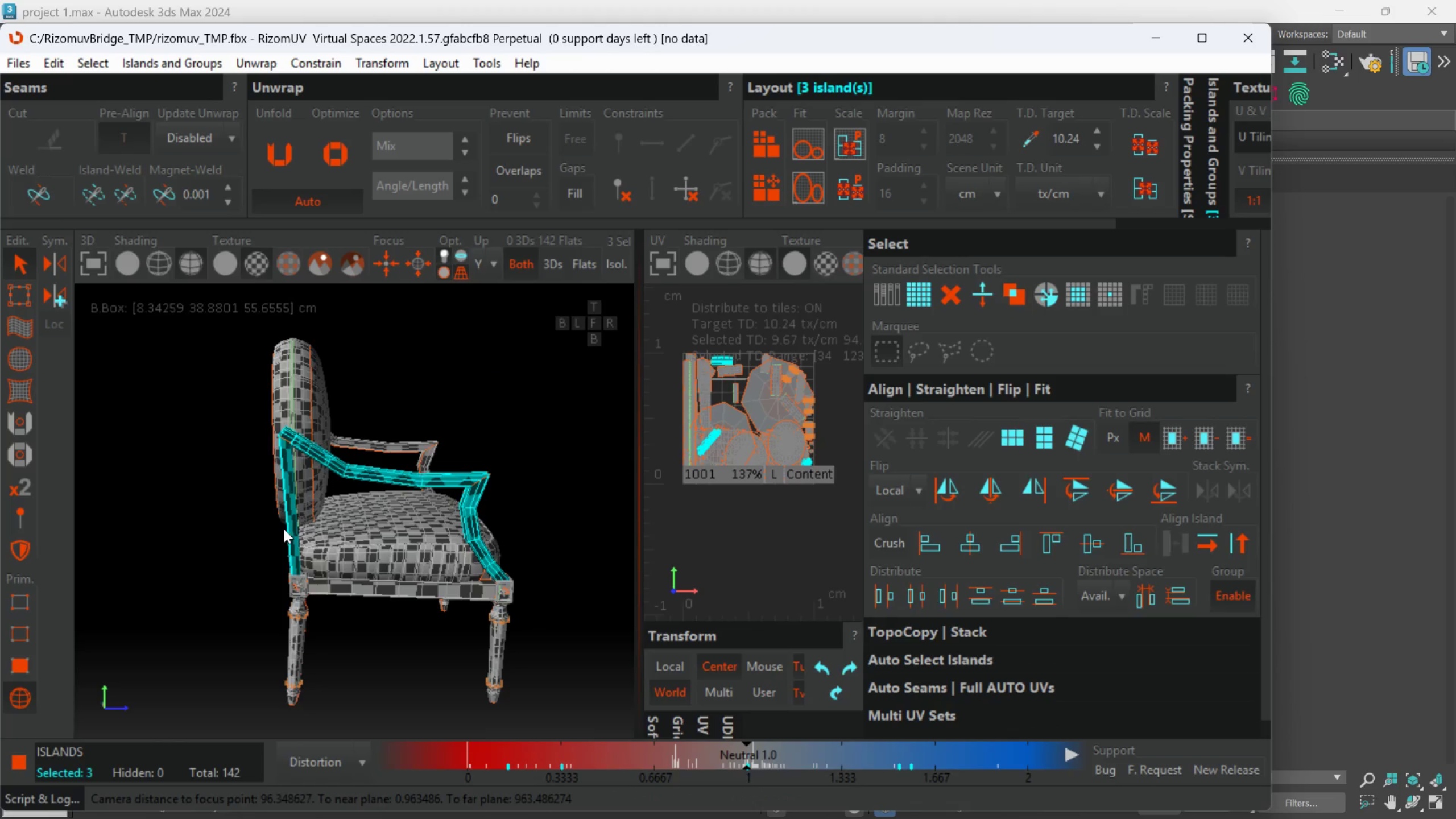 
hold_key(key=AltLeft, duration=0.66)
 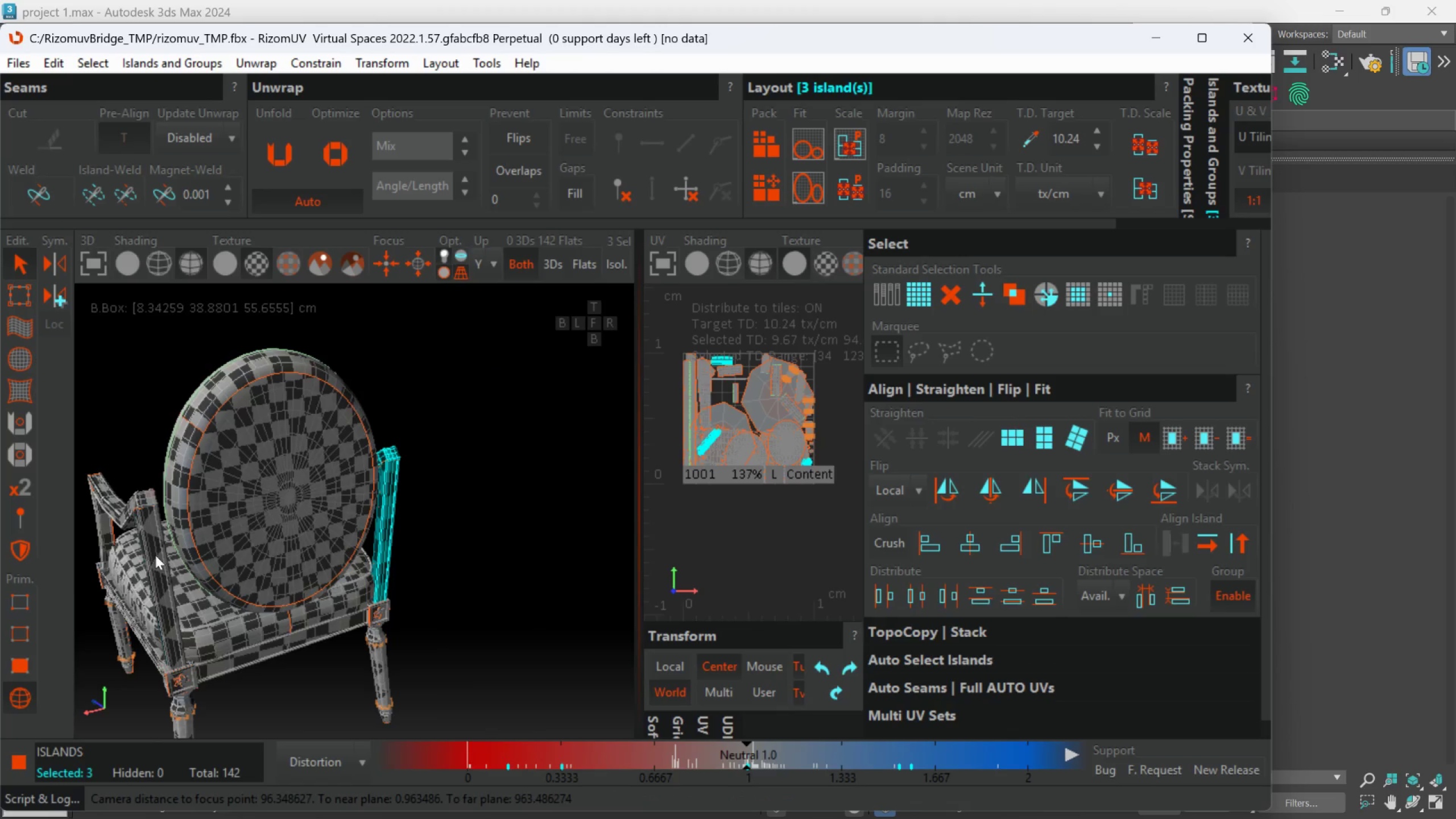 
scroll: coordinate [157, 550], scroll_direction: up, amount: 2.0
 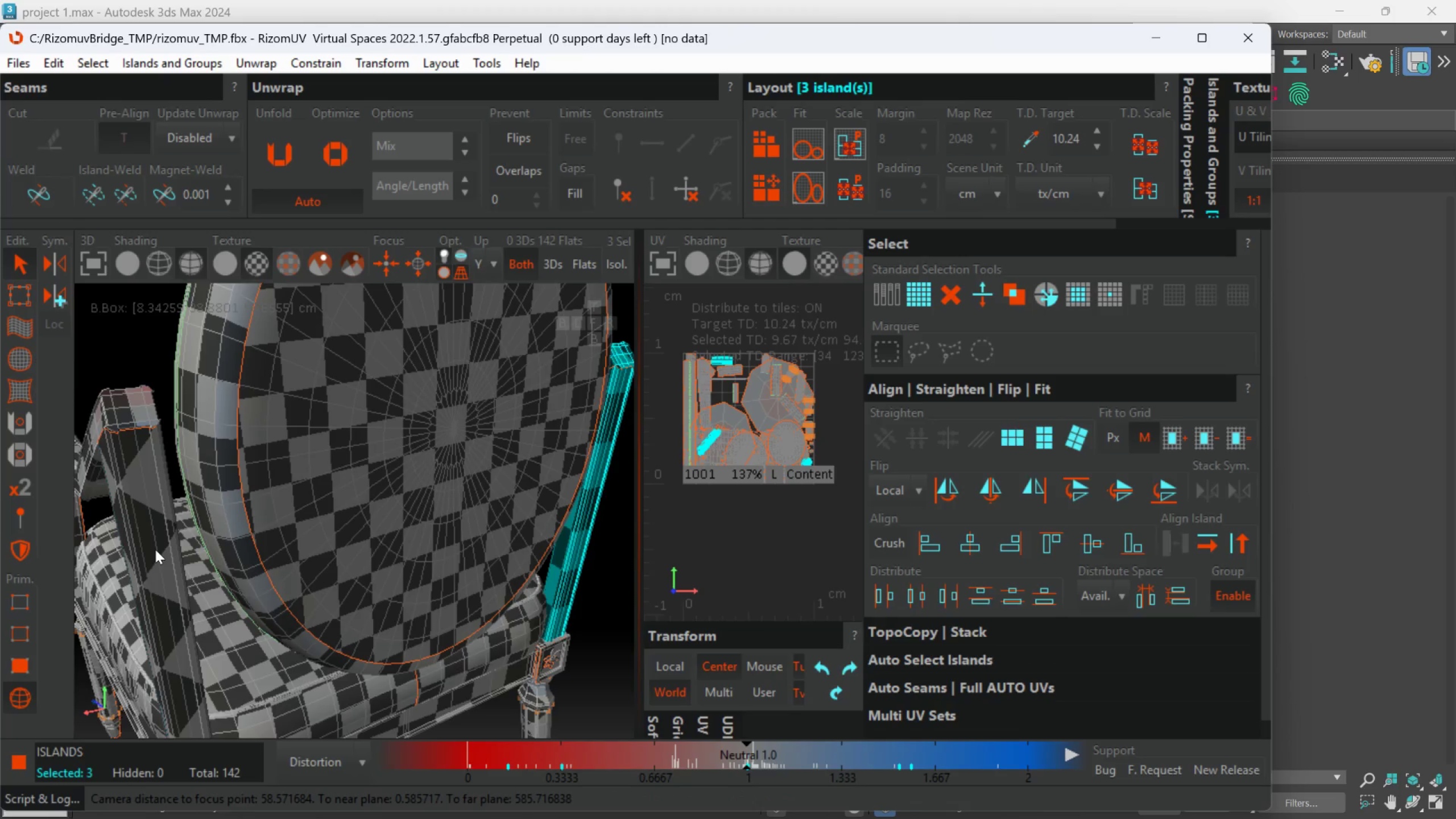 
hold_key(key=ControlLeft, duration=0.64)
left_click([153, 551])
 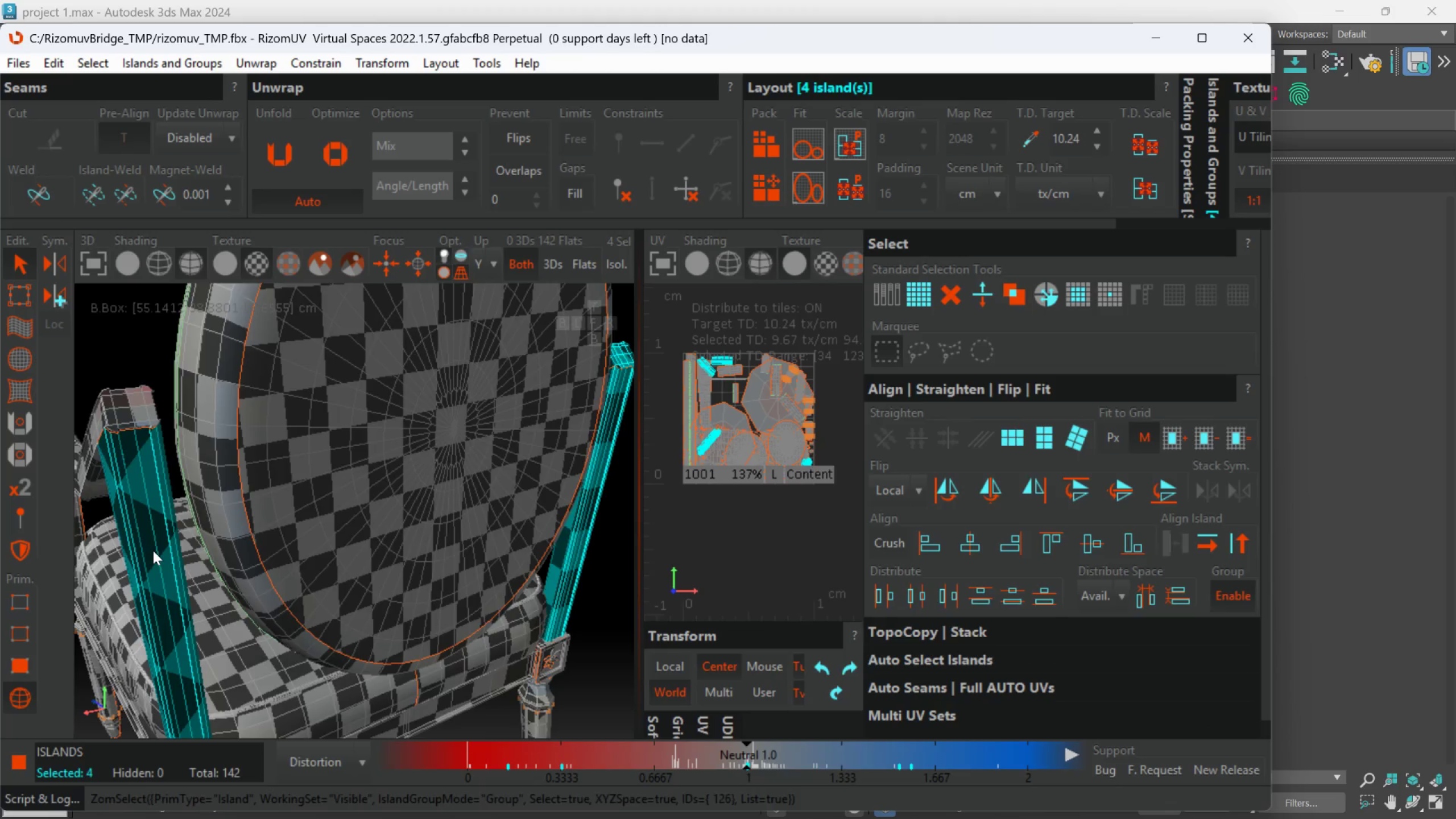 
hold_key(key=AltLeft, duration=0.44)
 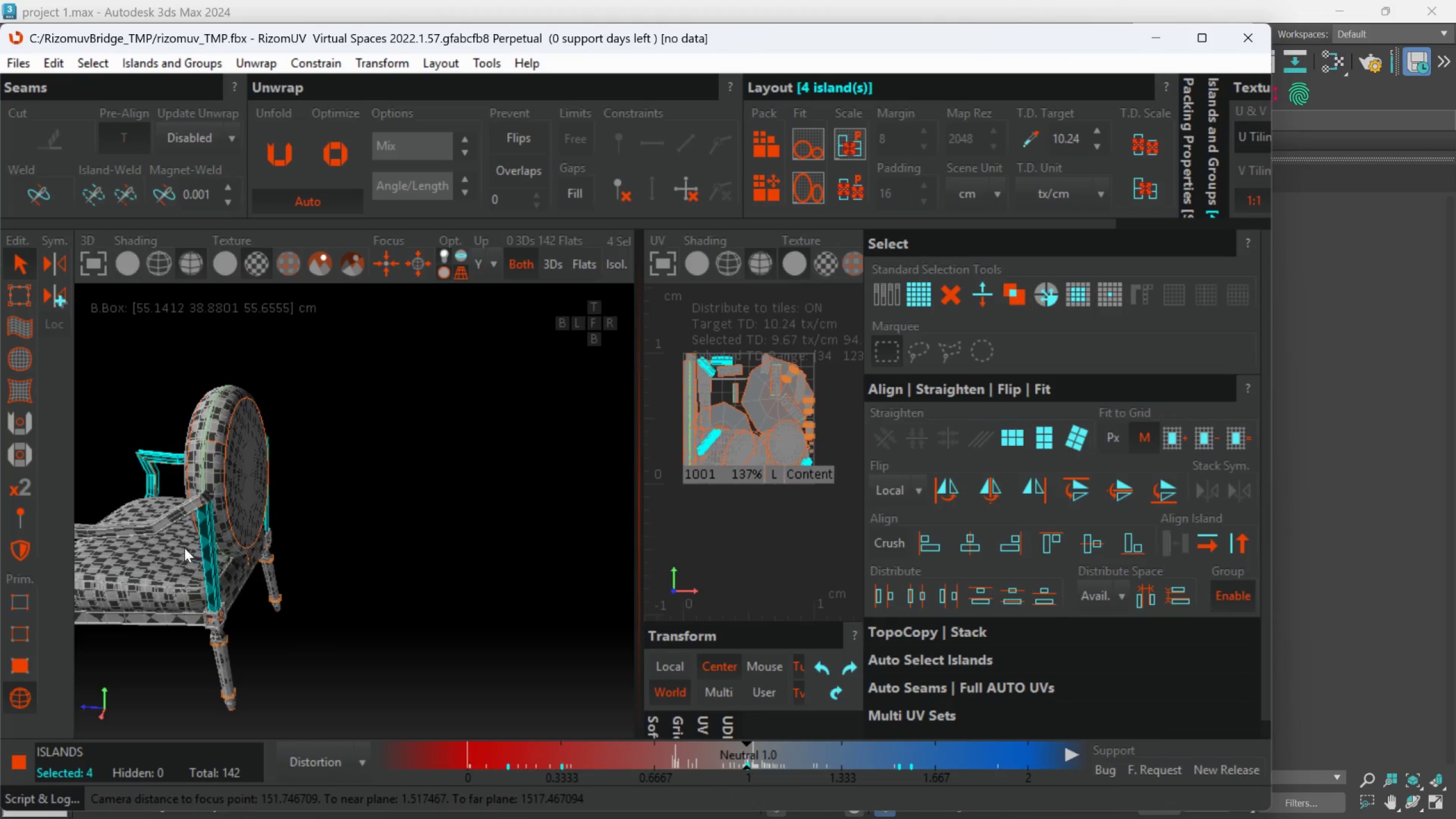 
scroll: coordinate [152, 558], scroll_direction: down, amount: 4.0
 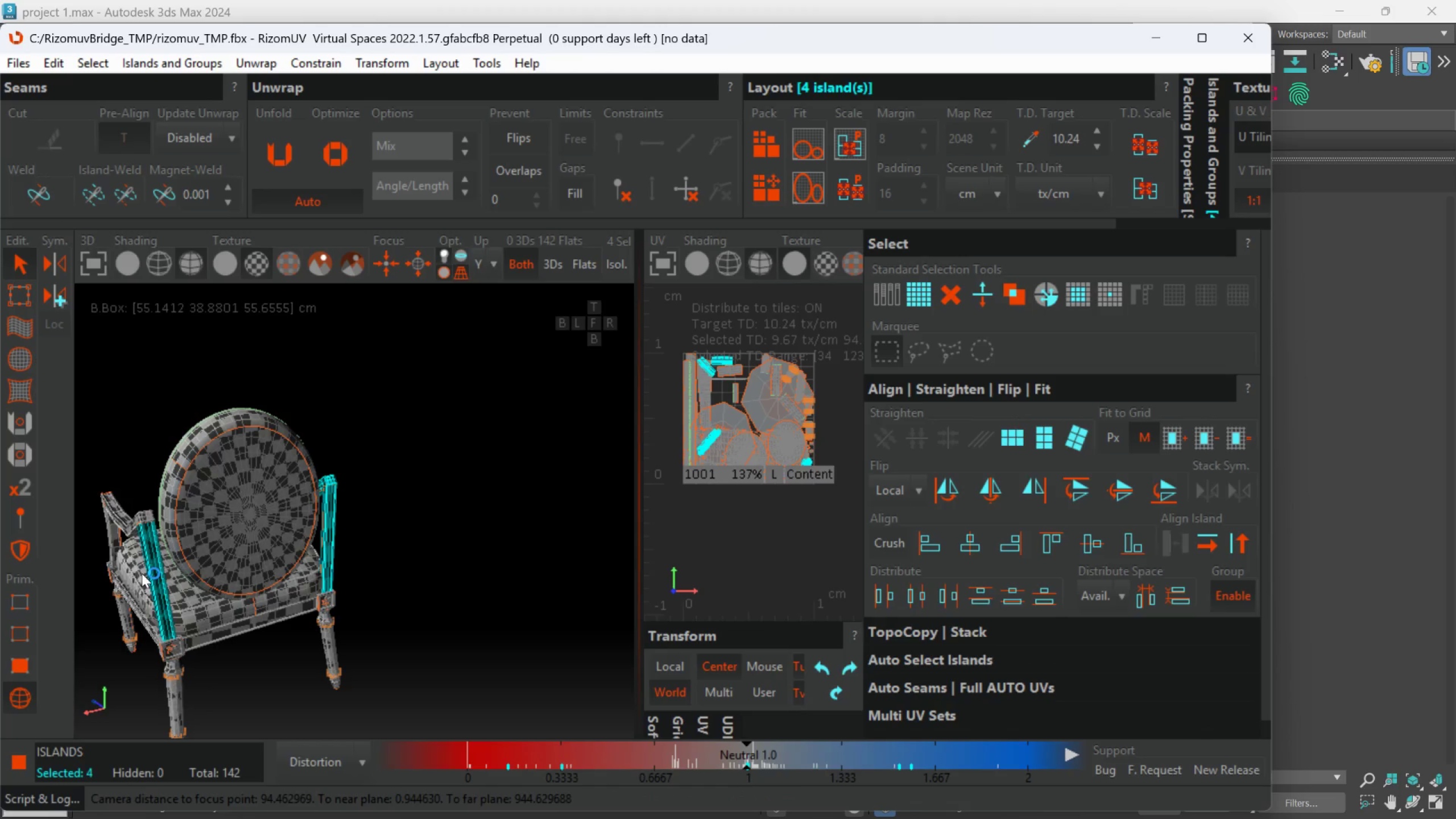 
hold_key(key=ControlLeft, duration=0.84)
 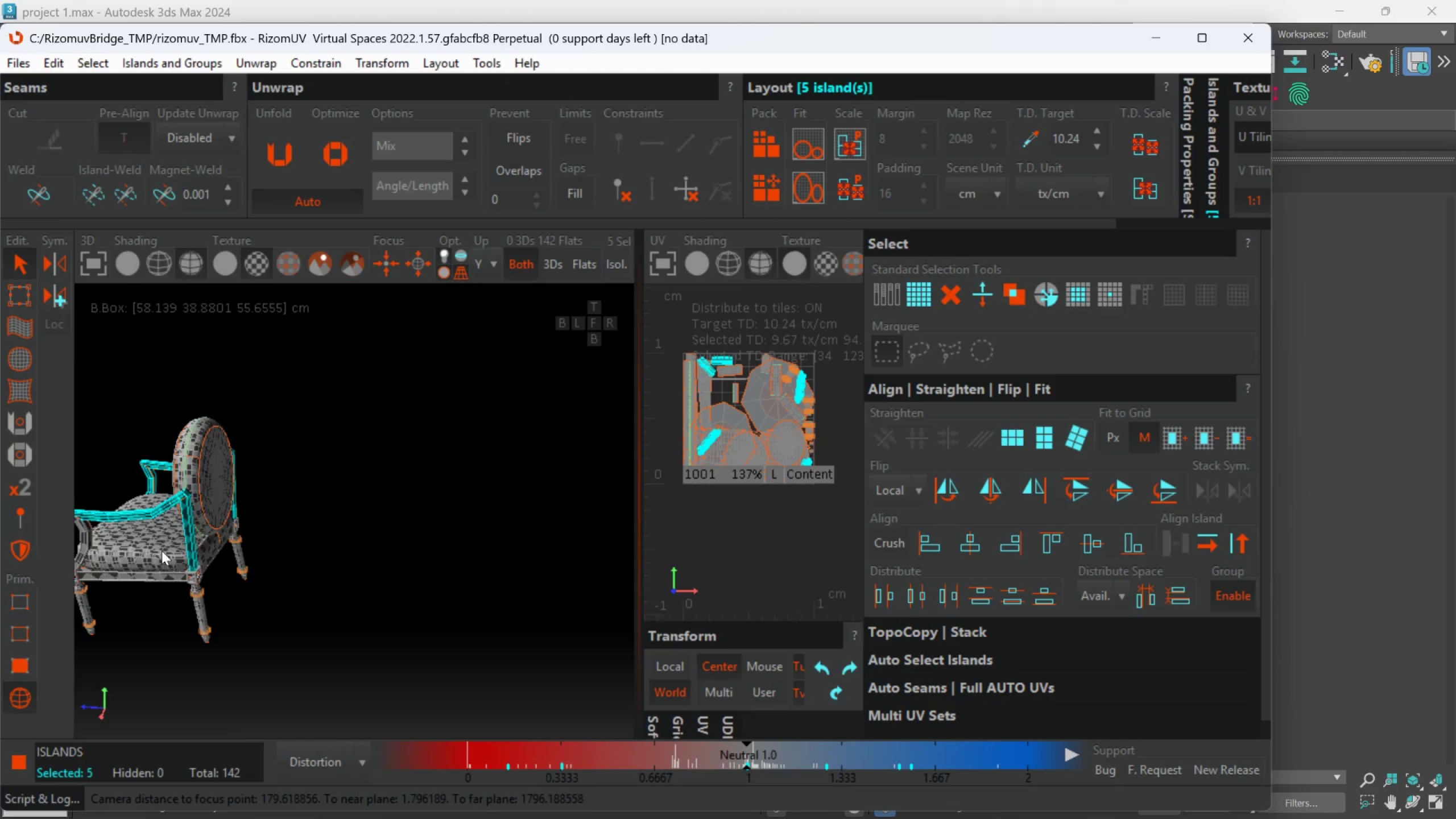 
scroll: coordinate [183, 543], scroll_direction: up, amount: 1.0
 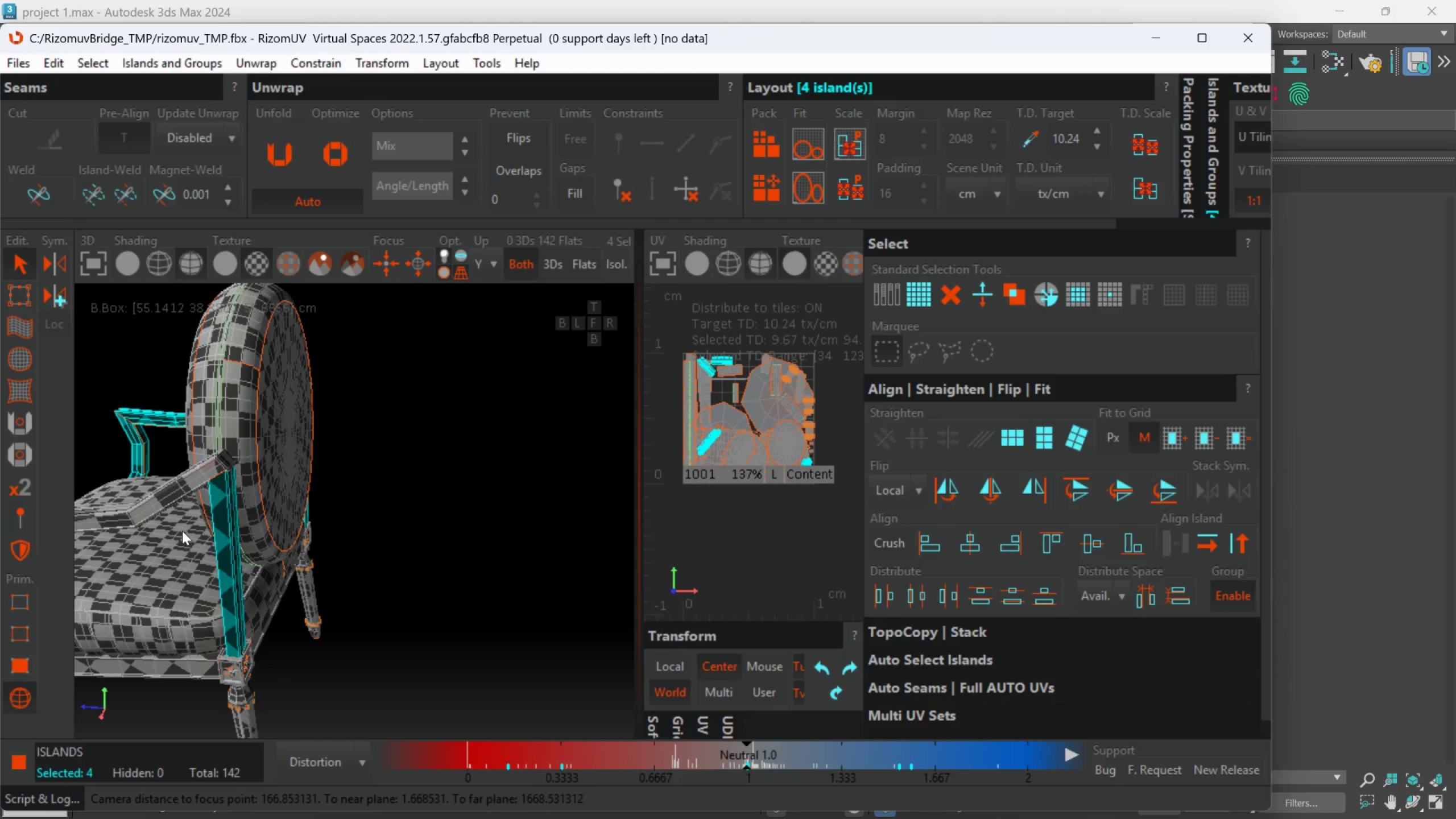 
left_click([163, 503])
 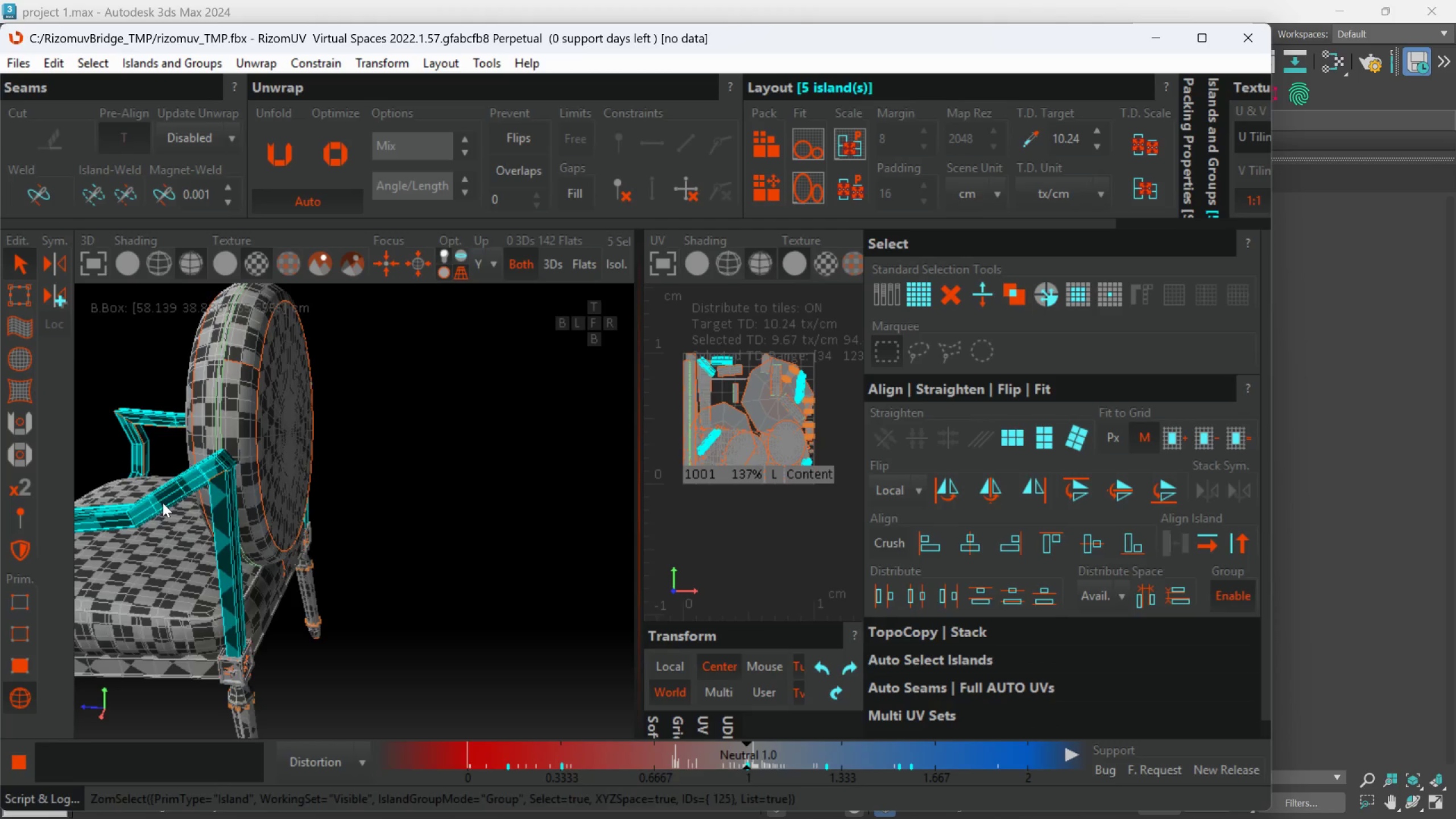 
hold_key(key=AltLeft, duration=0.56)
 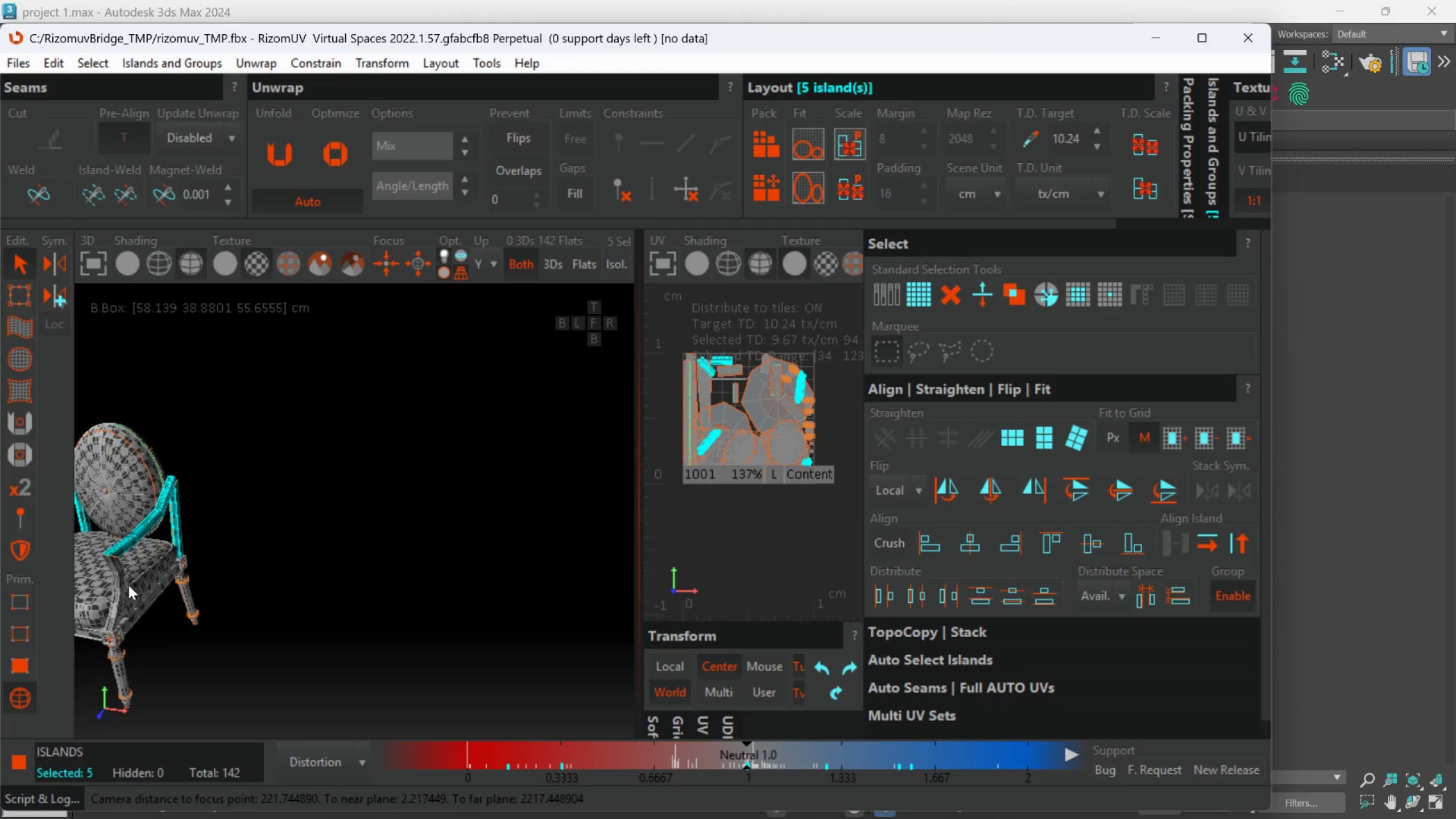 
scroll: coordinate [166, 516], scroll_direction: down, amount: 3.0
 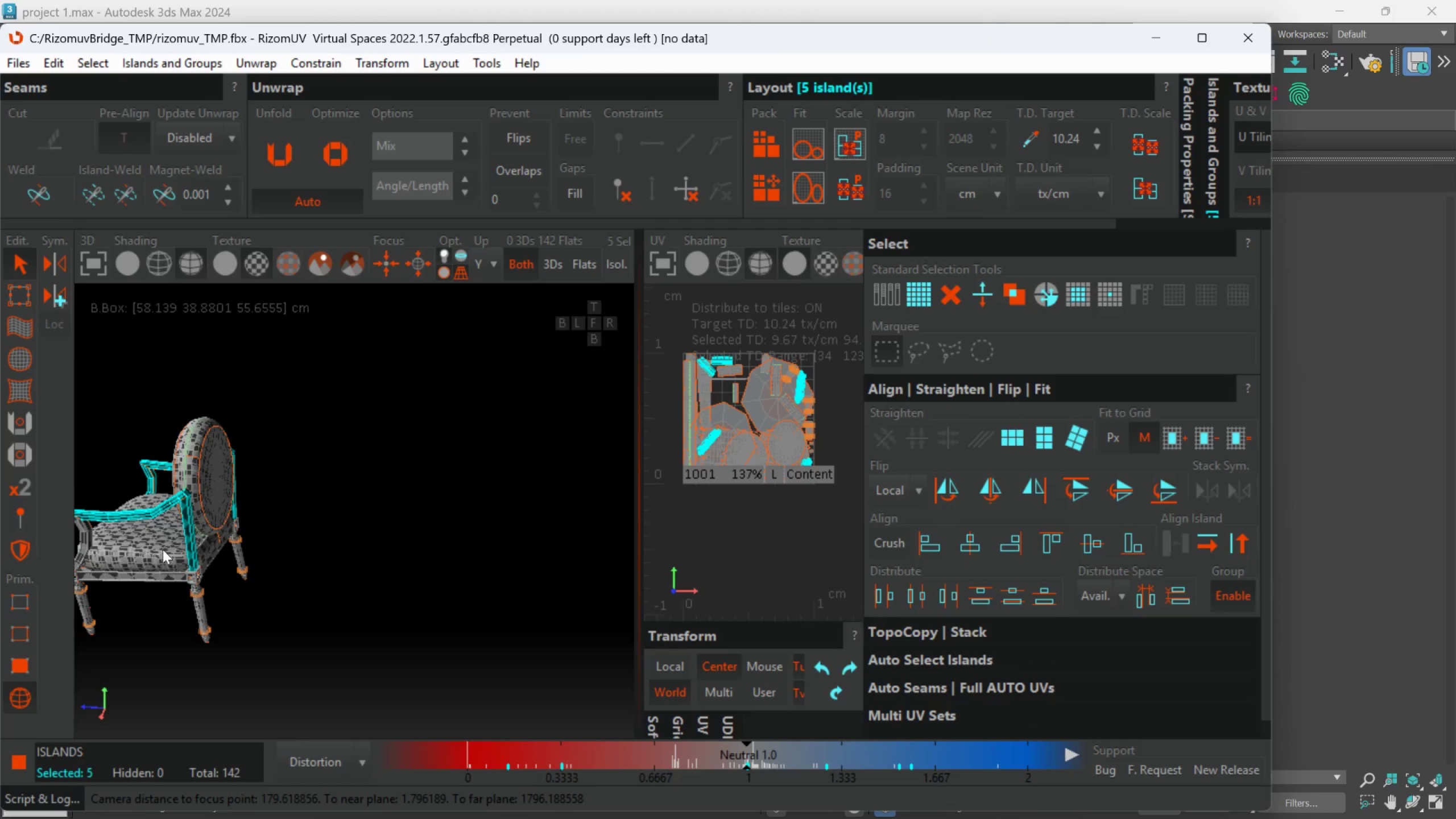 
scroll: coordinate [128, 582], scroll_direction: up, amount: 2.0
 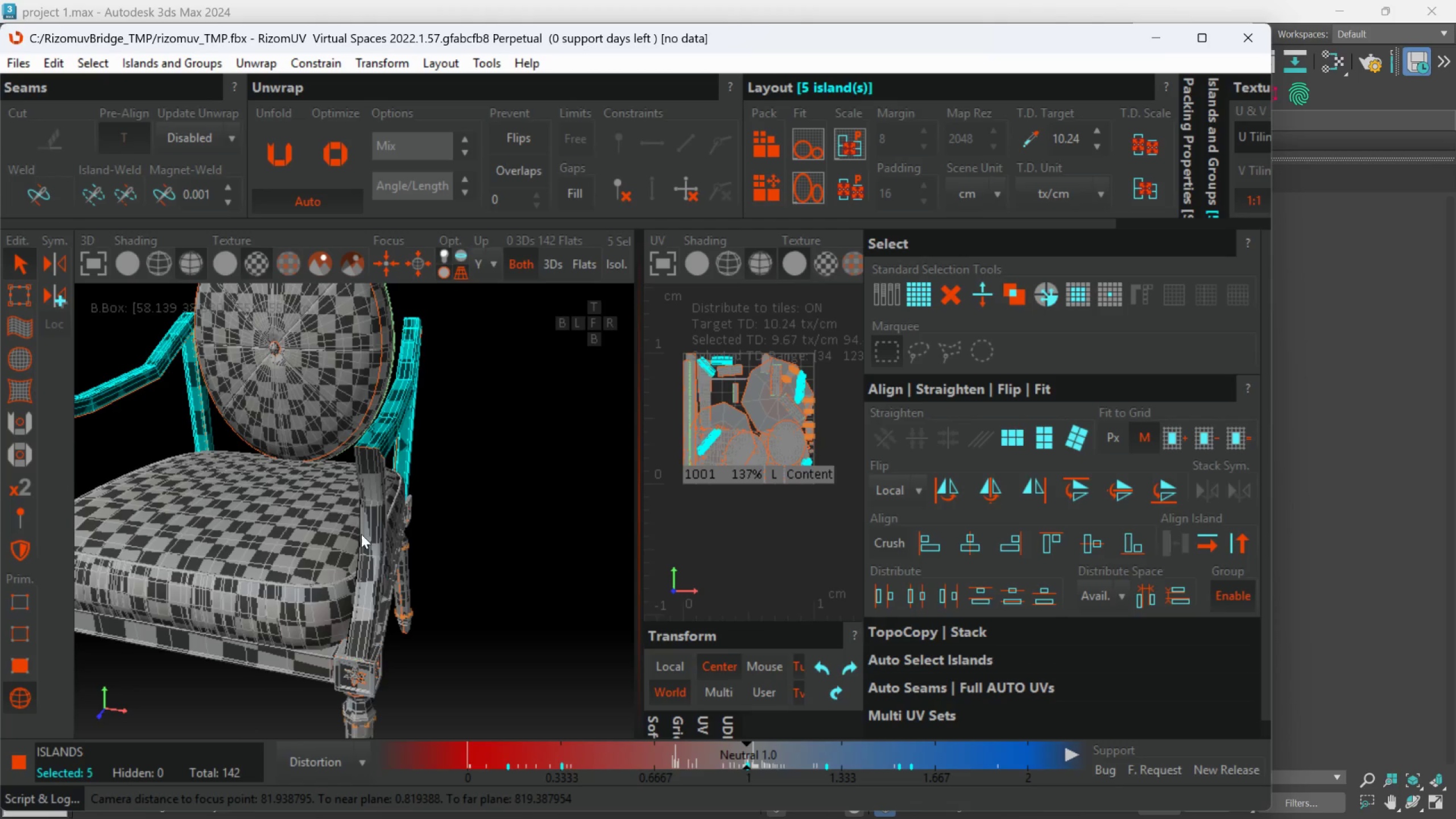 
hold_key(key=ControlLeft, duration=0.89)
left_click([366, 533])
 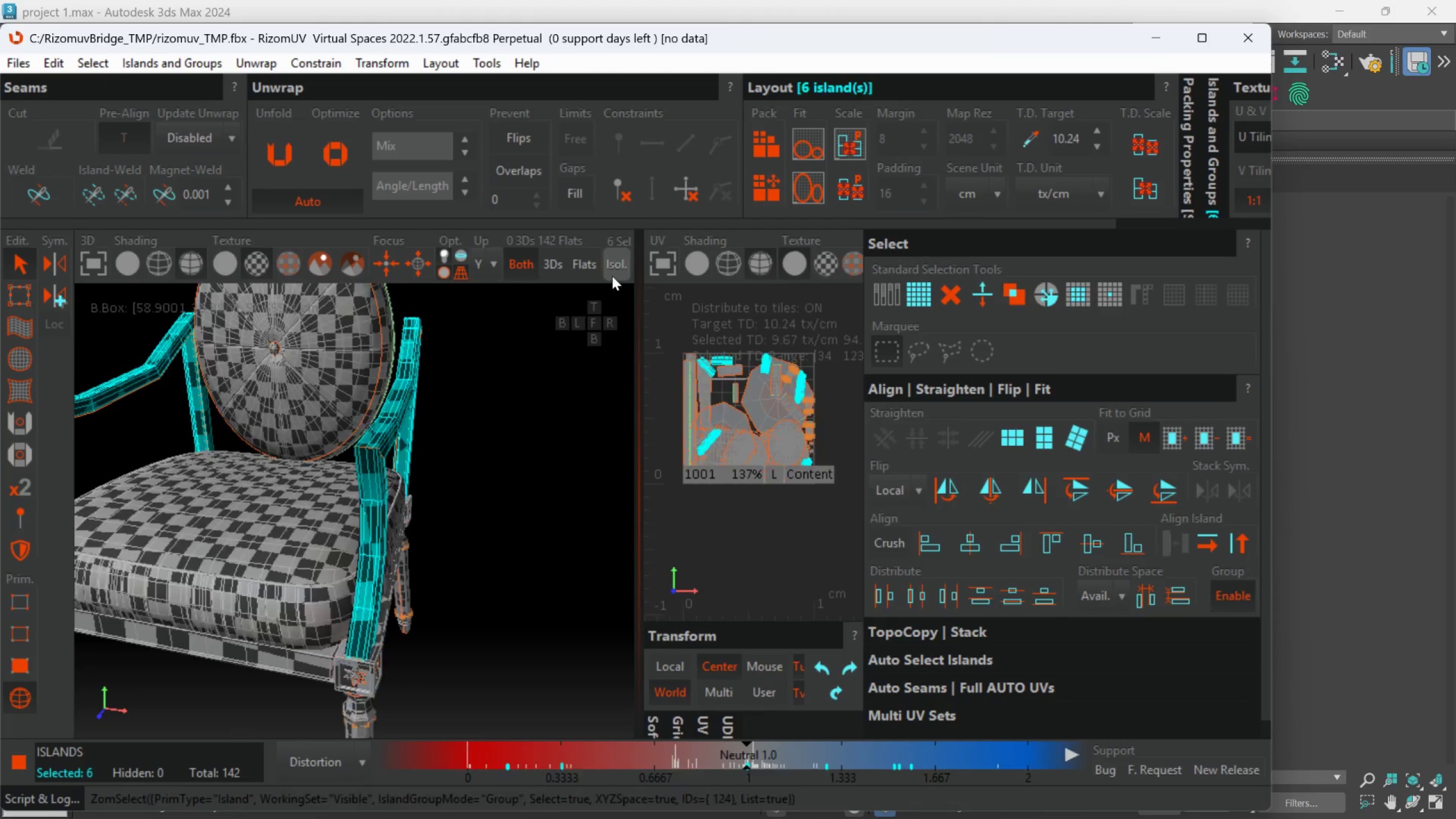 
hold_key(key=AltLeft, duration=0.55)
 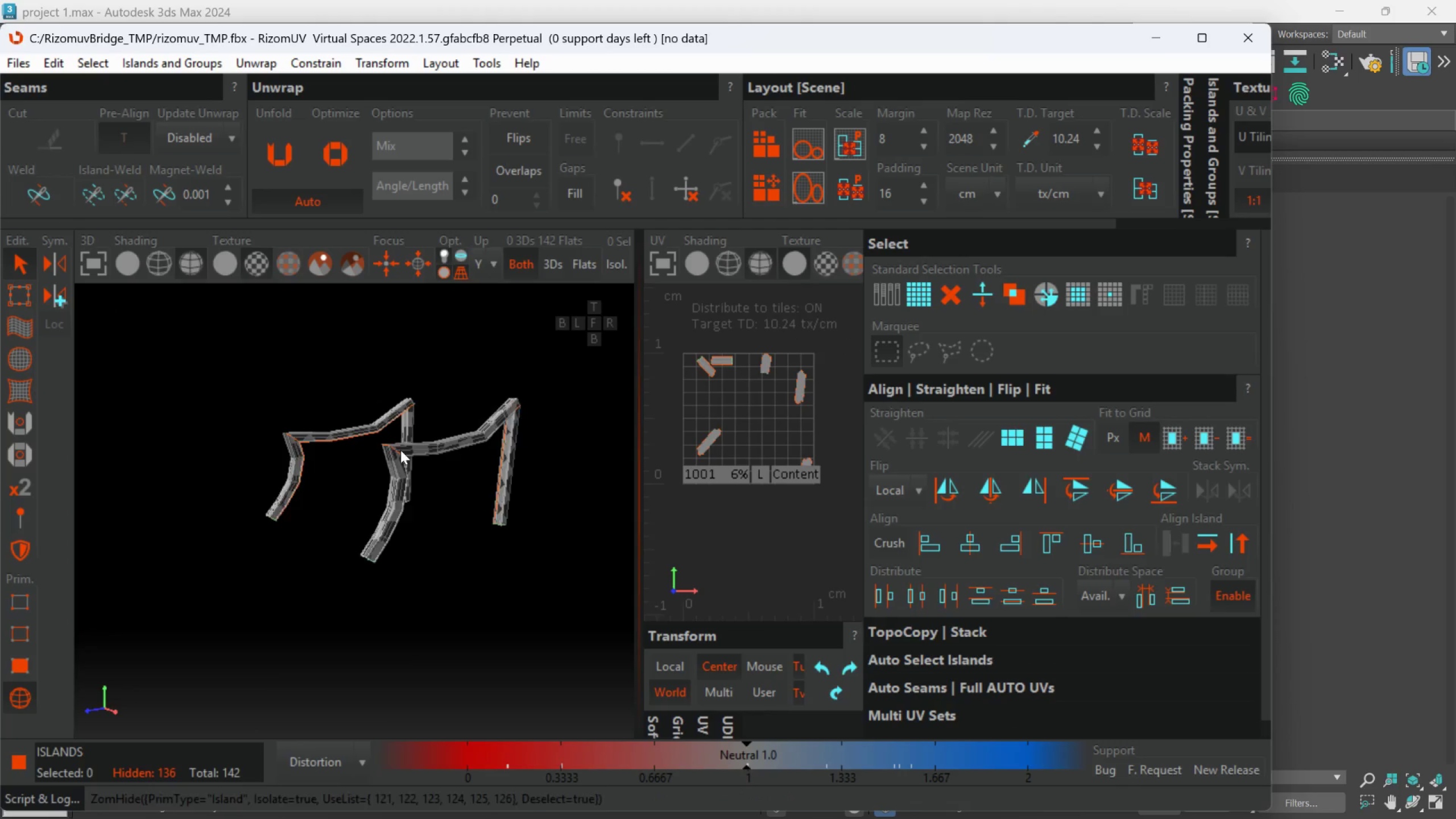 
scroll: coordinate [482, 458], scroll_direction: down, amount: 2.0
 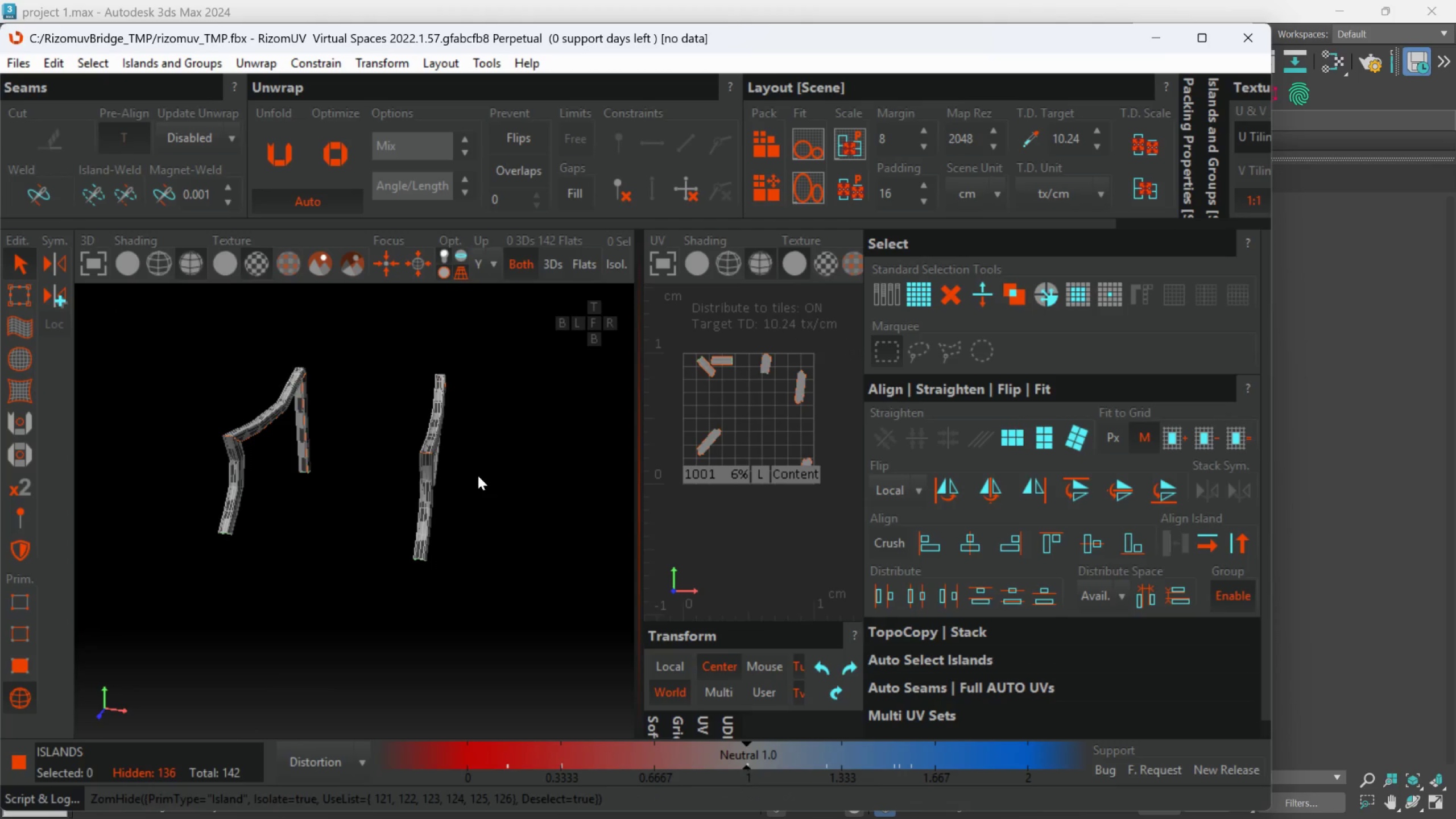 
hold_key(key=AltLeft, duration=0.8)
 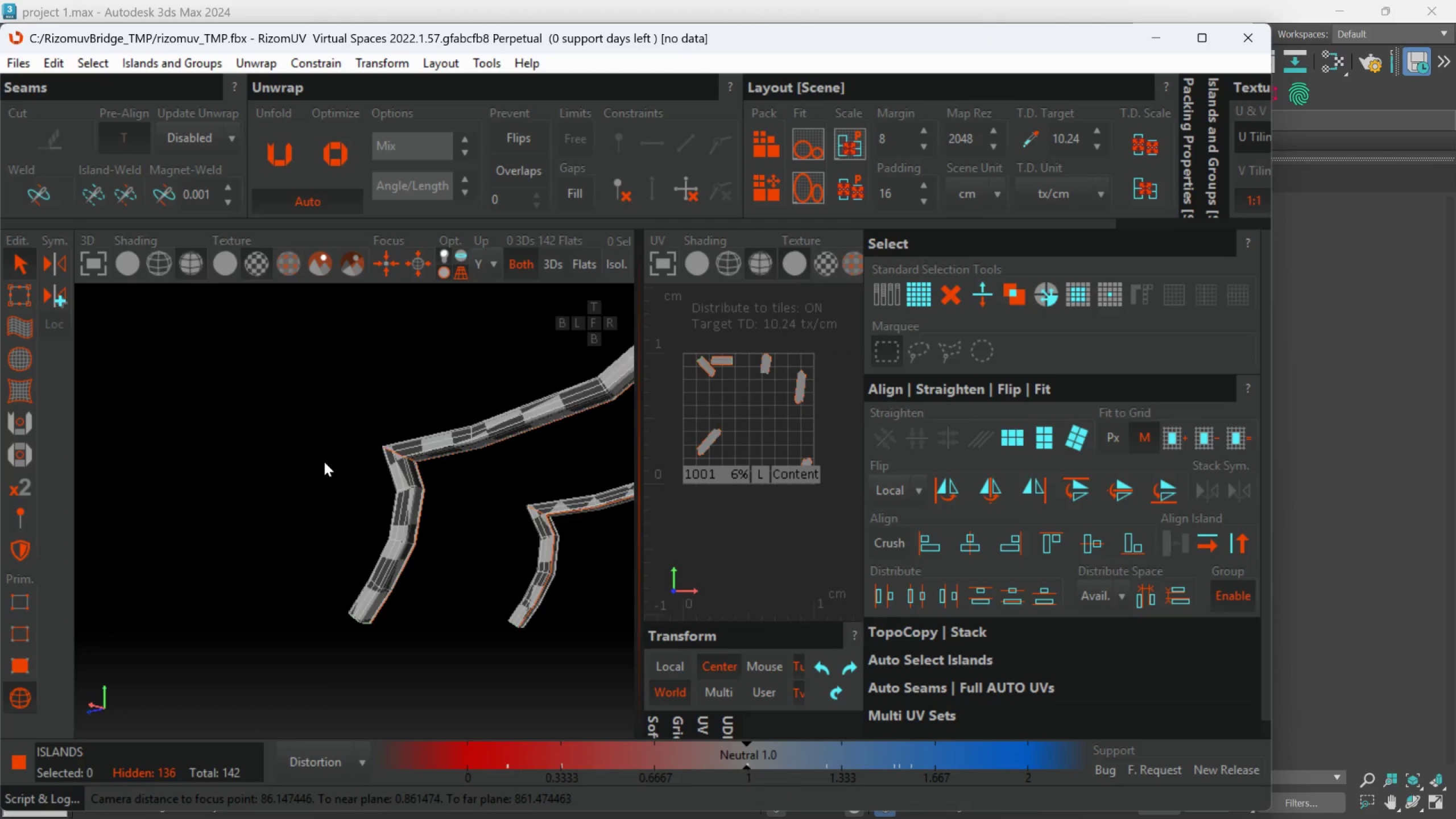 
scroll: coordinate [400, 450], scroll_direction: none, amount: 0.0
 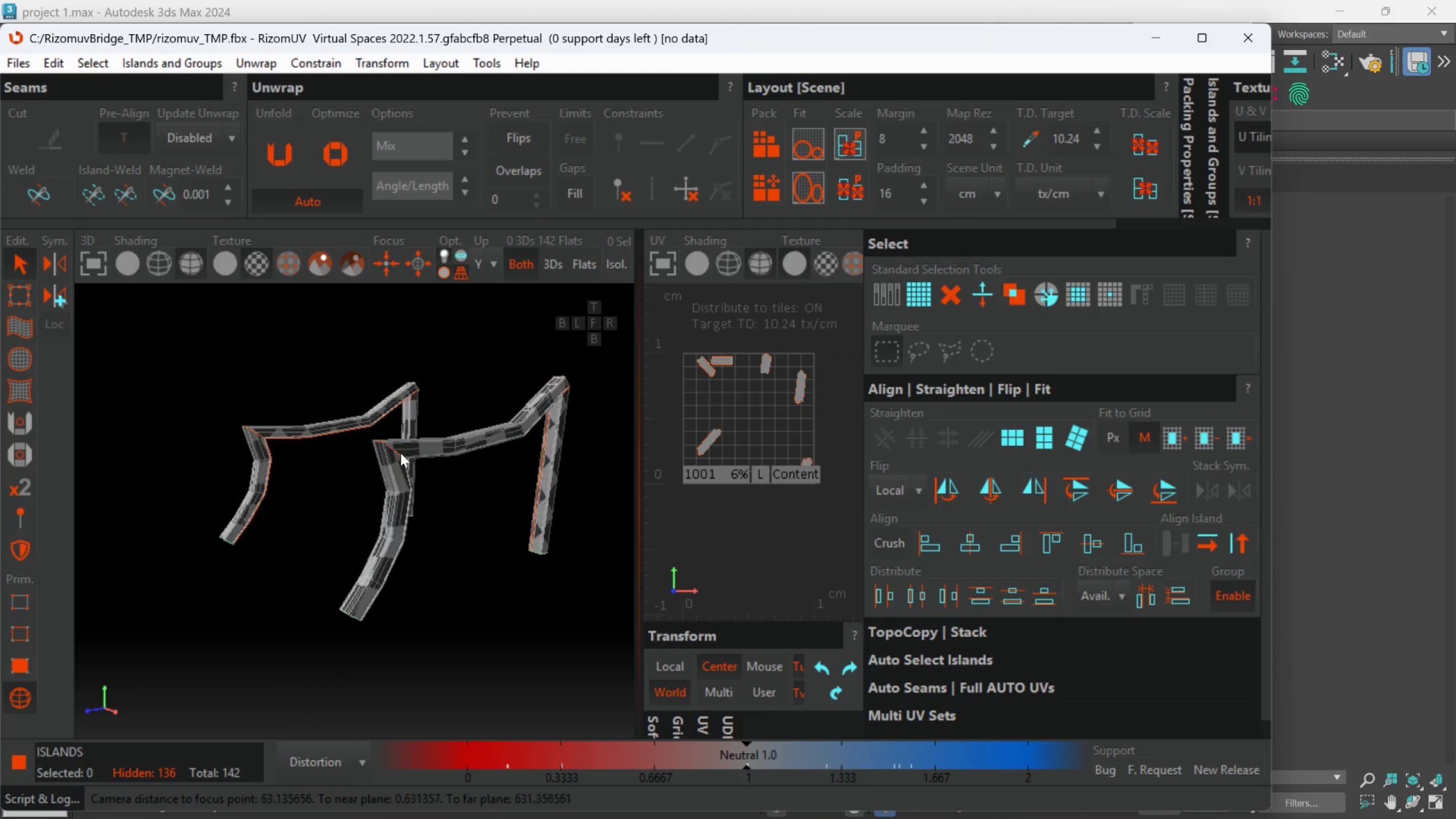 
hold_key(key=AltLeft, duration=0.64)
 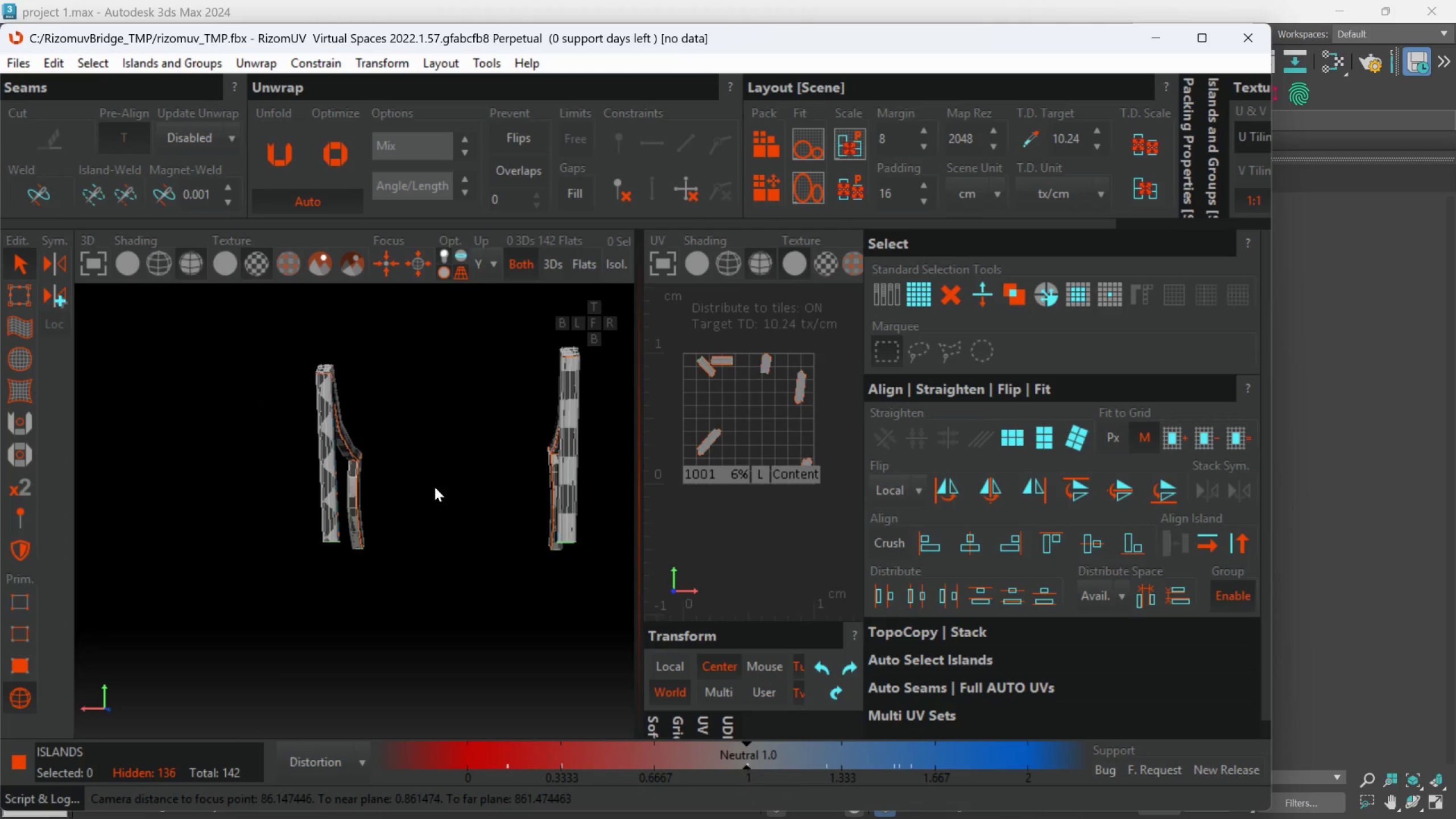 
scroll: coordinate [325, 466], scroll_direction: down, amount: 2.0
 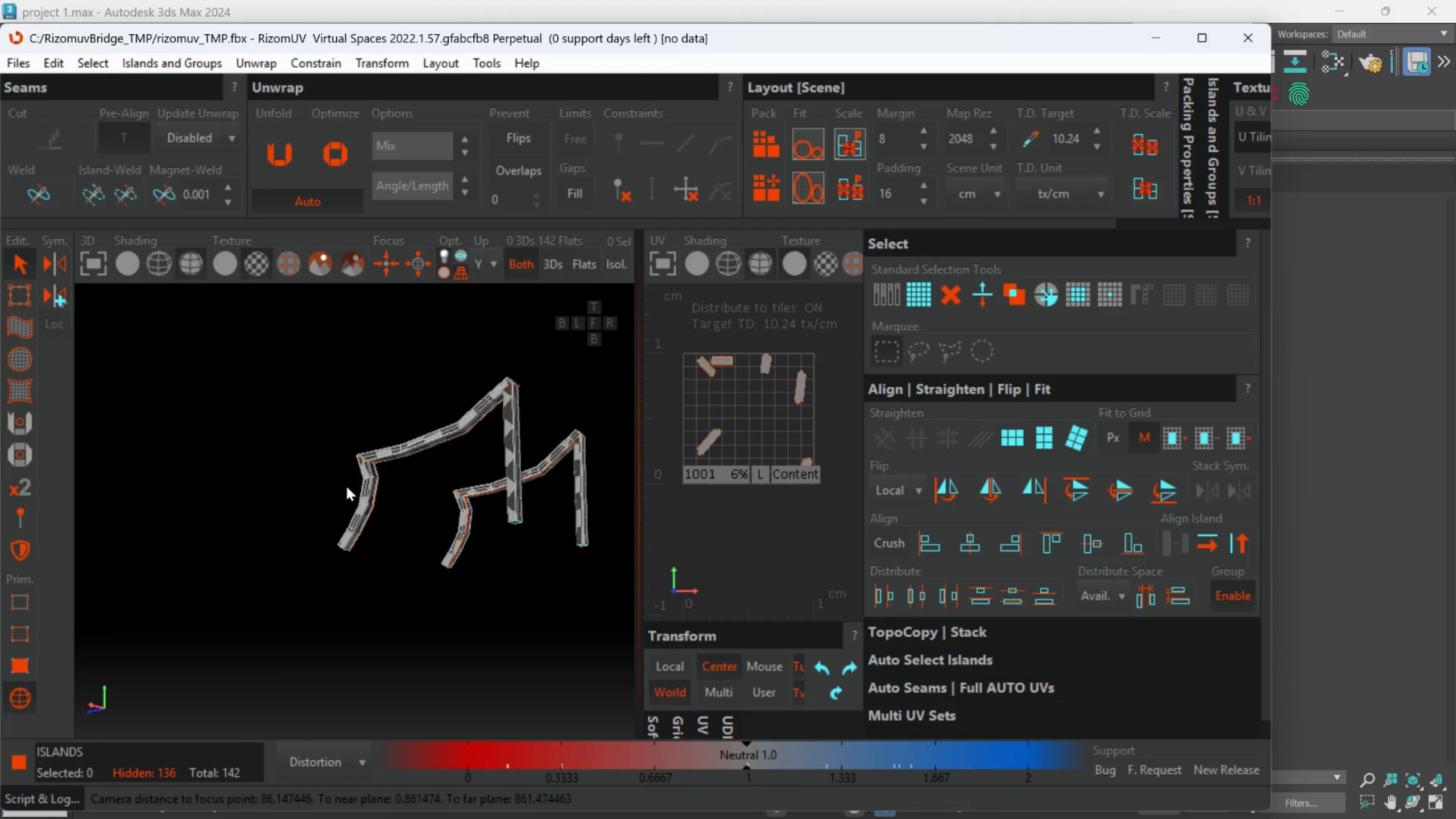 
hold_key(key=AltLeft, duration=0.33)
 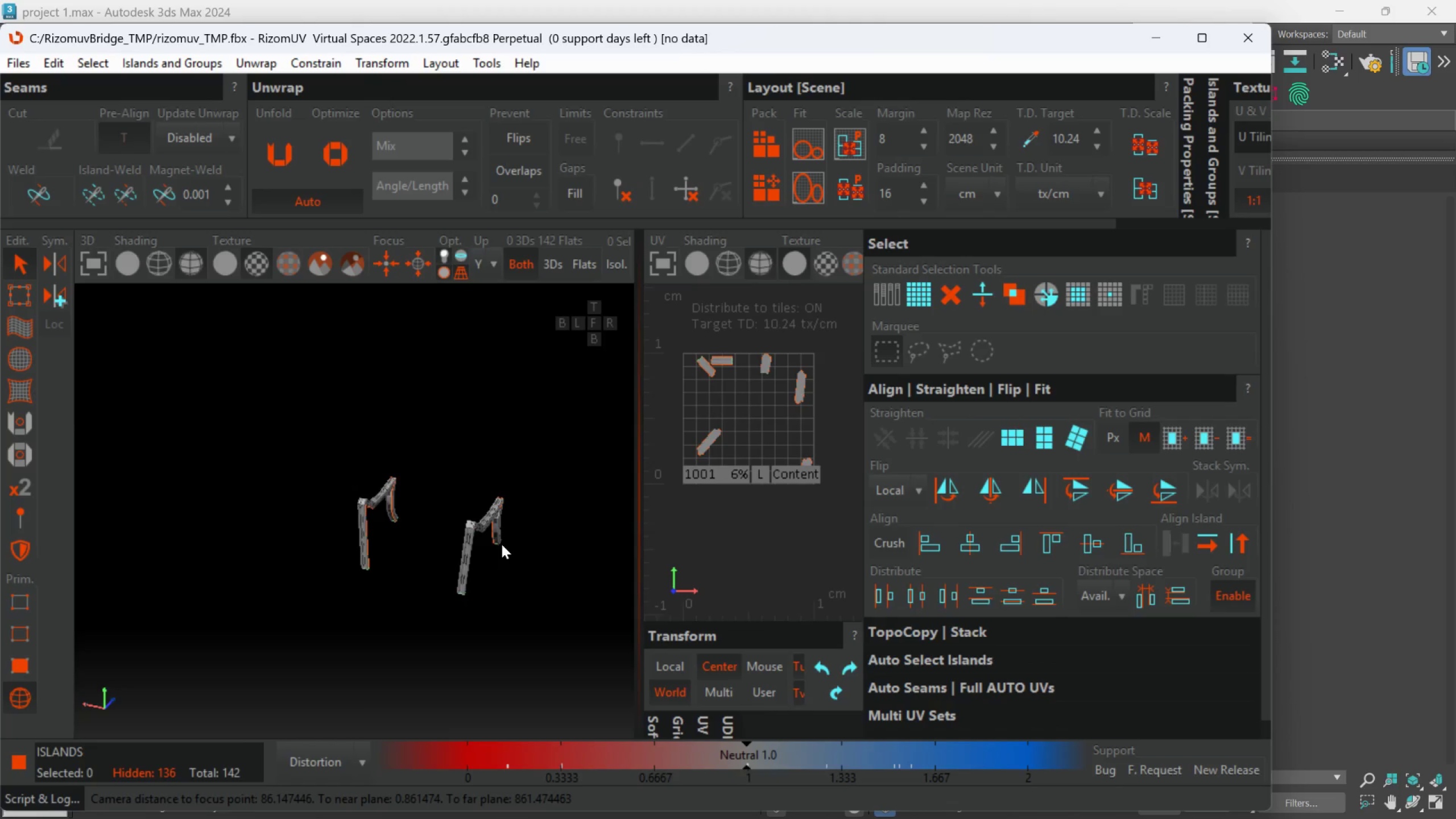 
scroll: coordinate [435, 487], scroll_direction: down, amount: 2.0
 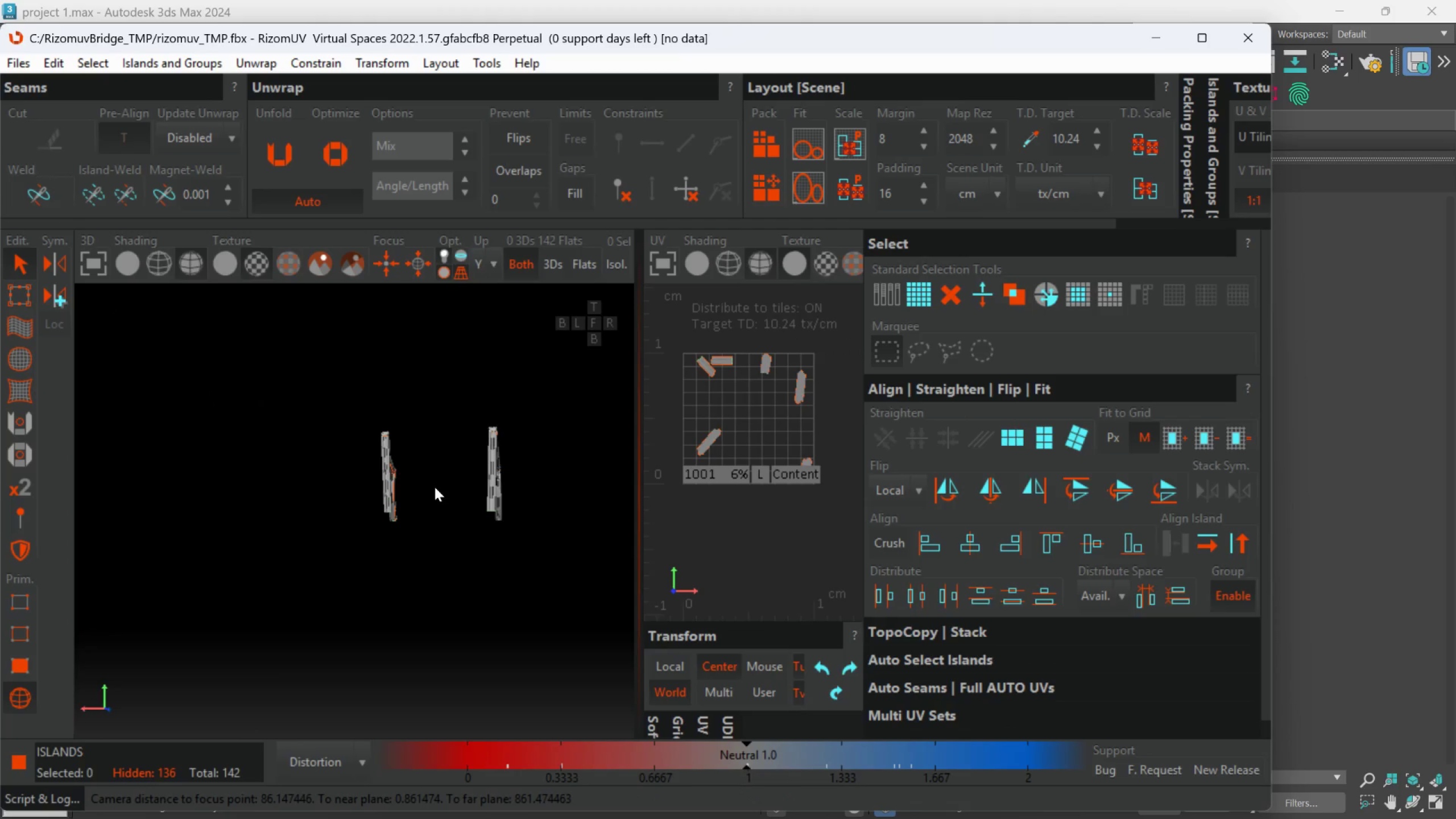 
hold_key(key=AltLeft, duration=0.7)
scroll: coordinate [502, 544], scroll_direction: none, amount: 0.0
 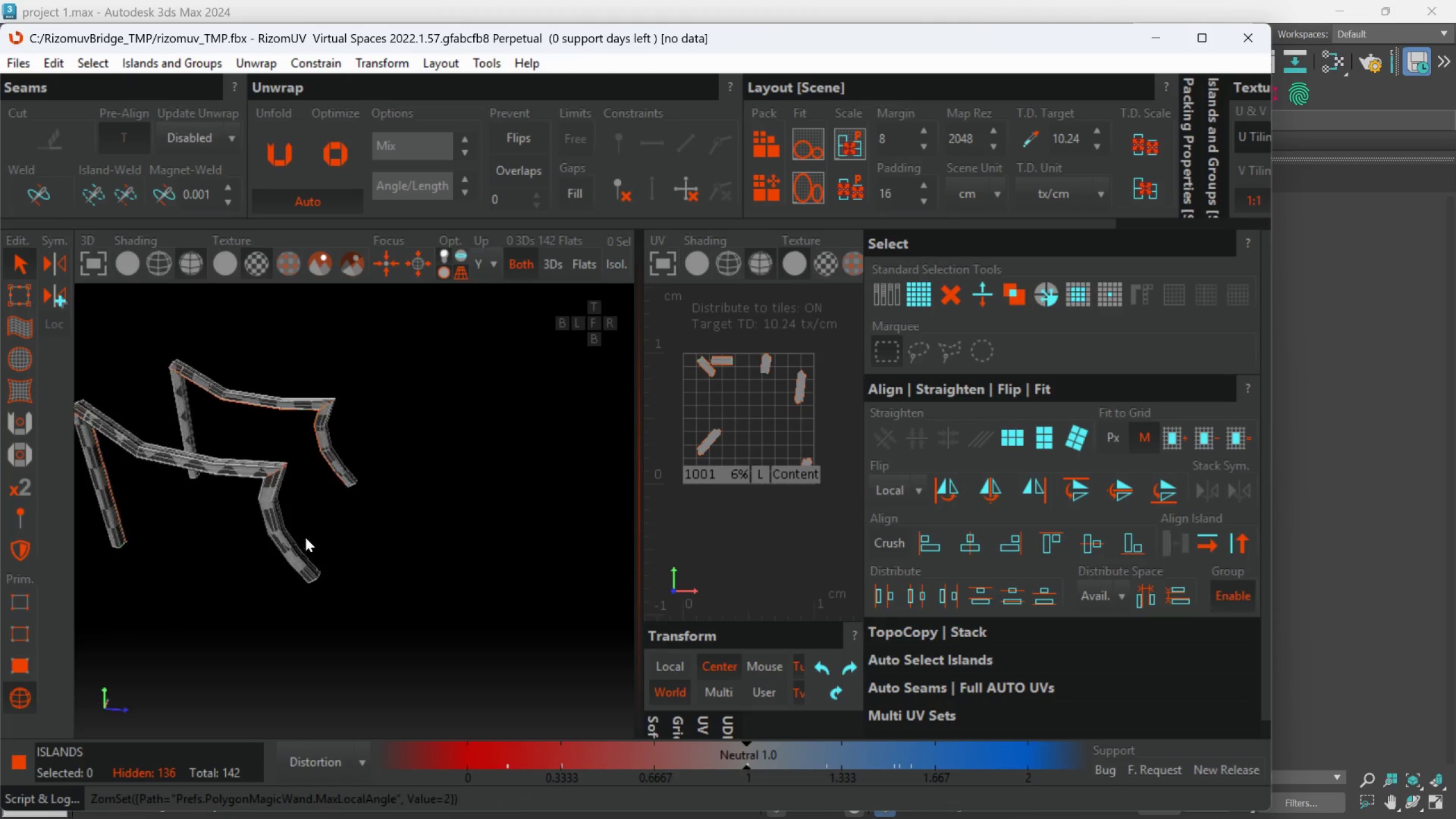 
hold_key(key=AltLeft, duration=0.69)
 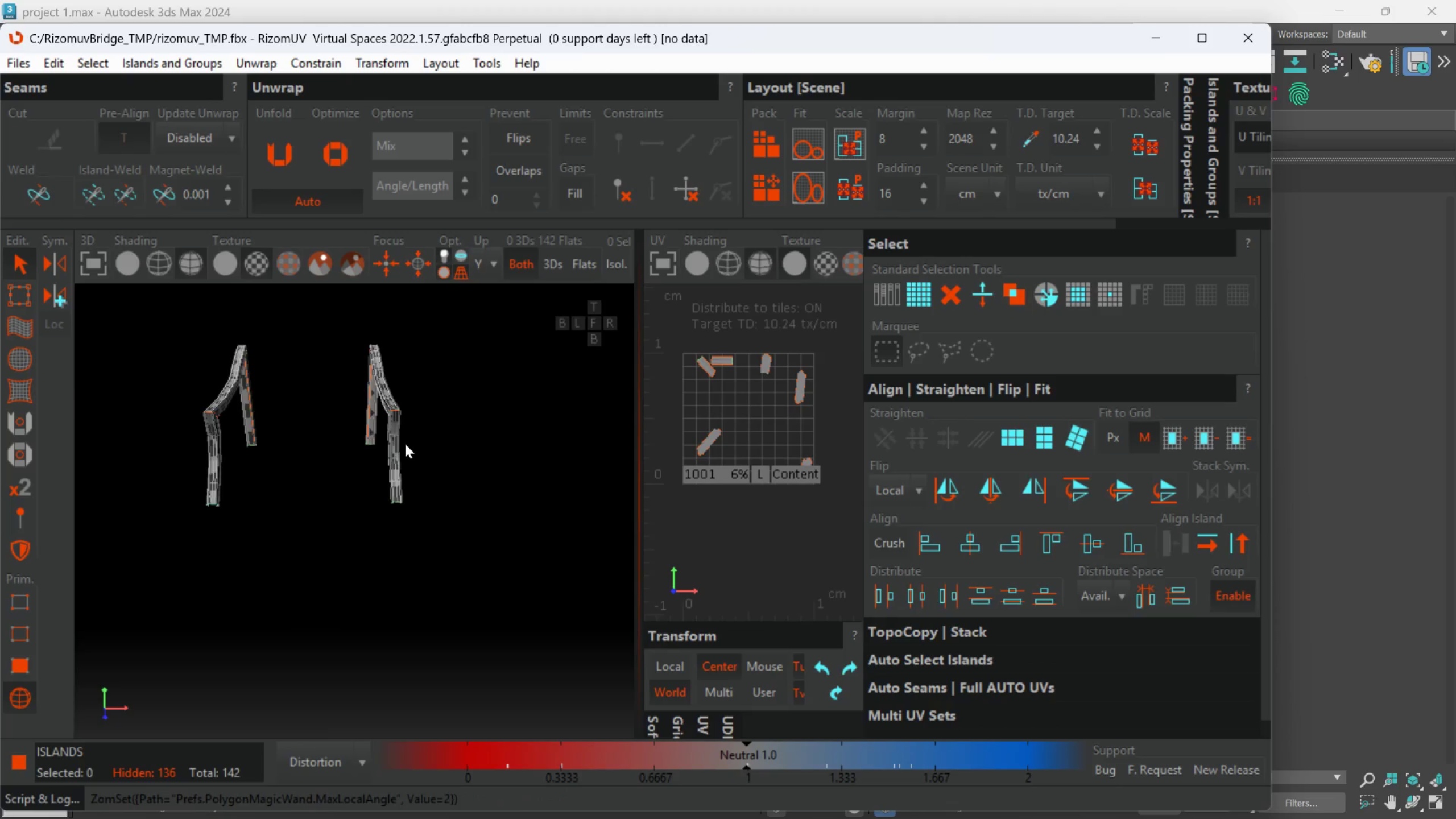 
scroll: coordinate [405, 444], scroll_direction: none, amount: 0.0
 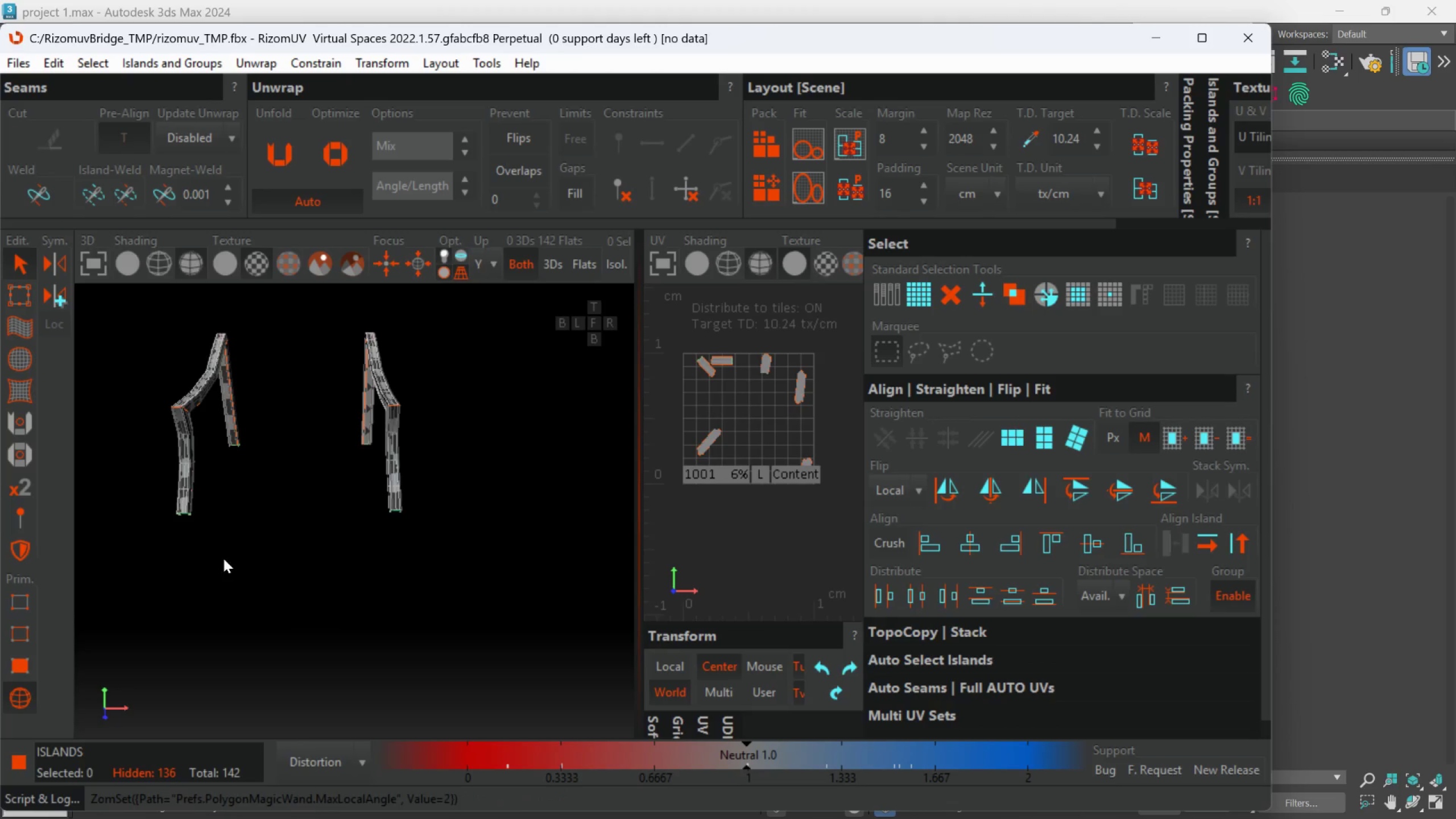 
hold_key(key=AltLeft, duration=1.3)
 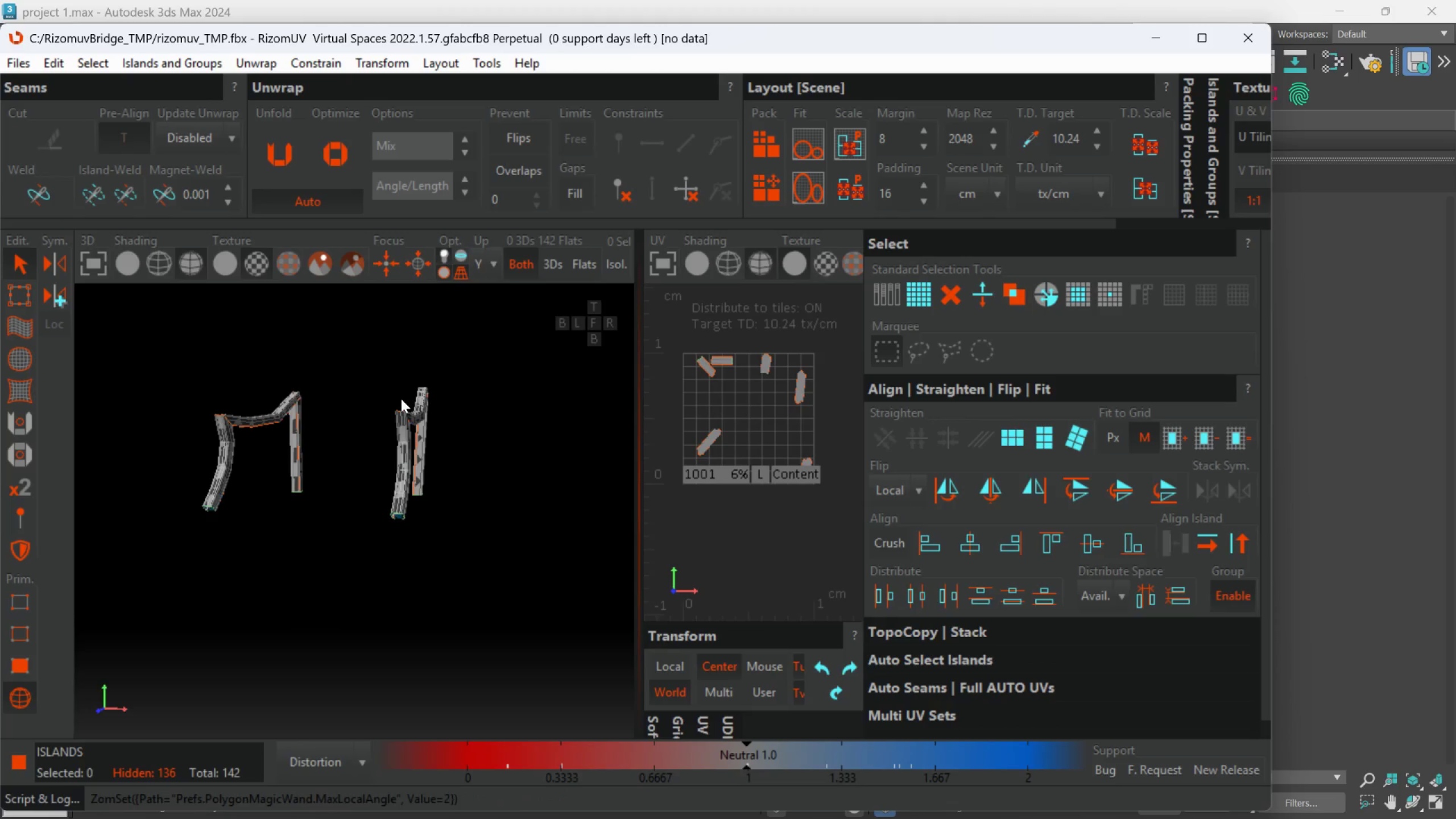 
hold_key(key=AltLeft, duration=0.53)
 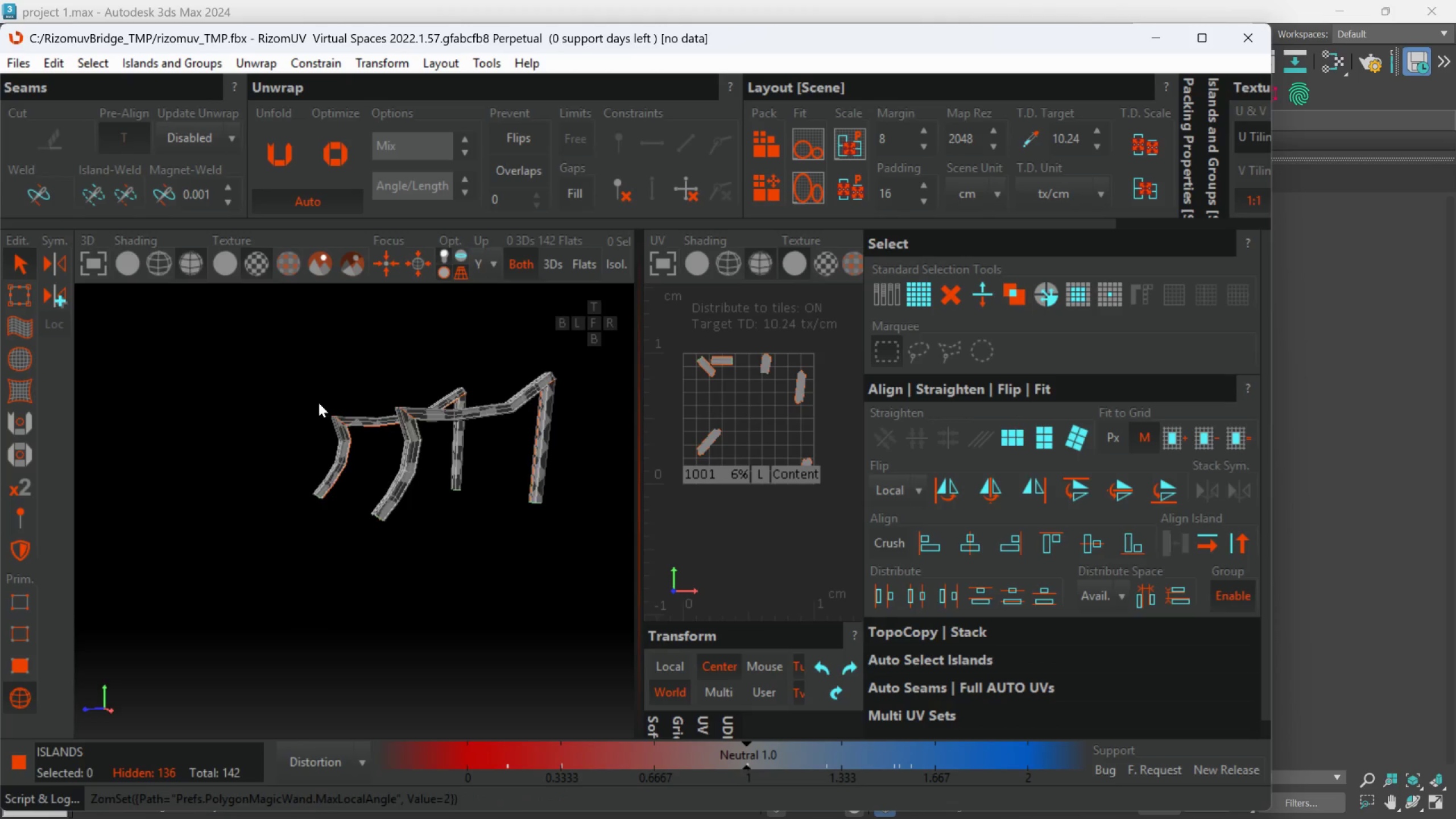 
scroll: coordinate [401, 400], scroll_direction: down, amount: 1.0
 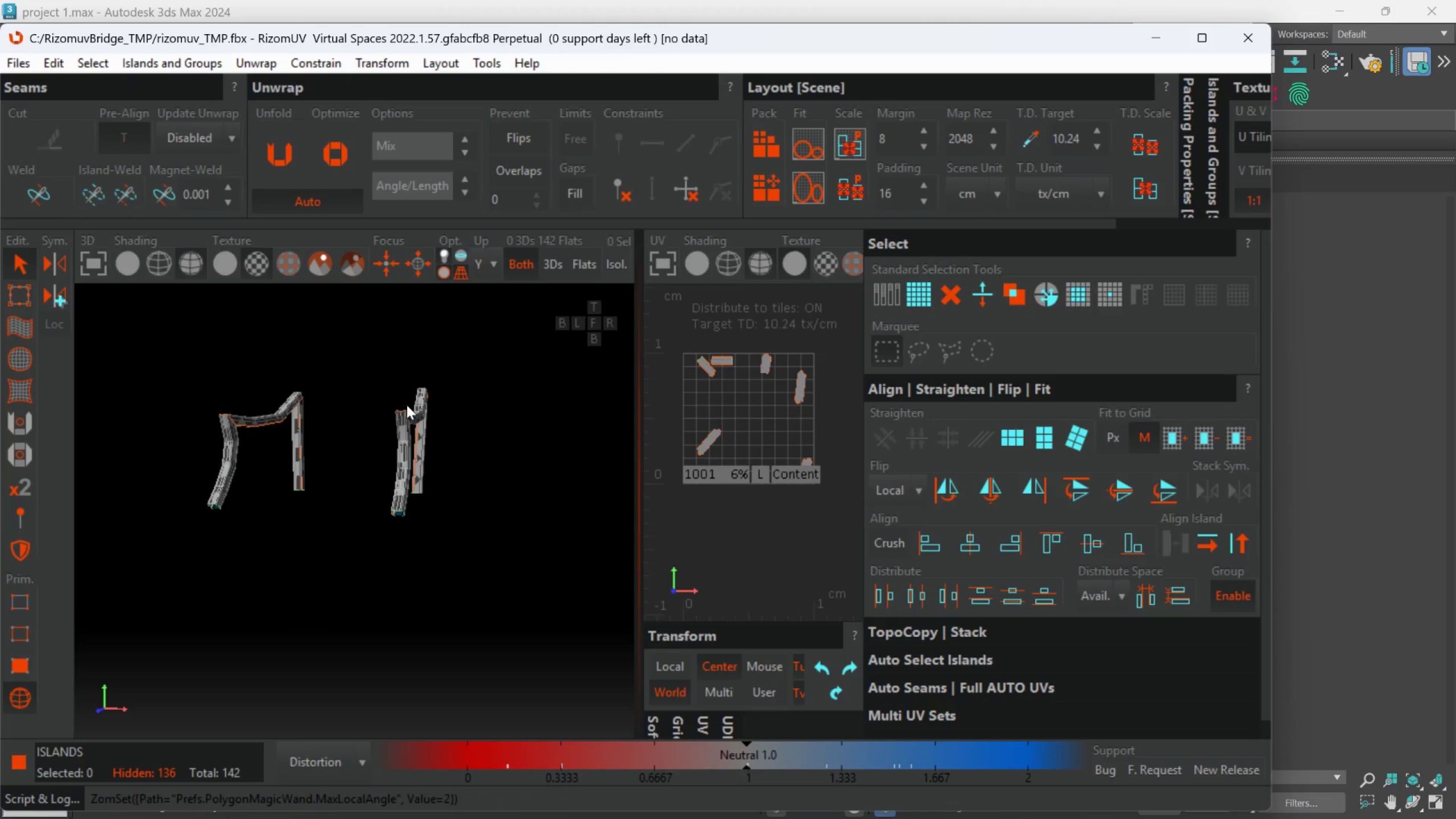 
hold_key(key=AltLeft, duration=0.86)
 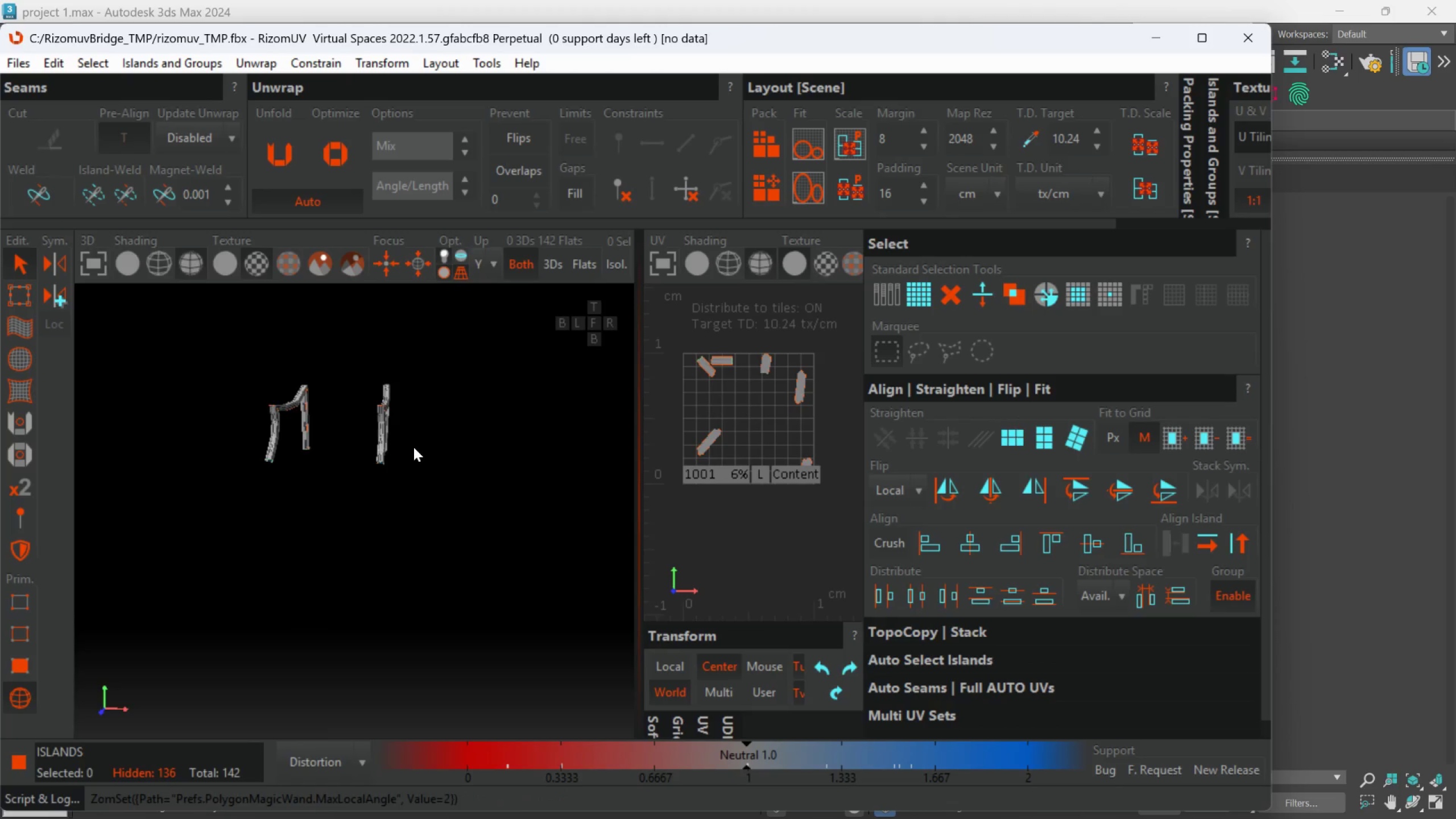 
scroll: coordinate [325, 402], scroll_direction: down, amount: 2.0
 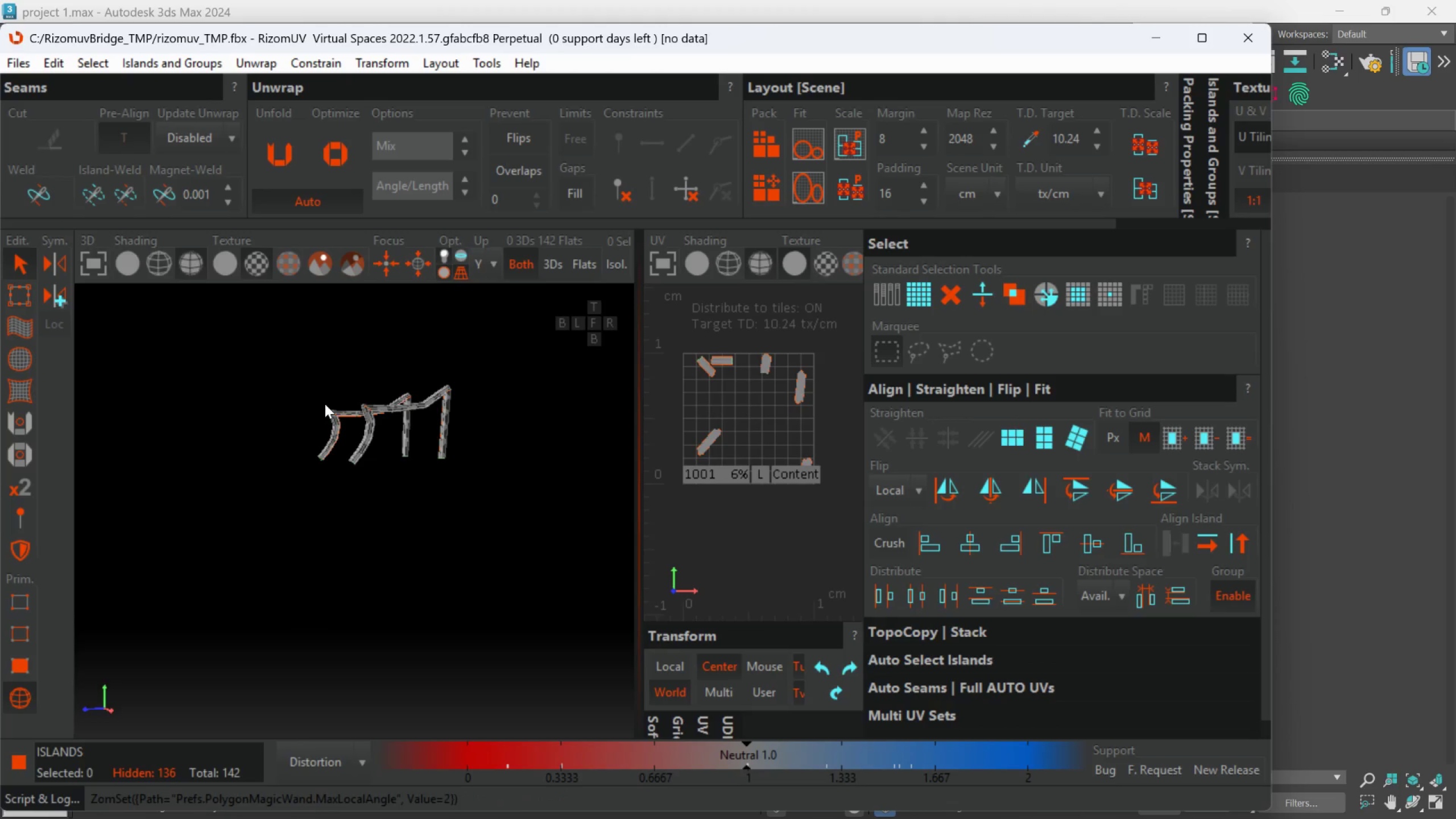 
hold_key(key=AltLeft, duration=1.08)
 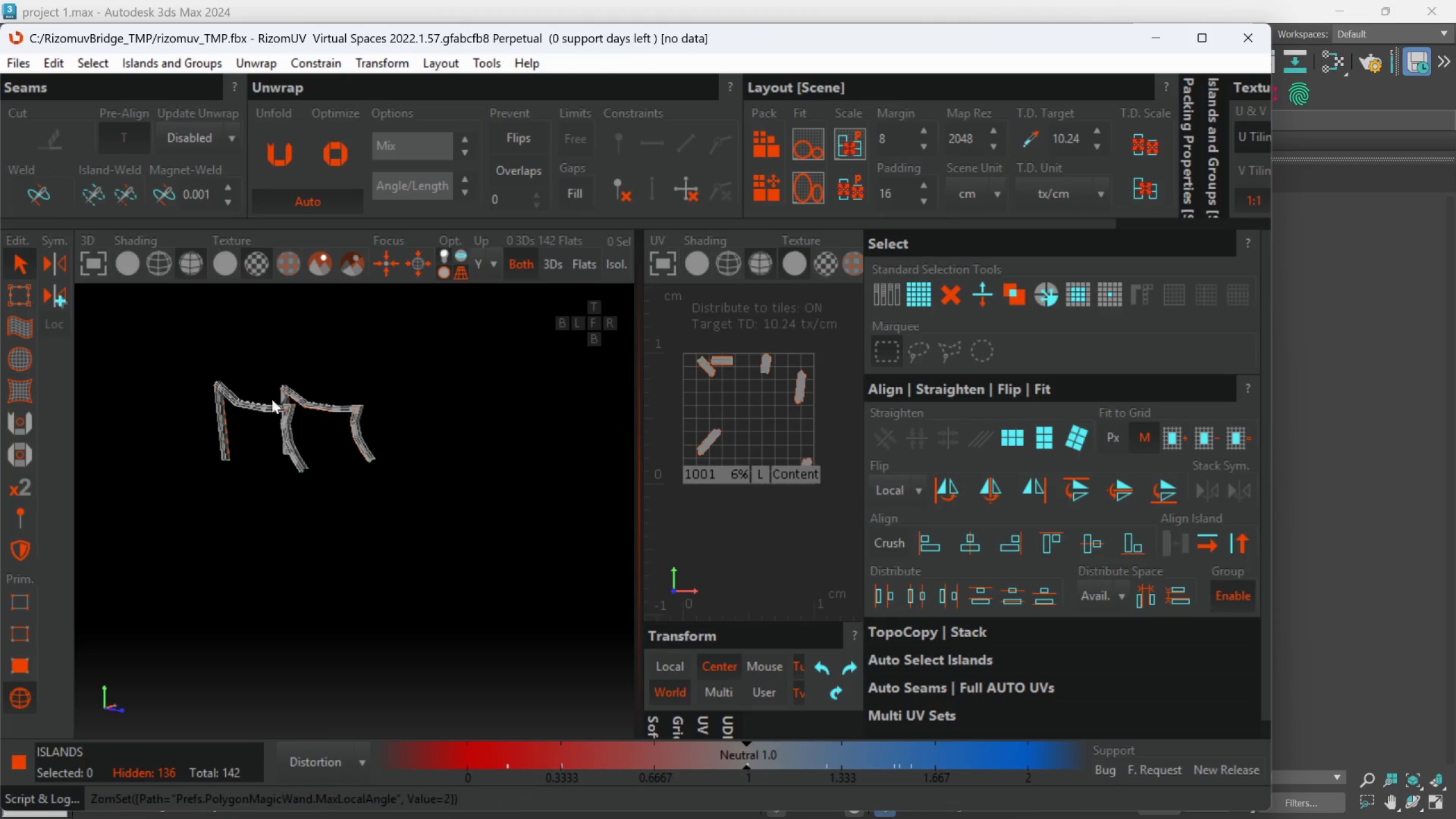 
scroll: coordinate [203, 483], scroll_direction: up, amount: 1.0
 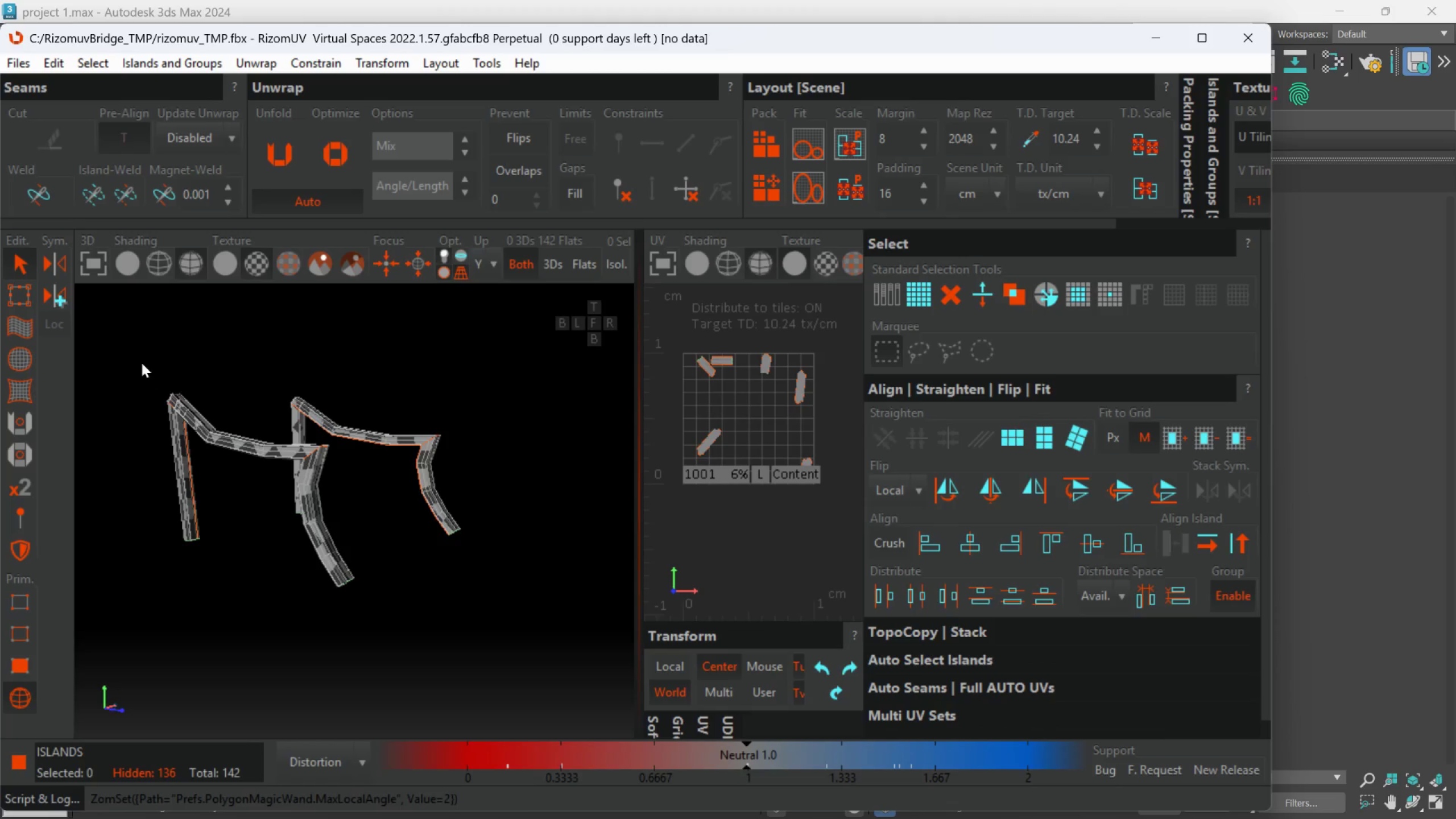 
left_click_drag(start_coordinate=[137, 373], to_coordinate=[489, 615])
 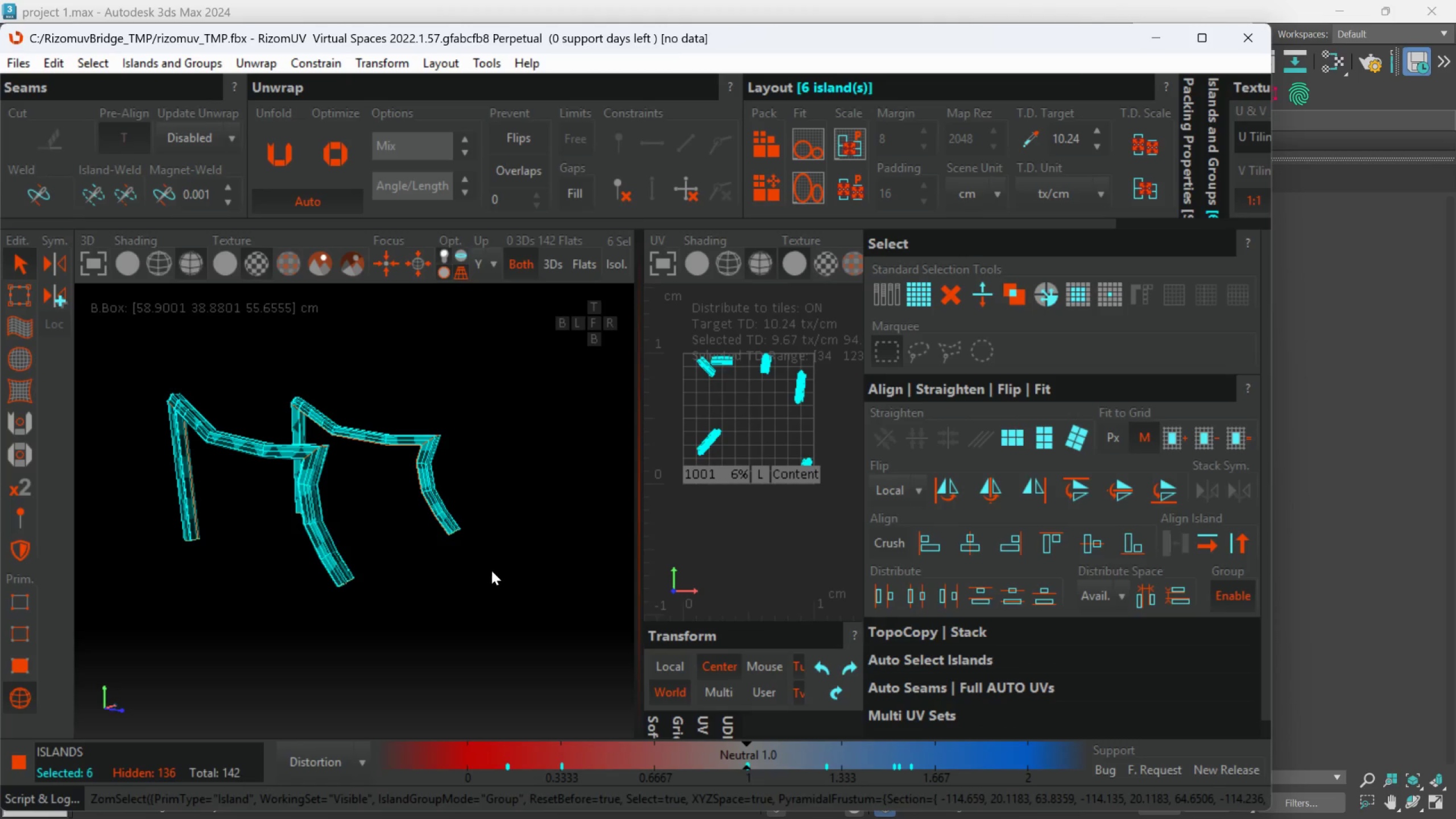 
key(P)
 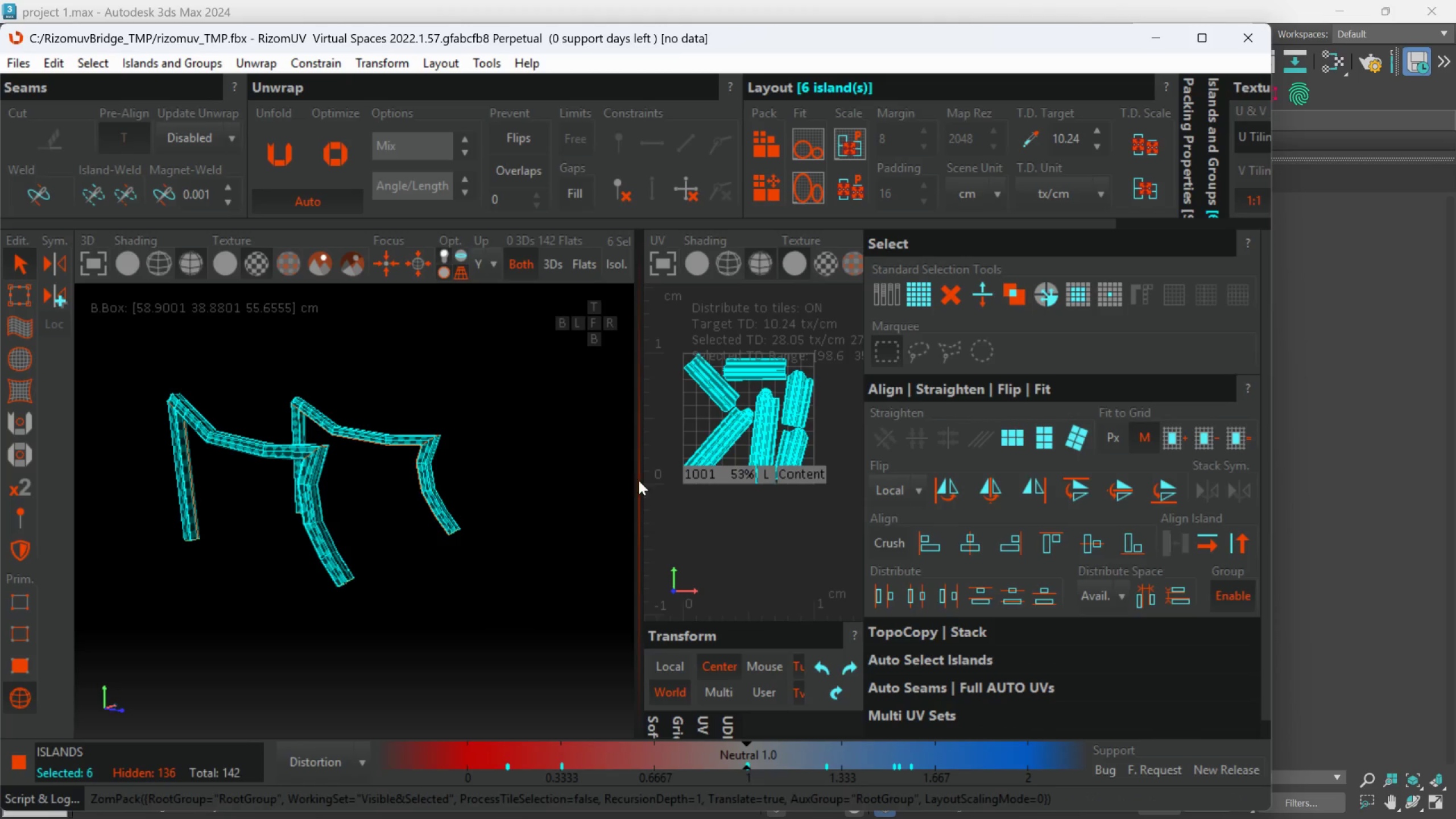 
scroll: coordinate [801, 520], scroll_direction: up, amount: 1.0
 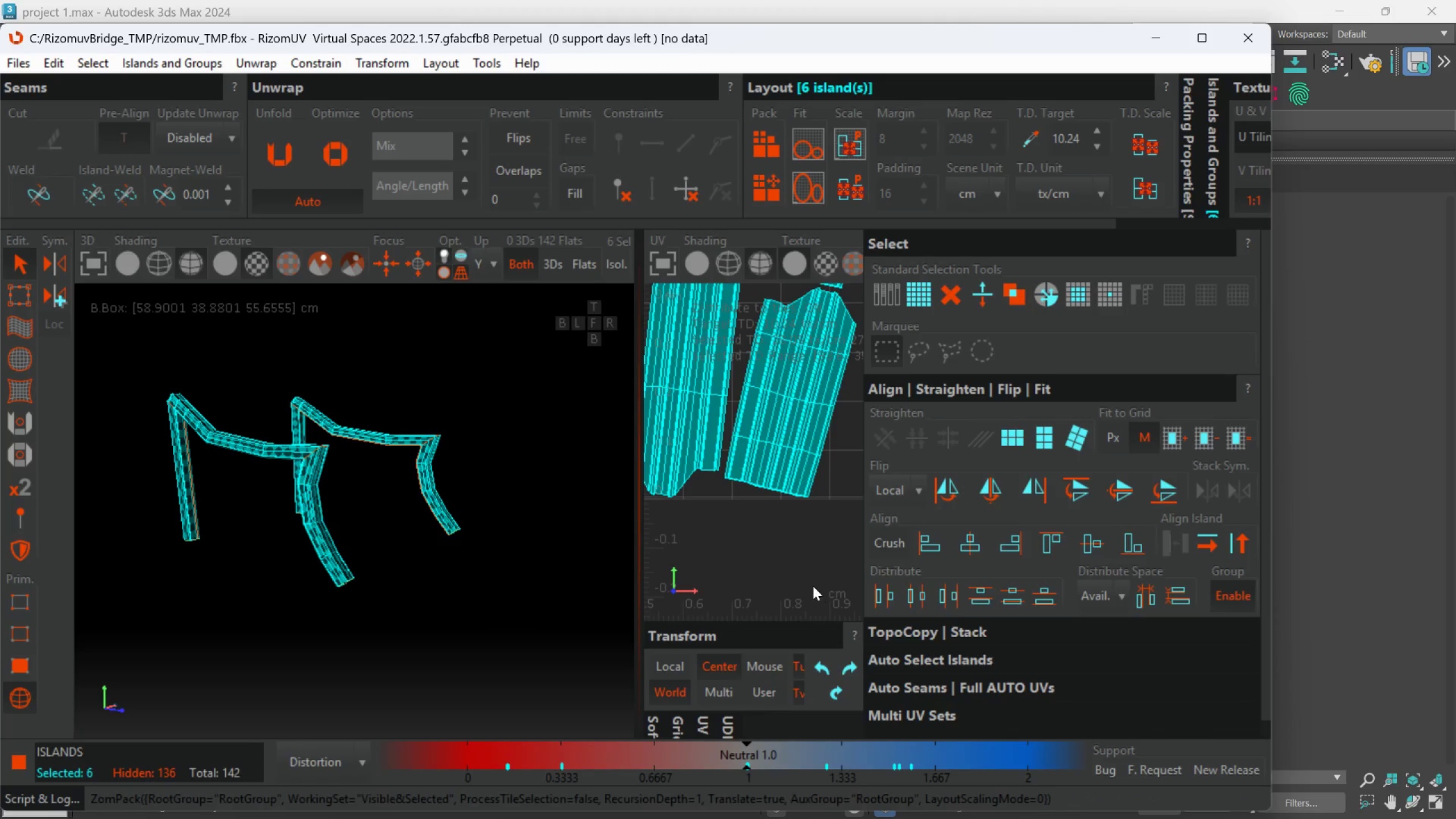 
scroll: coordinate [801, 565], scroll_direction: down, amount: 2.0
 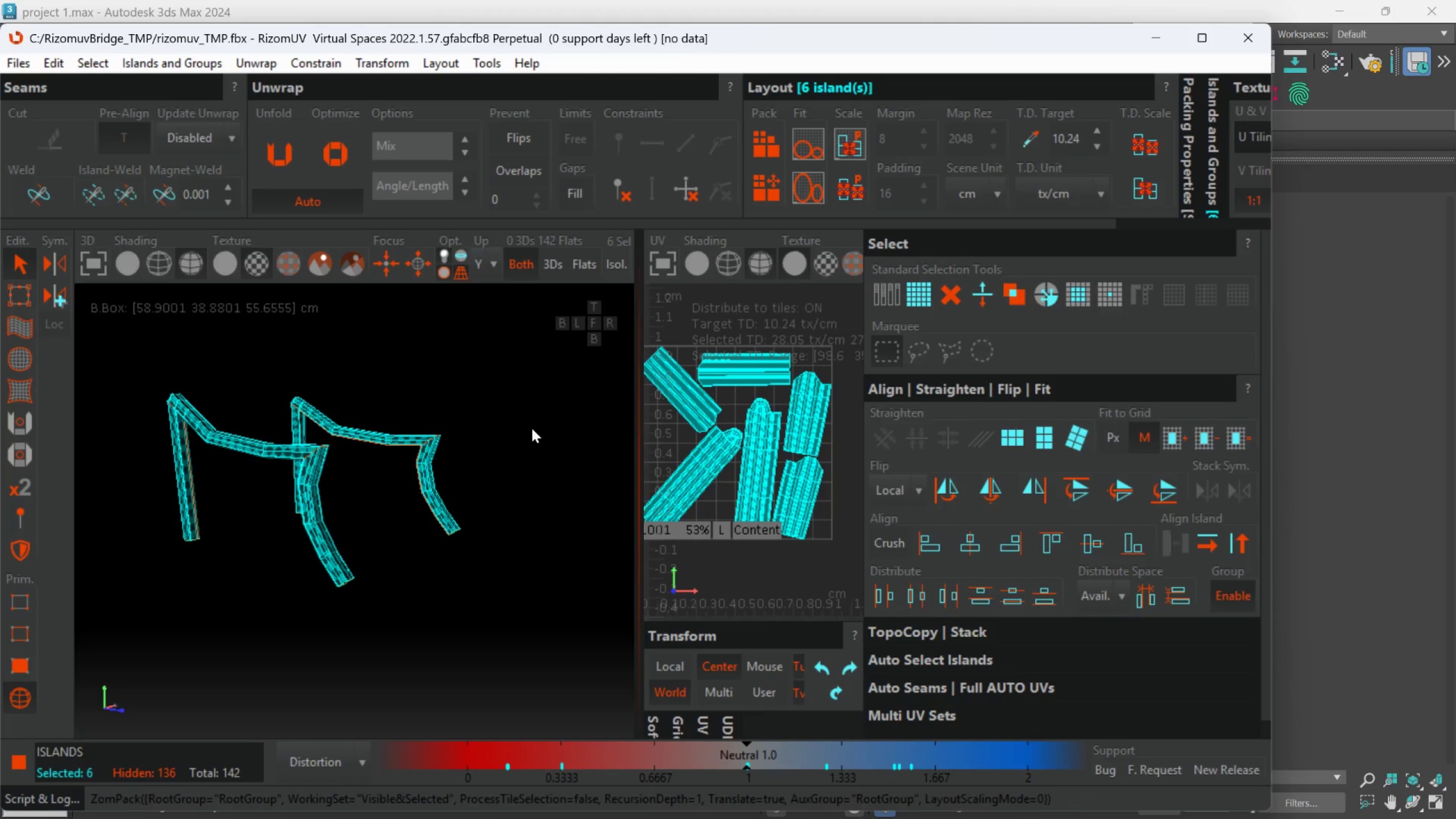 
hold_key(key=AltLeft, duration=0.66)
 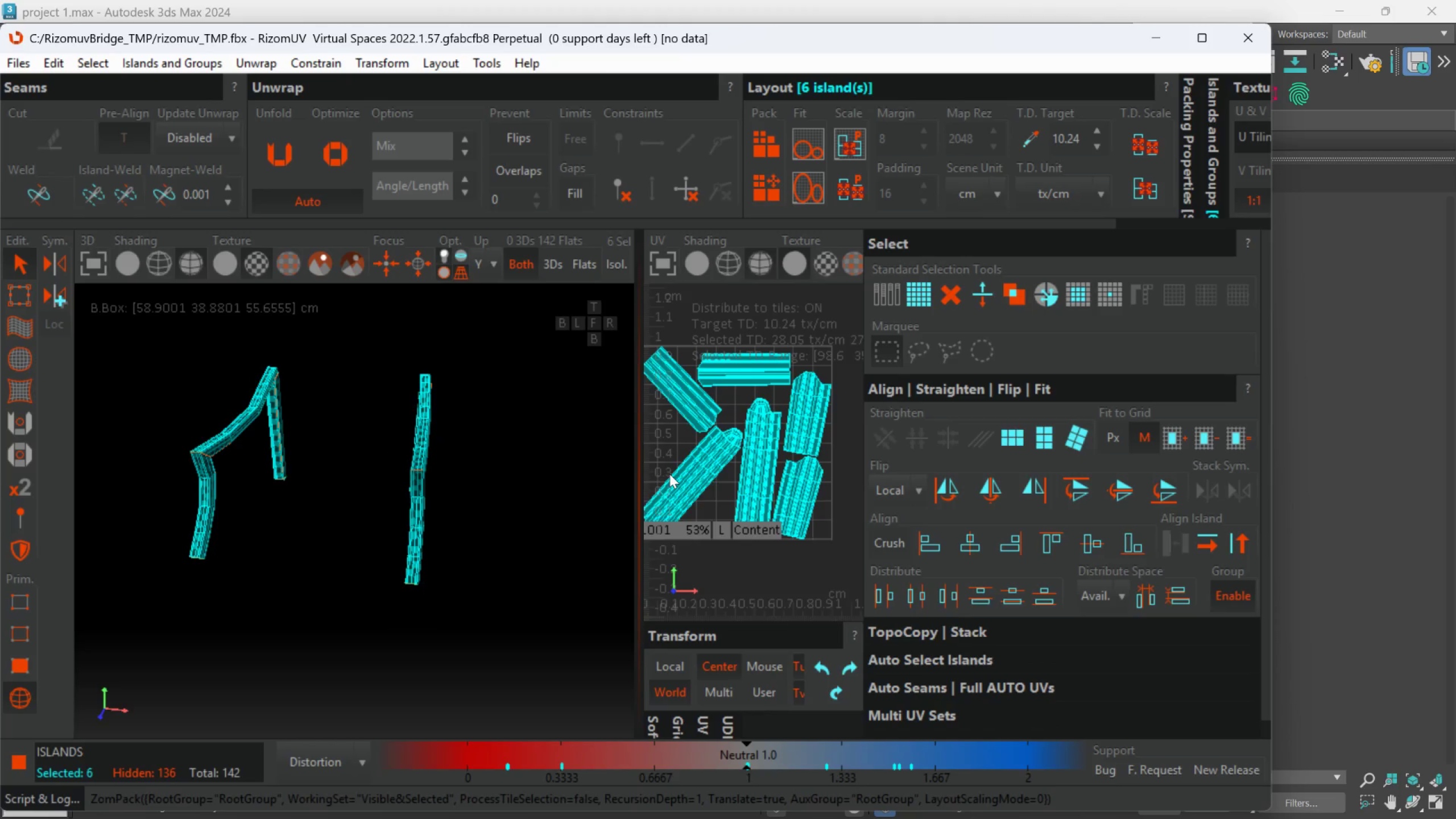 
scroll: coordinate [702, 473], scroll_direction: up, amount: 1.0
 